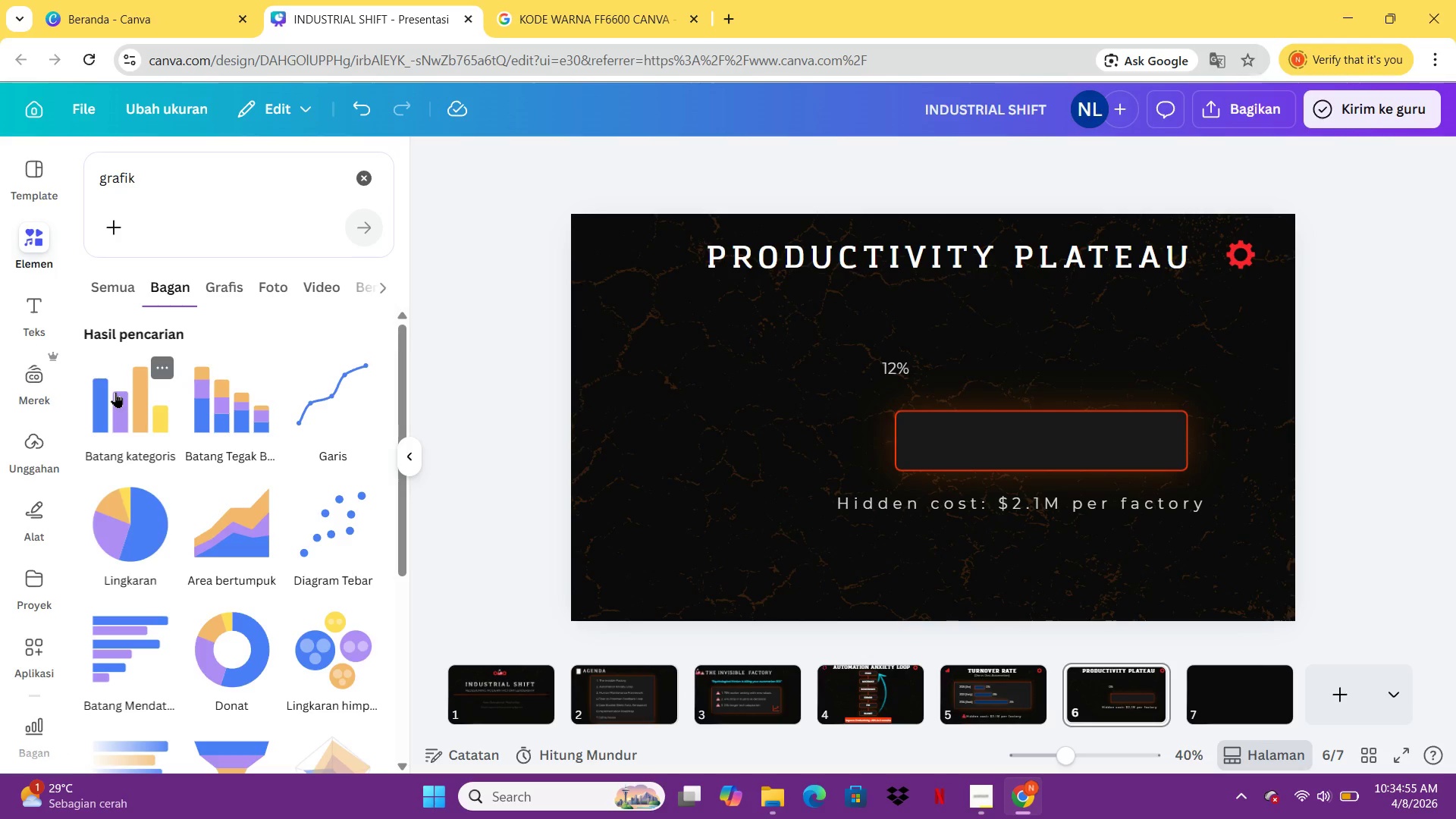 
left_click_drag(start_coordinate=[231, 195], to_coordinate=[98, 189])
 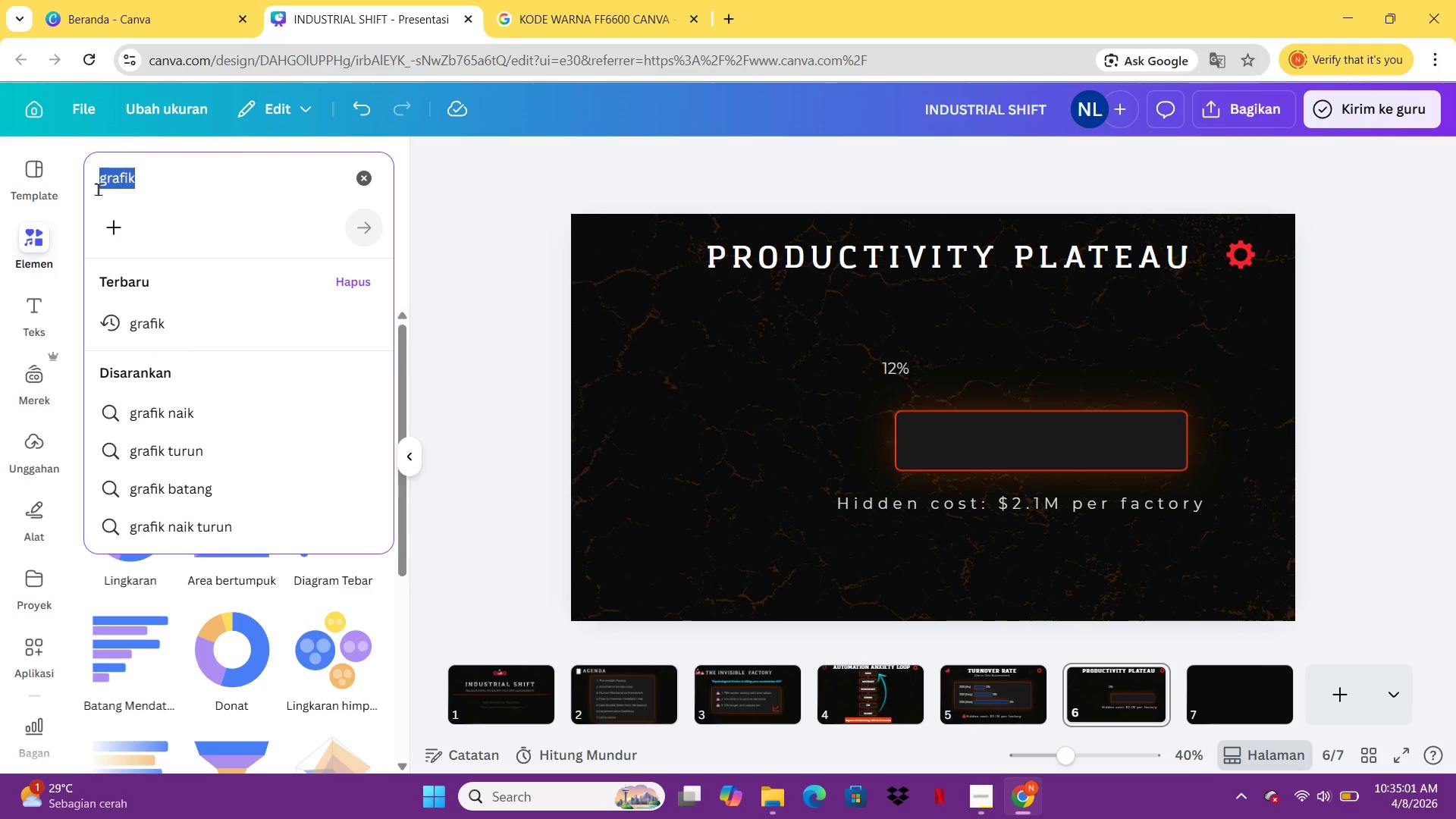 
type(LINE CHART)
 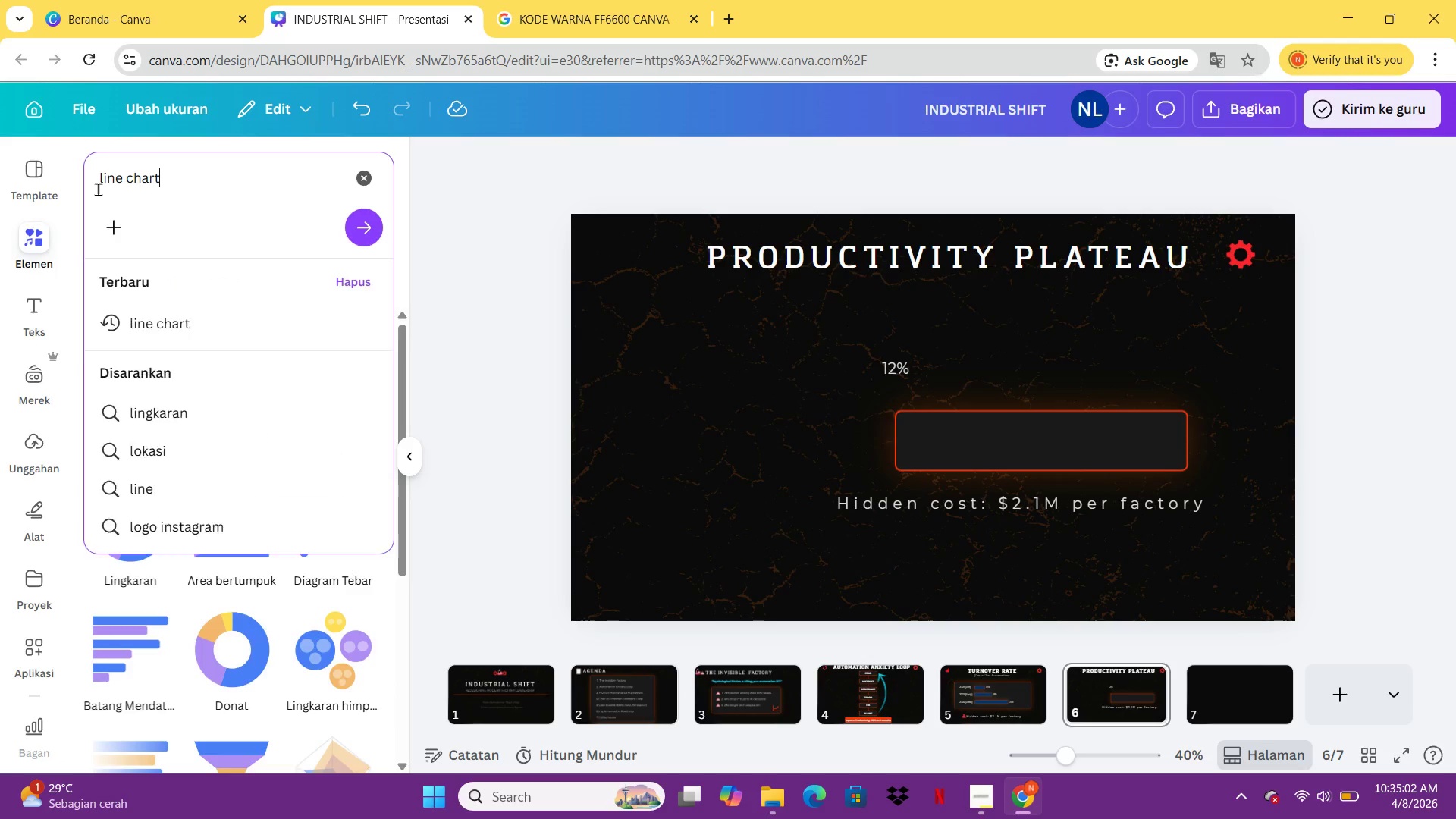 
key(Enter)
 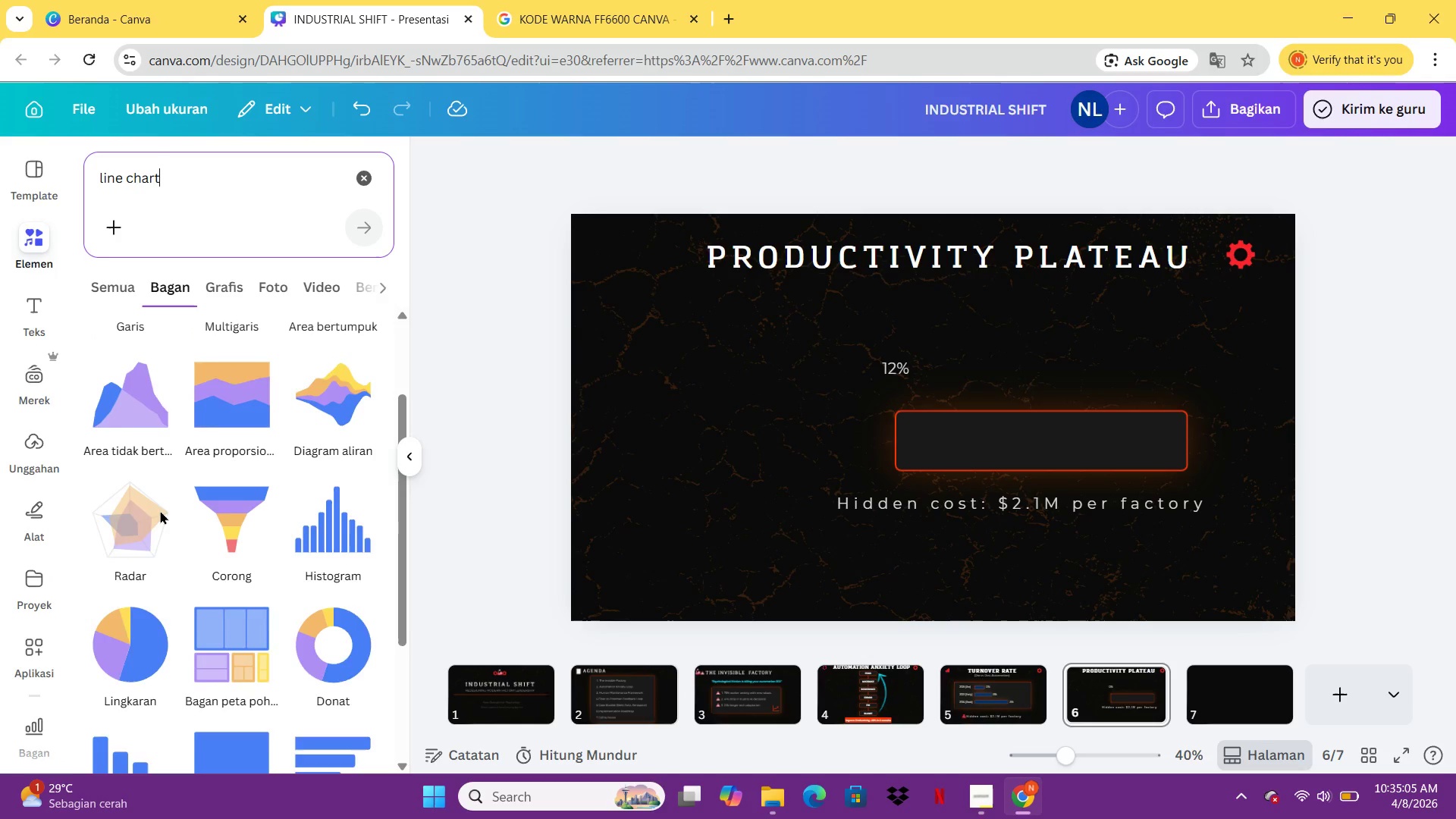 
left_click([126, 354])
 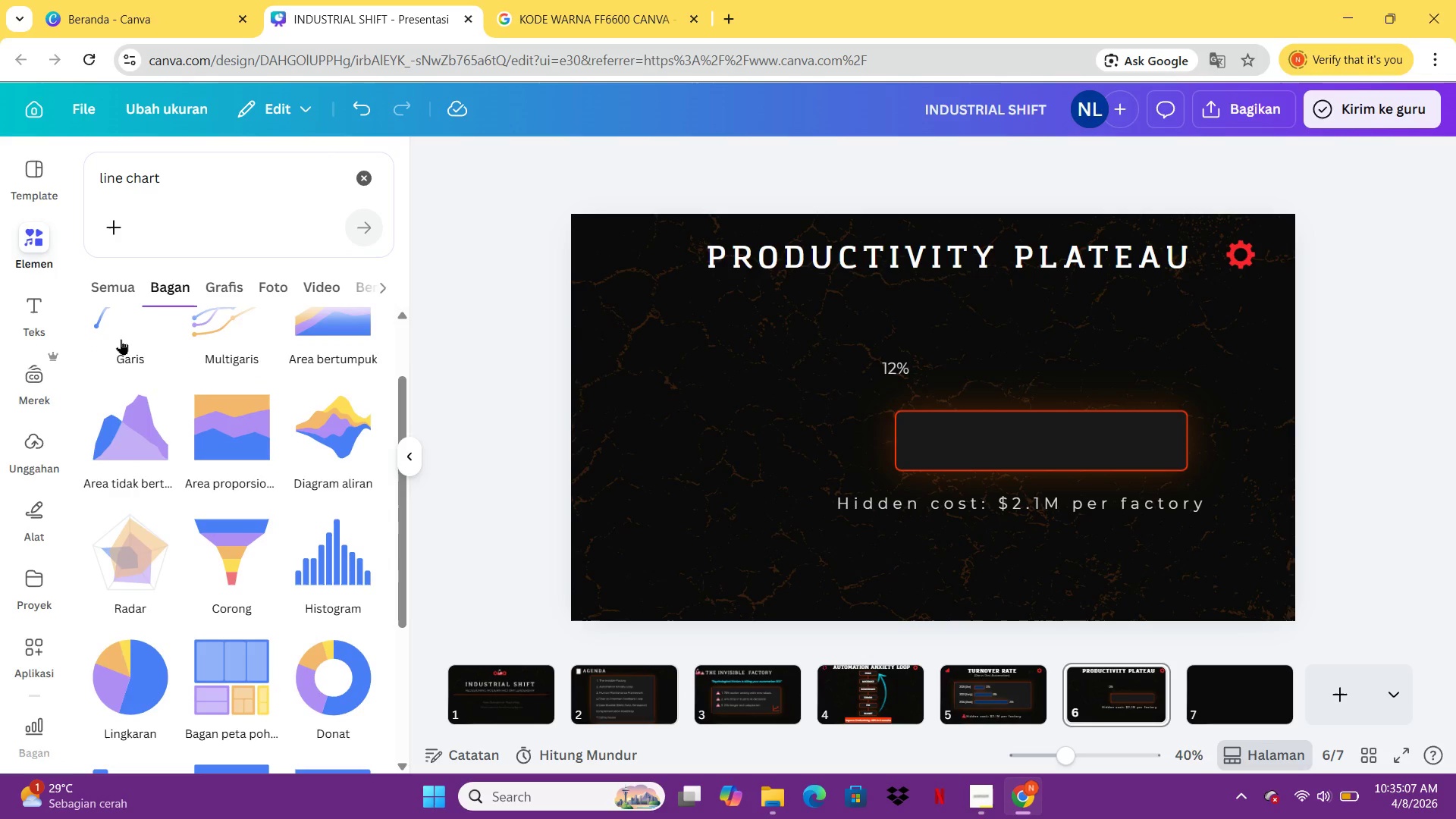 
left_click([121, 339])
 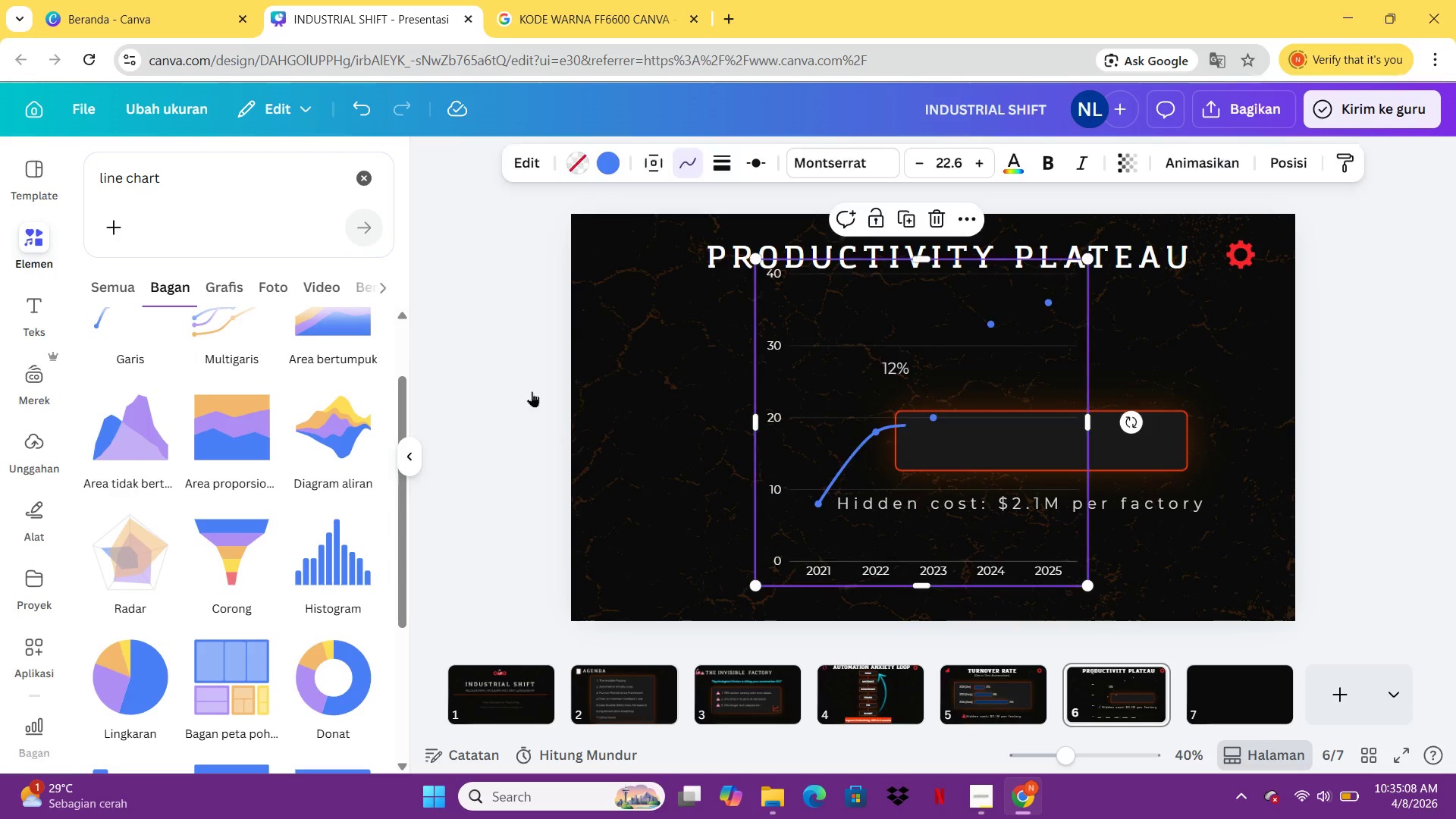 
mouse_move([338, 472])
 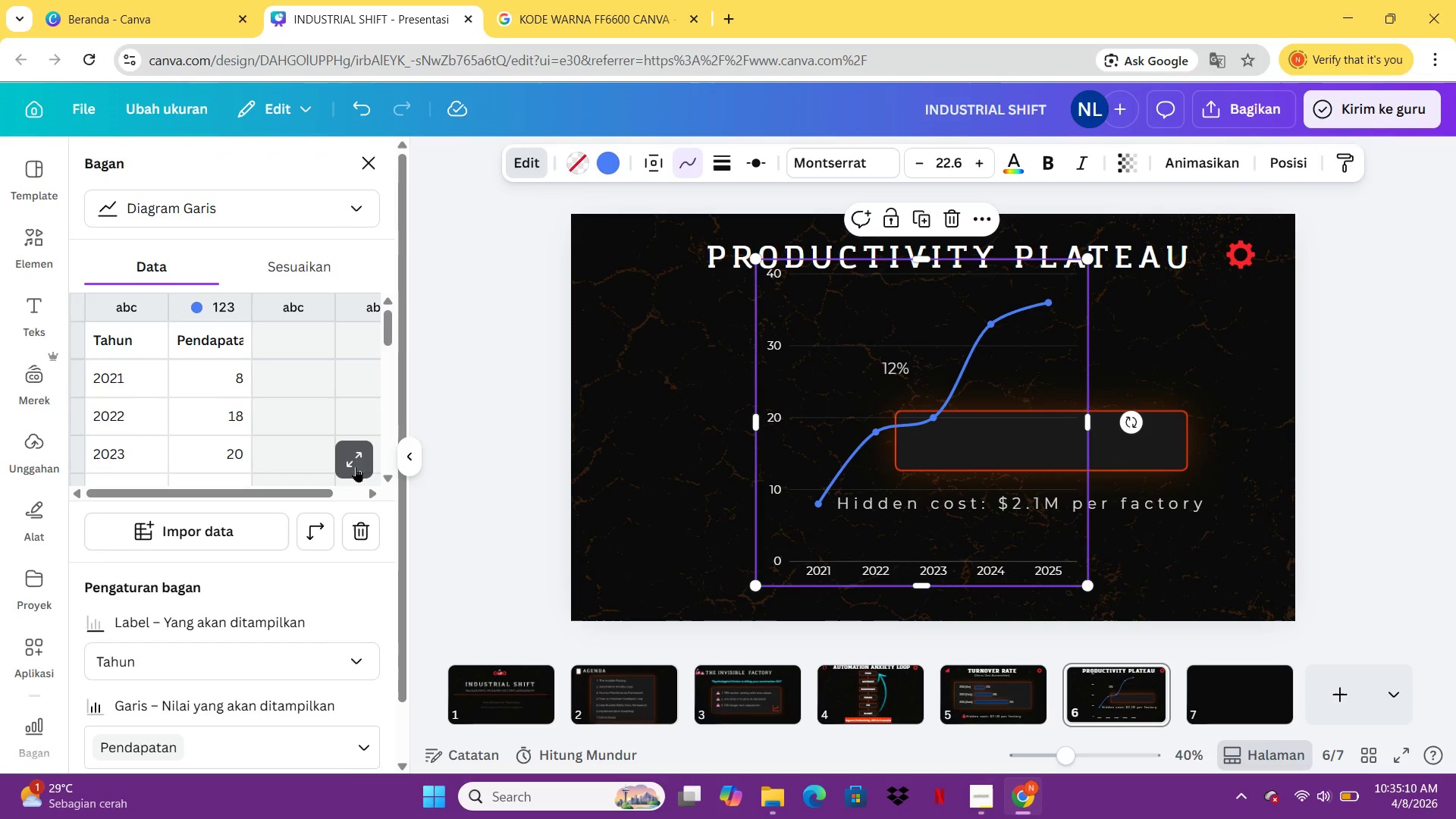 
left_click([356, 465])
 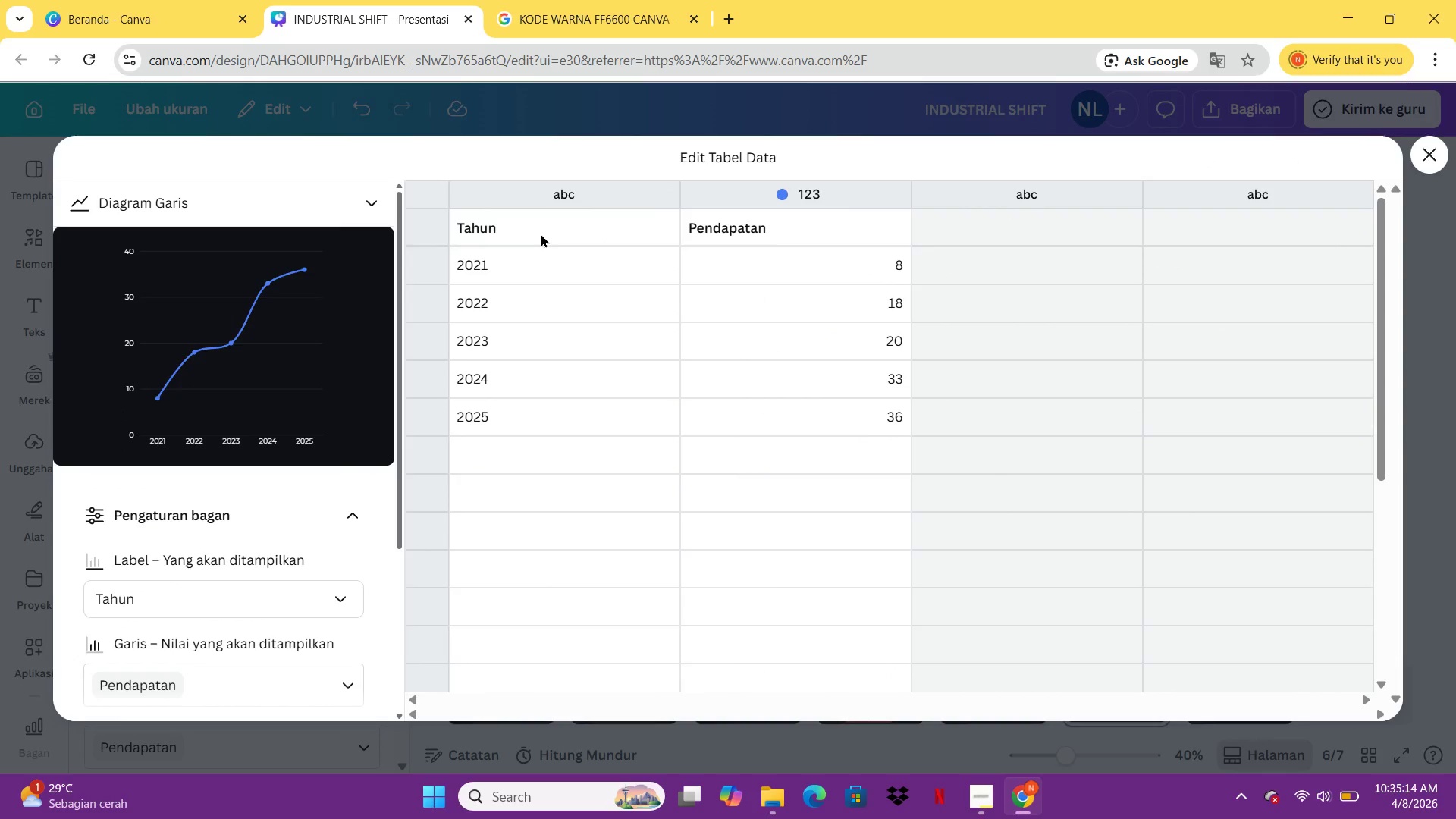 
double_click([541, 234])
 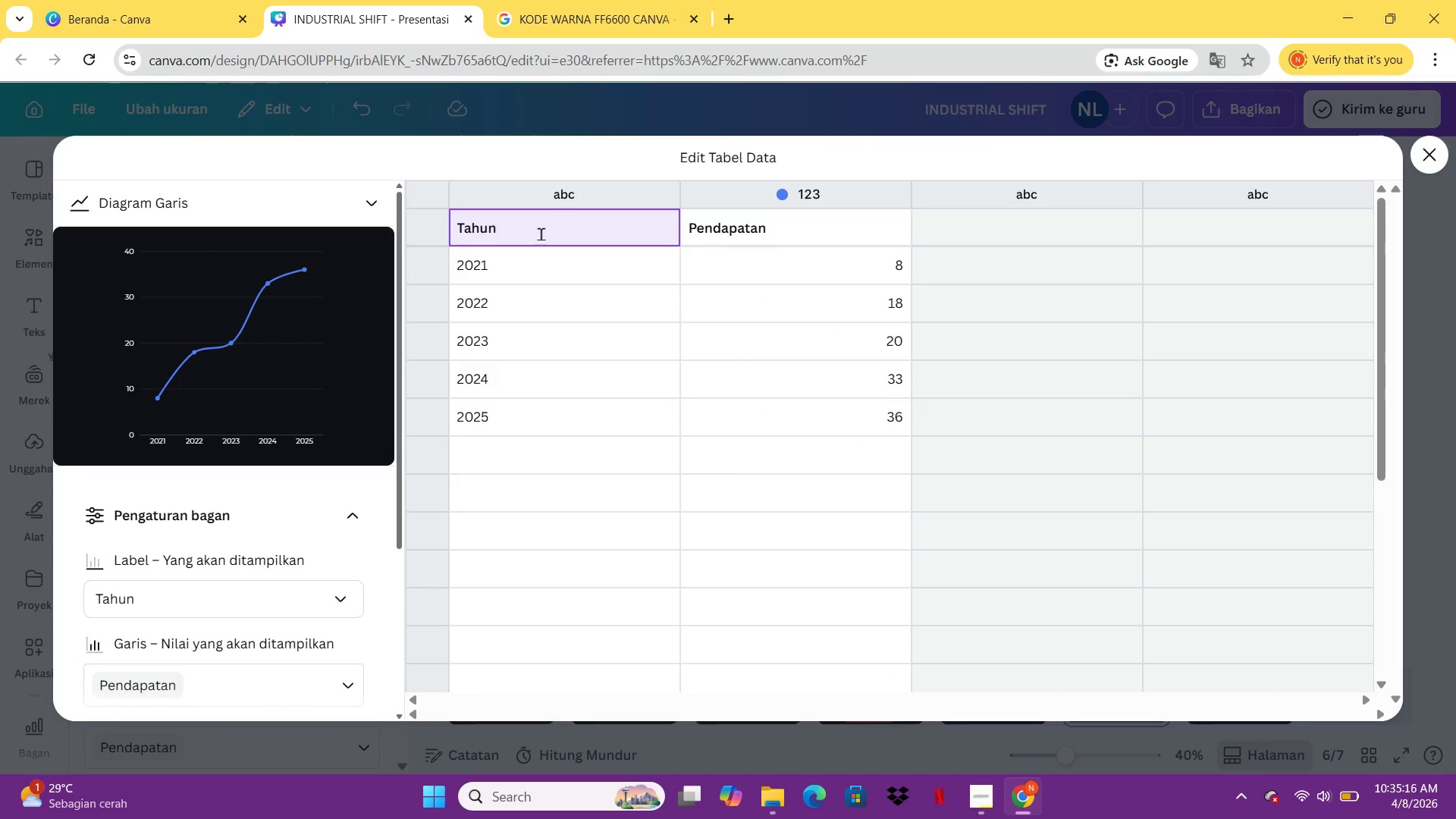 
key(Control+ControlLeft)
 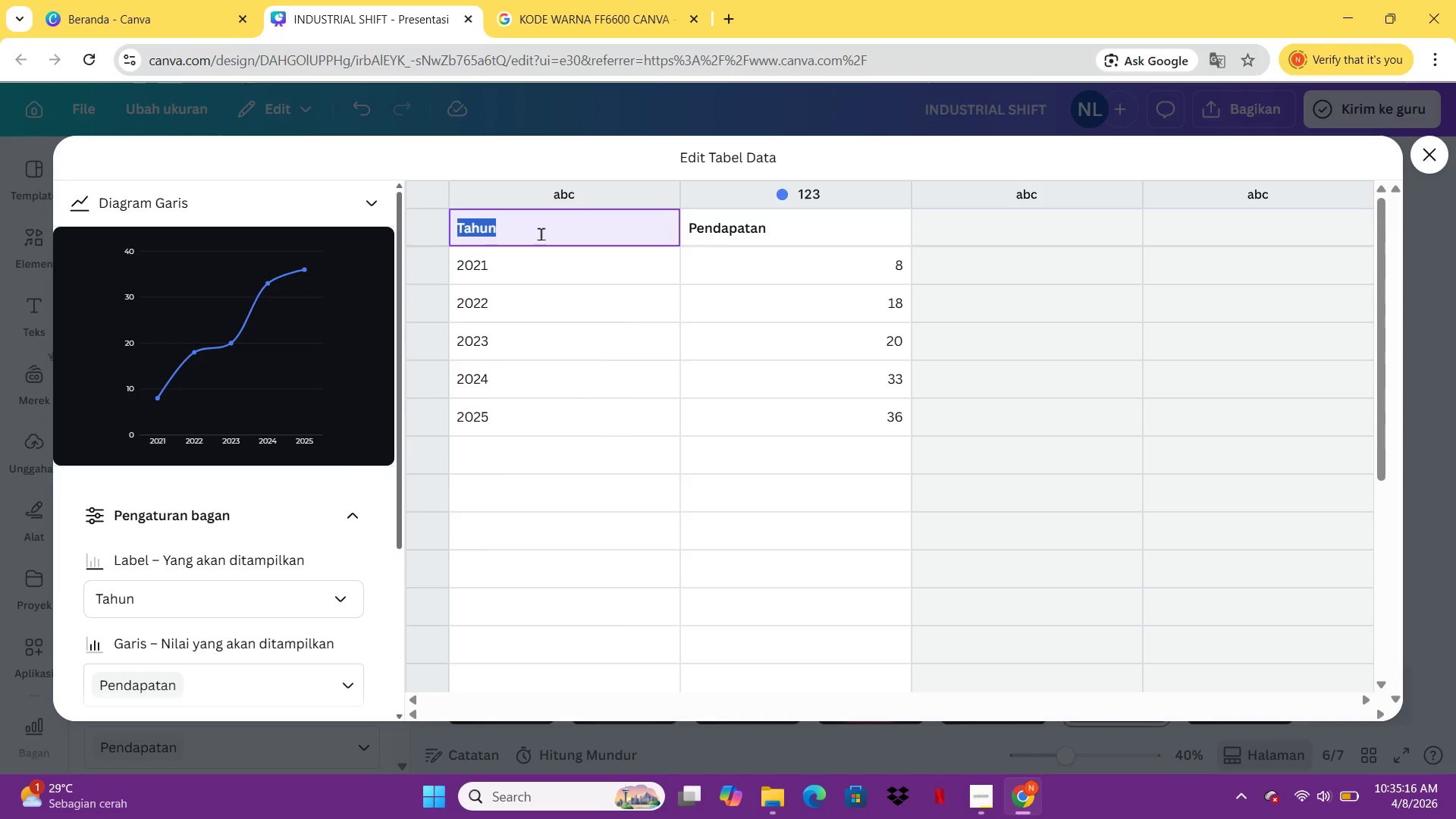 
key(Control+A)
 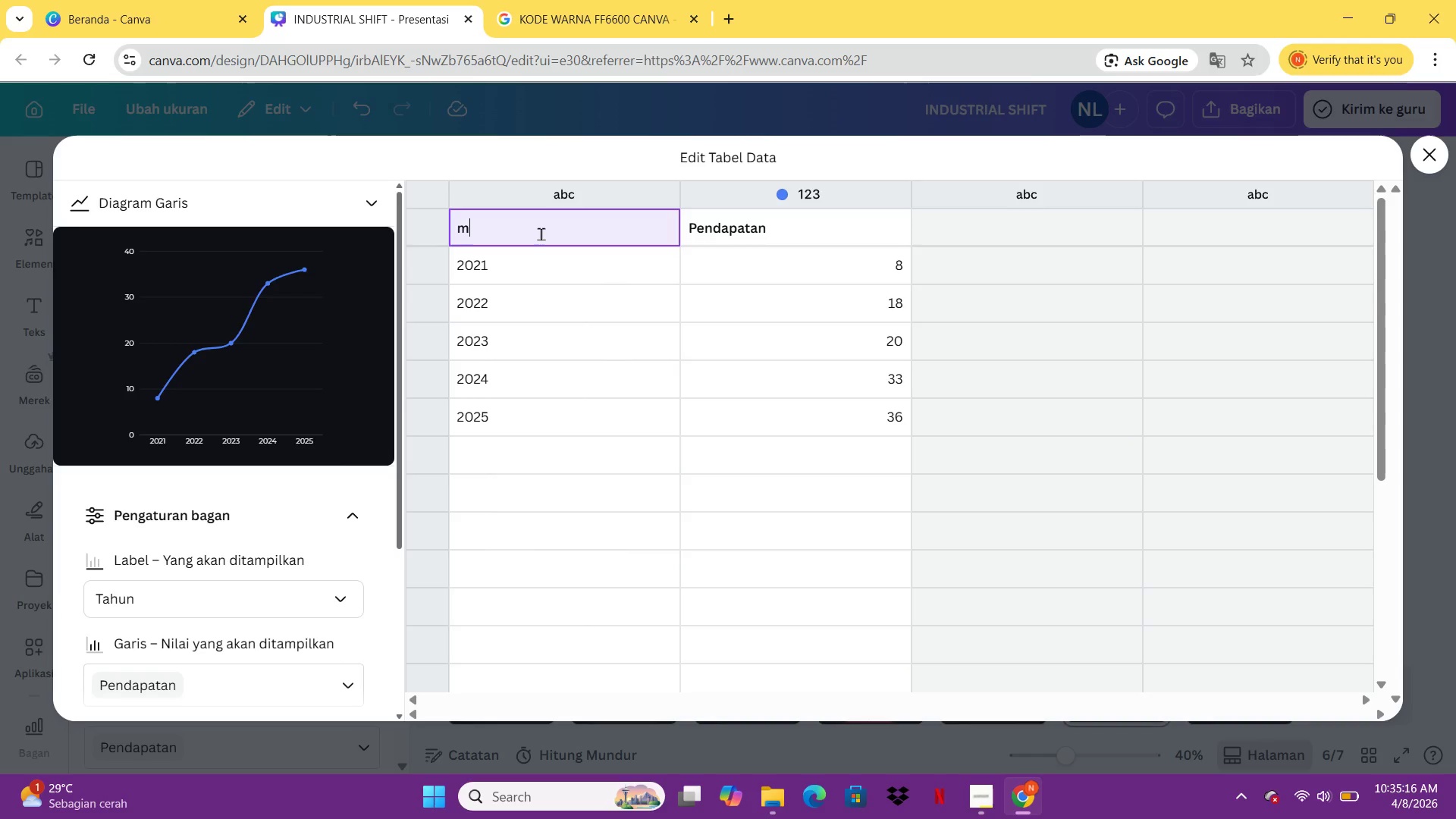 
type(MOTN)
key(Backspace)
key(Backspace)
type(NHT)
key(Backspace)
key(Backspace)
key(Backspace)
type(T)
key(Backspace)
type(NTH 1)
key(Backspace)
 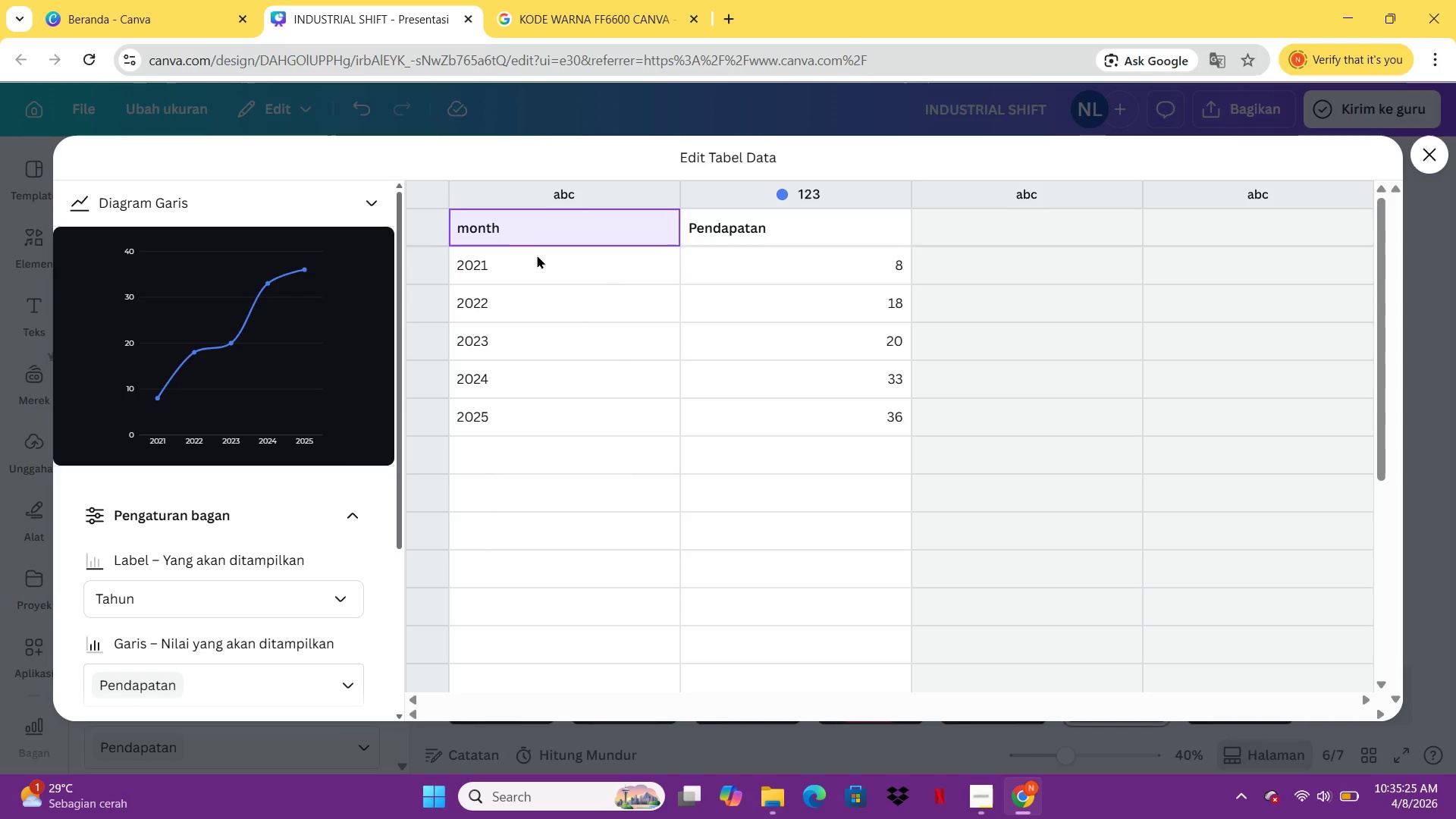 
double_click([535, 256])
 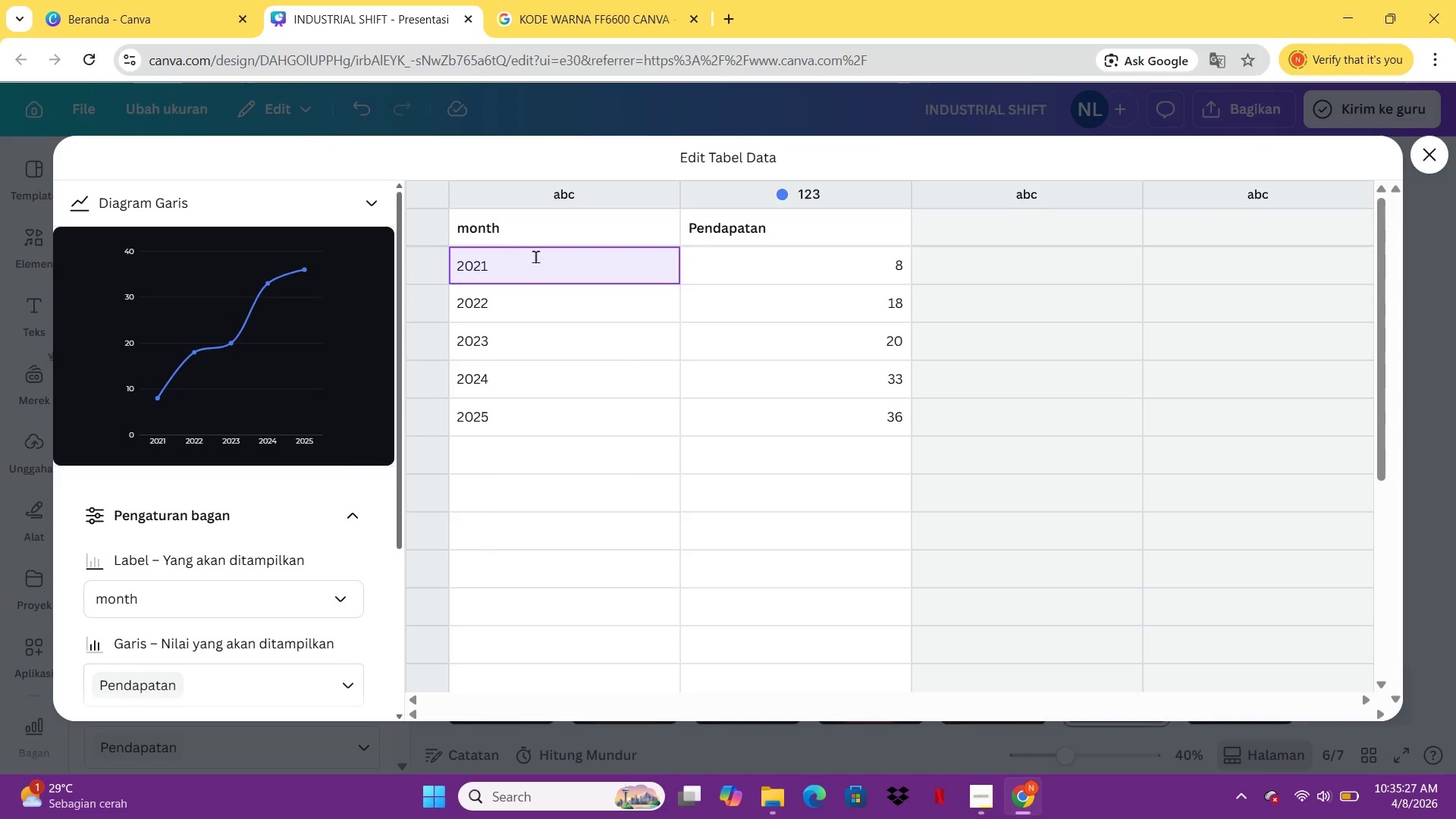 
type(M)
key(Backspace)
key(Backspace)
key(Backspace)
key(Backspace)
key(Backspace)
key(Backspace)
type(Month 1)
 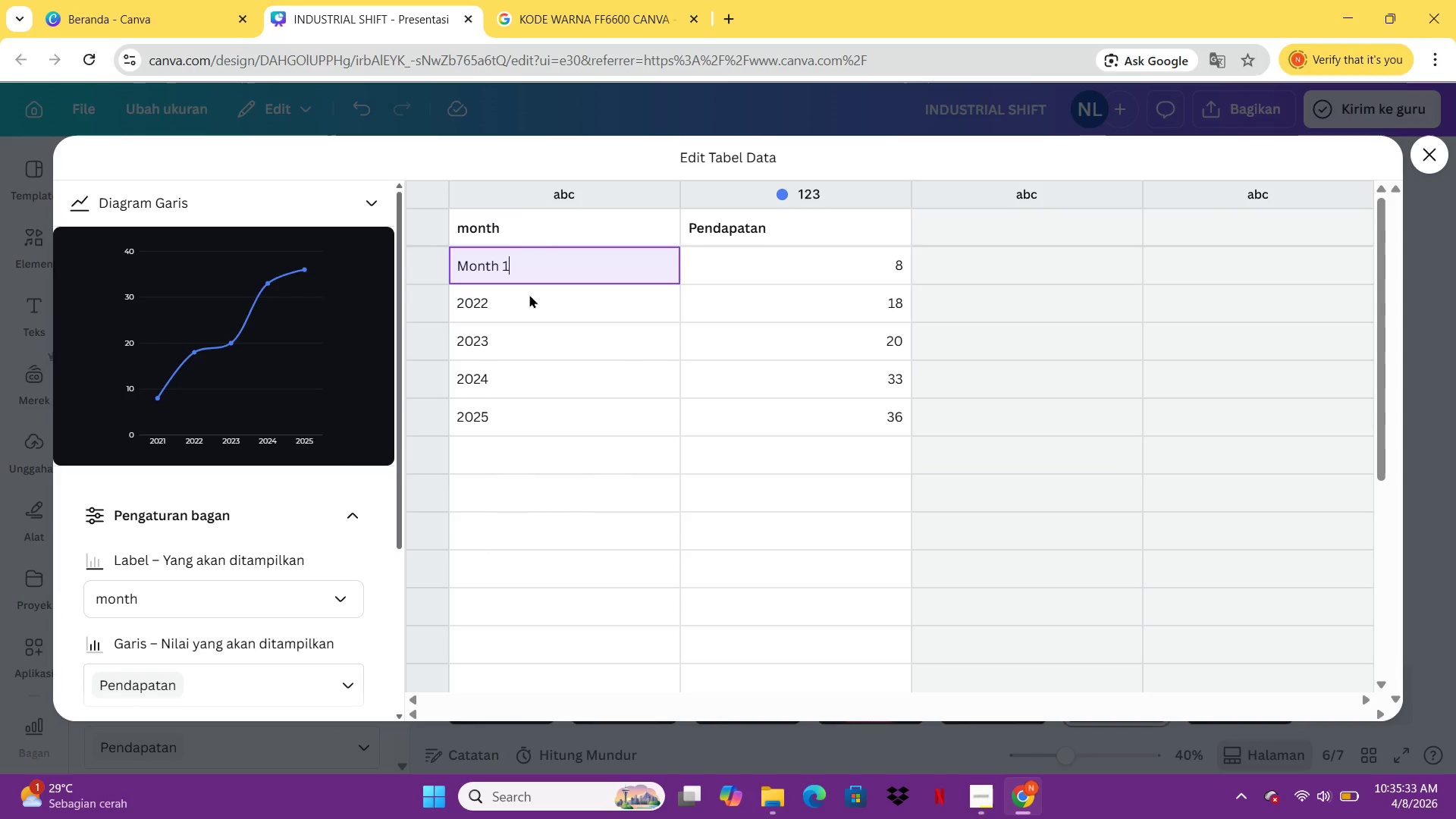 
double_click([529, 294])
 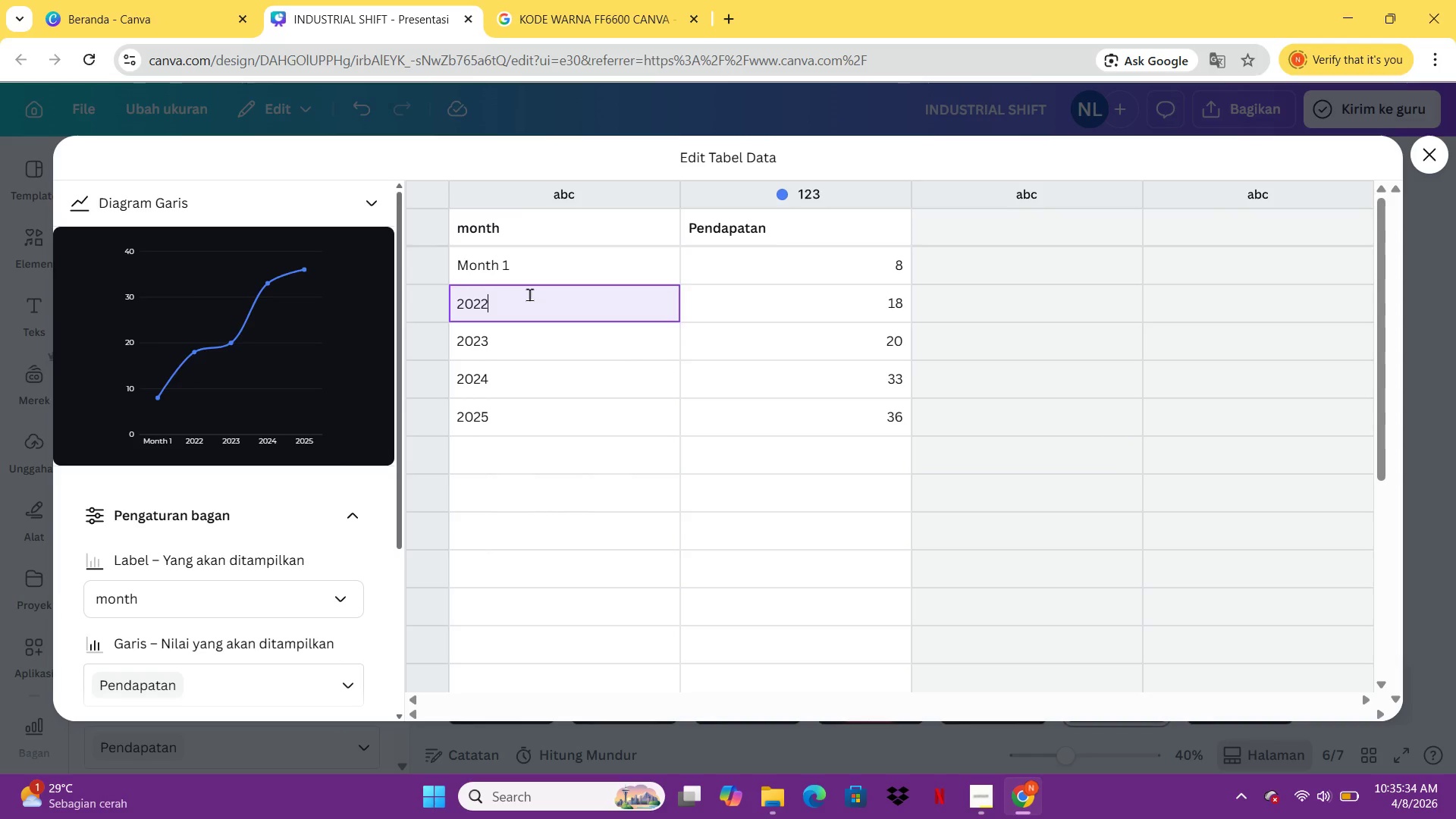 
key(Backspace)
key(Backspace)
key(Backspace)
key(Backspace)
key(Backspace)
key(Backspace)
type(Month 2)
 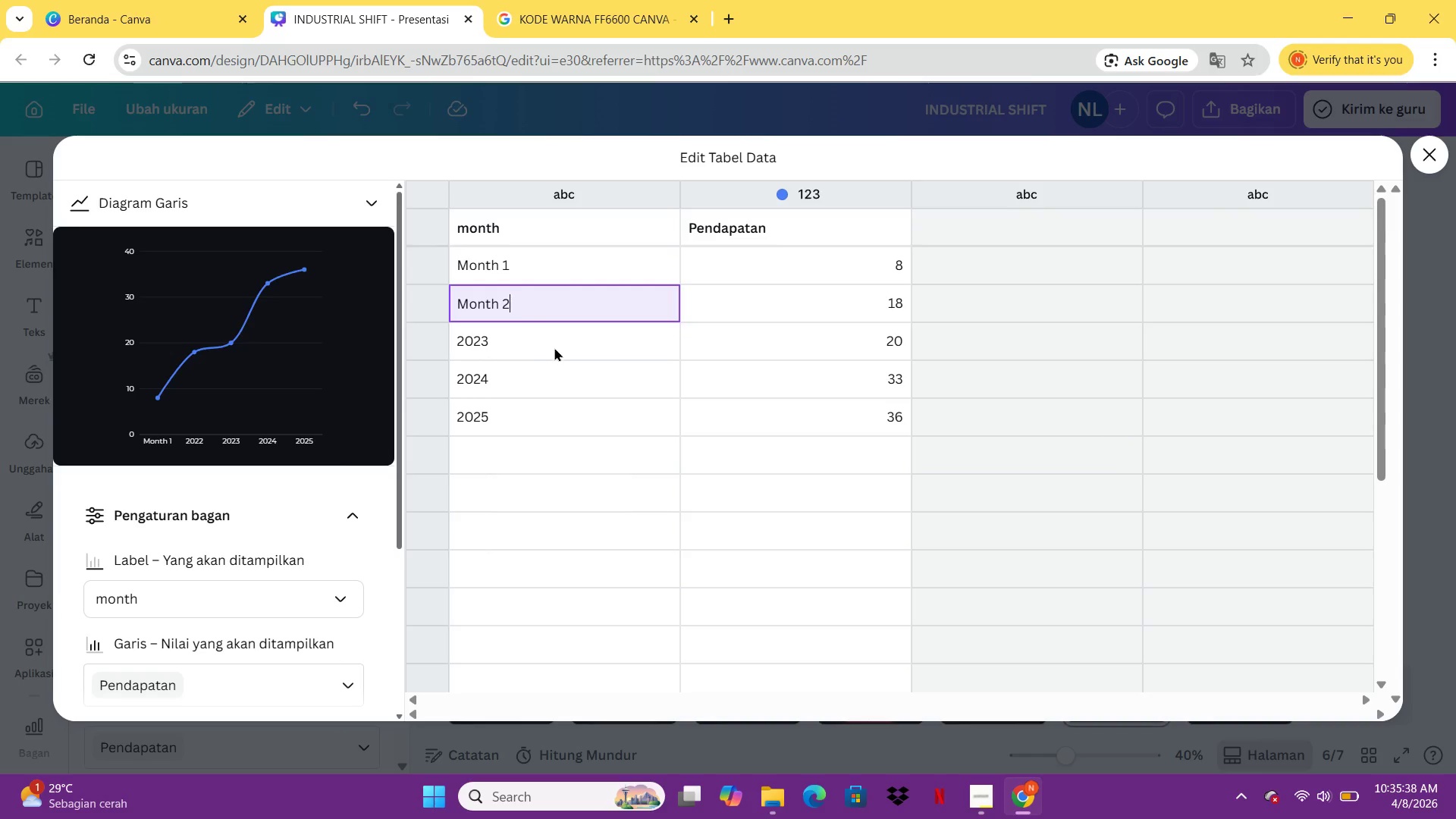 
double_click([554, 347])
 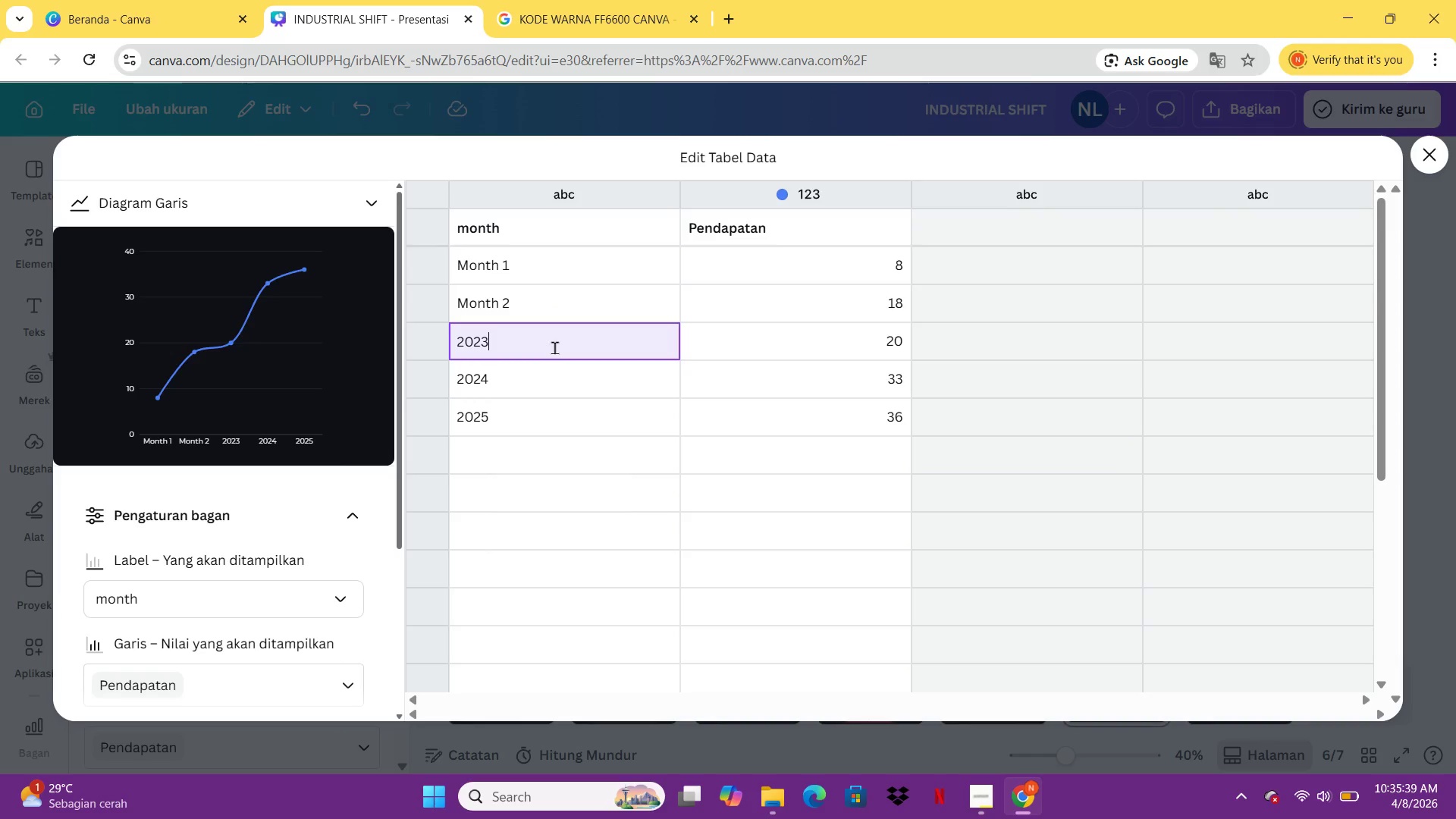 
type(A)
key(Backspace)
key(Backspace)
key(Backspace)
key(Backspace)
key(Backspace)
type(Month 3)
 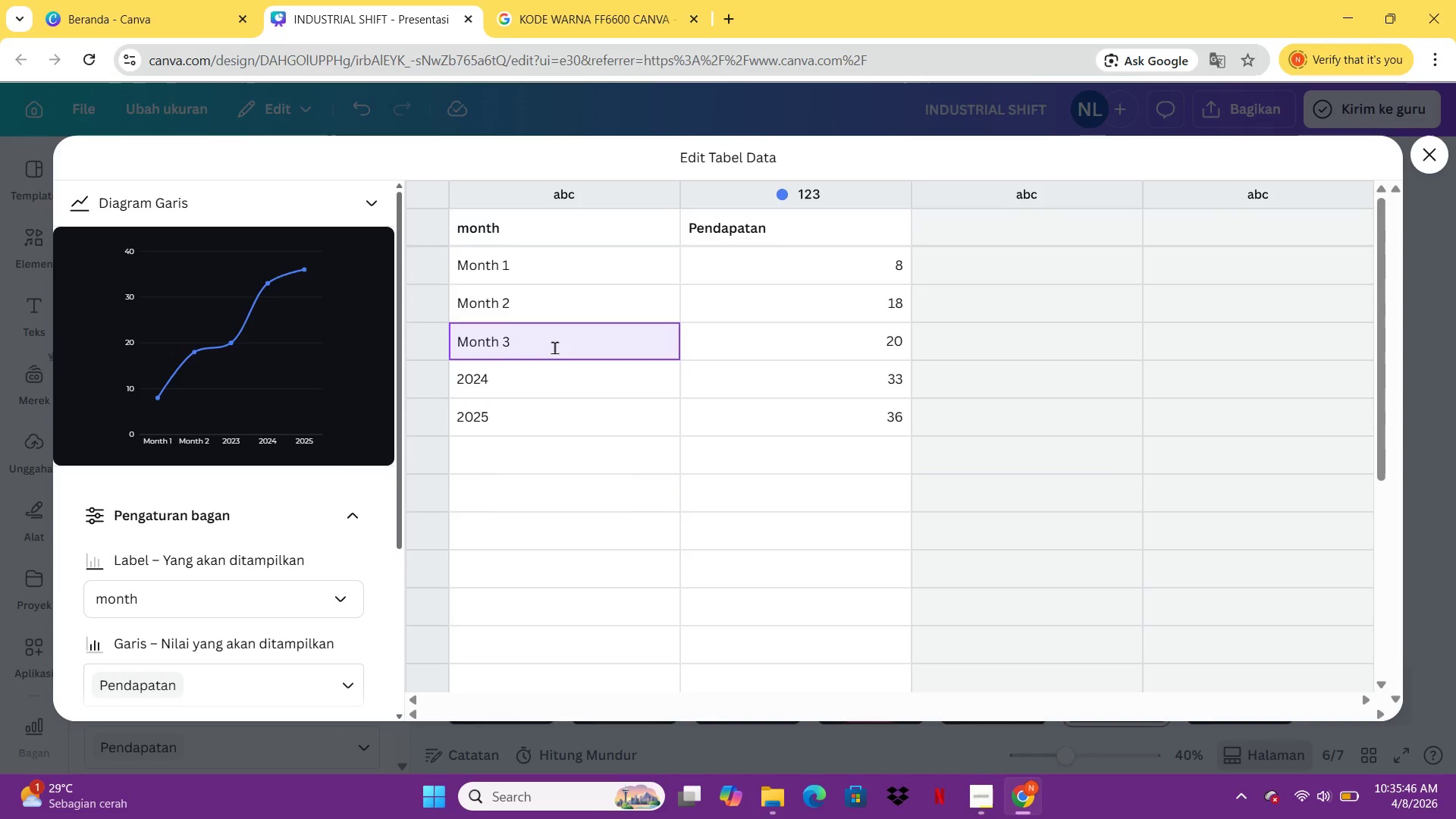 
left_click([564, 306])
 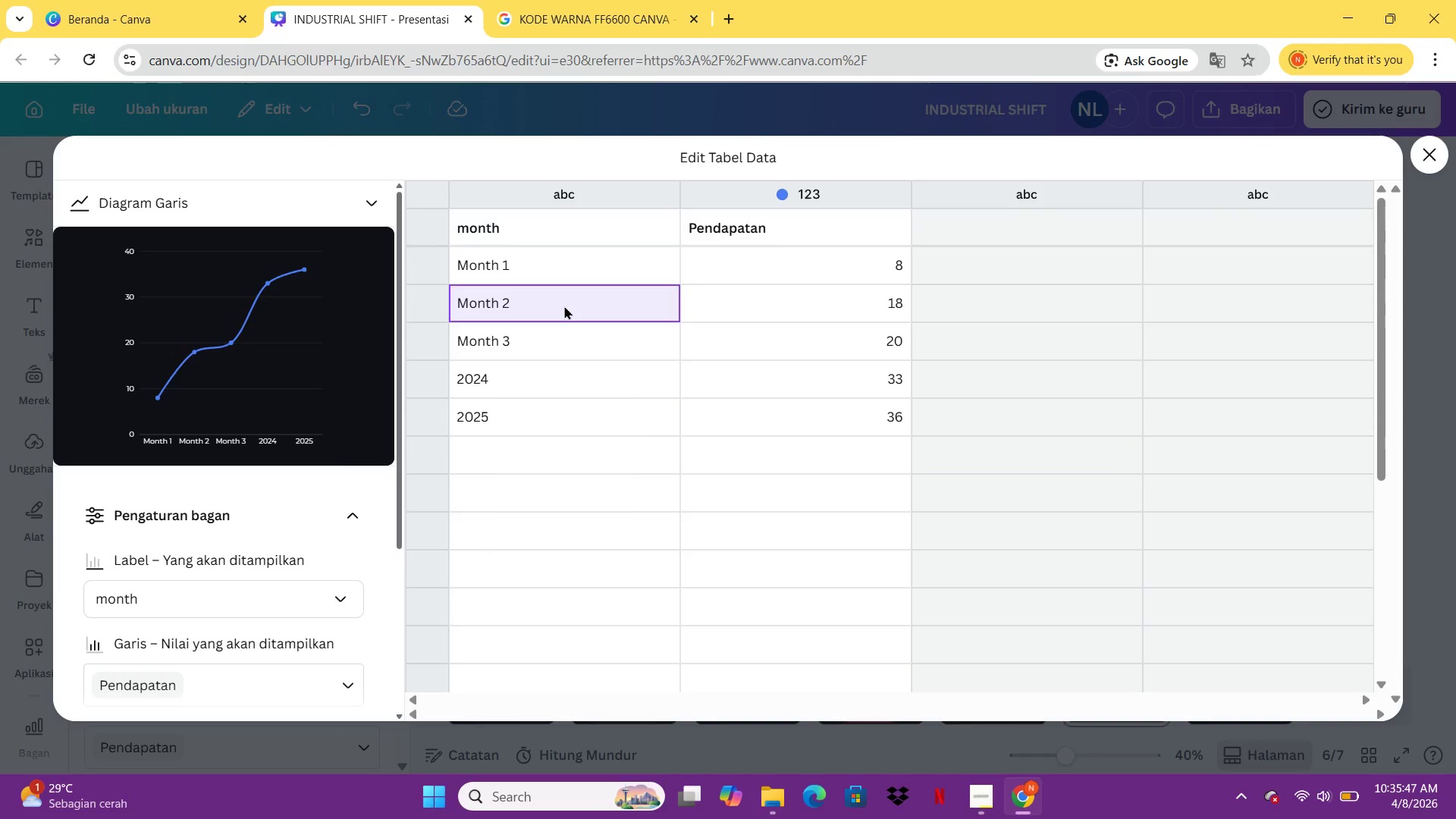 
double_click([564, 306])
 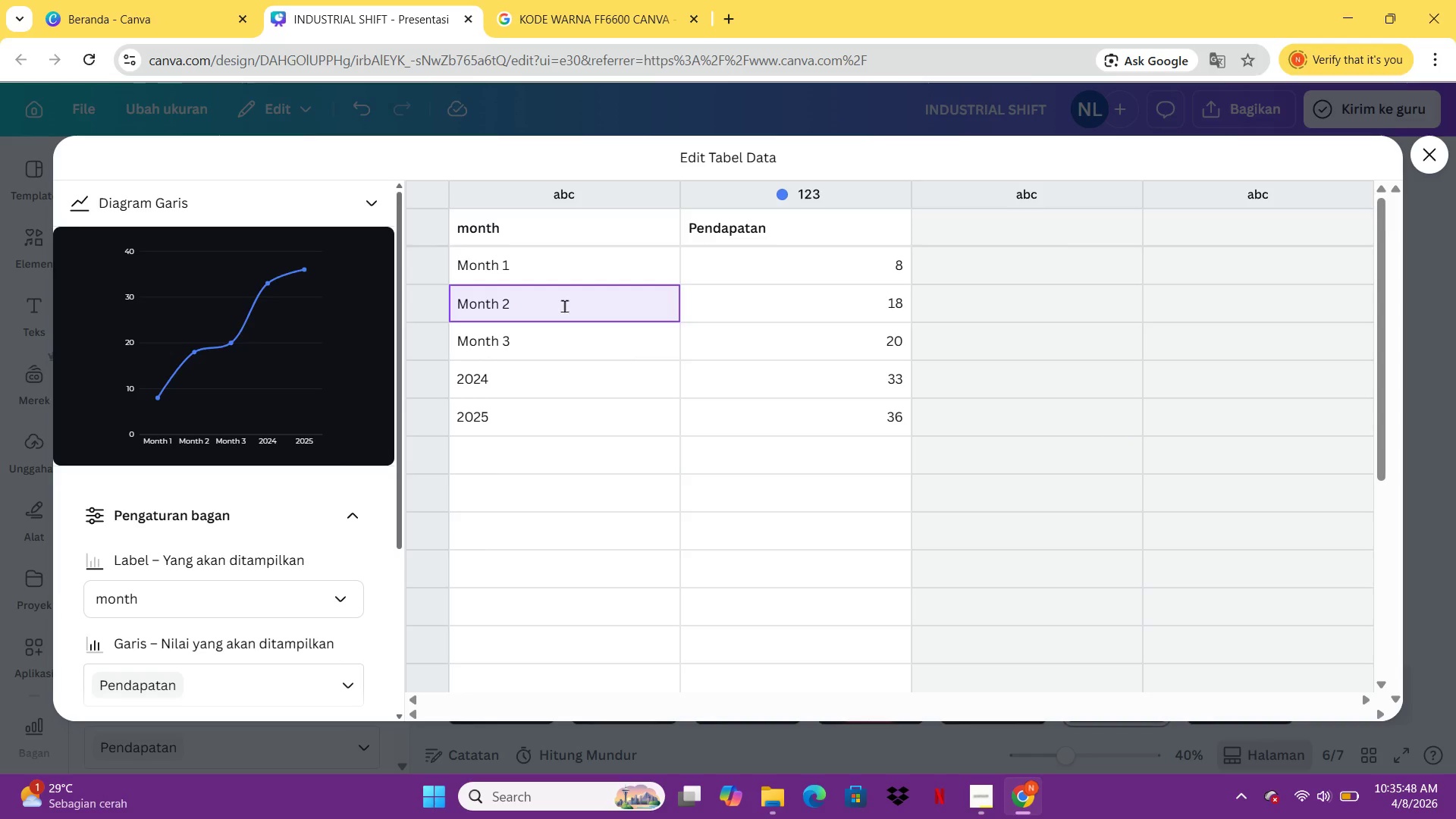 
key(Backspace)
 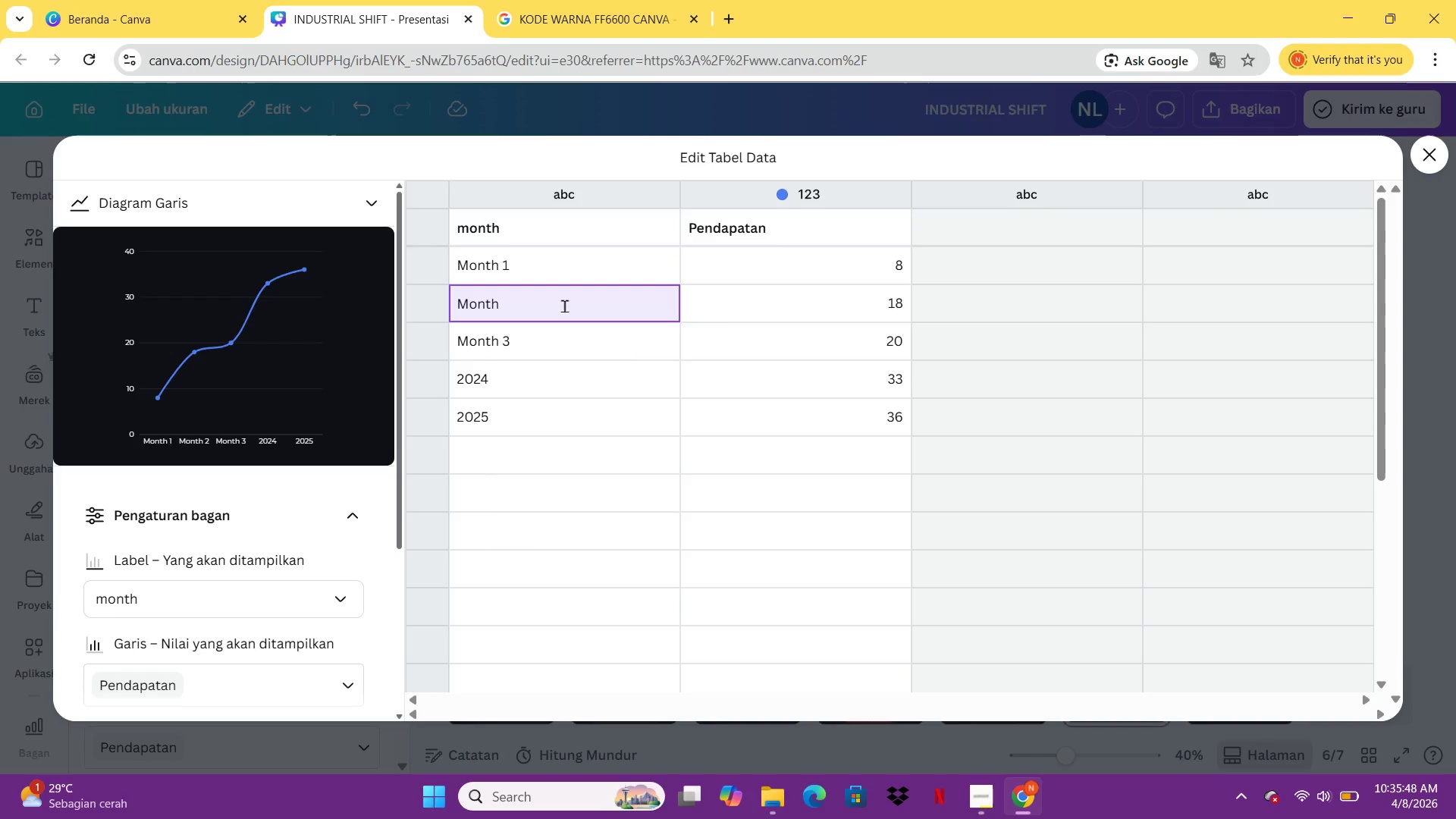 
key(3)
 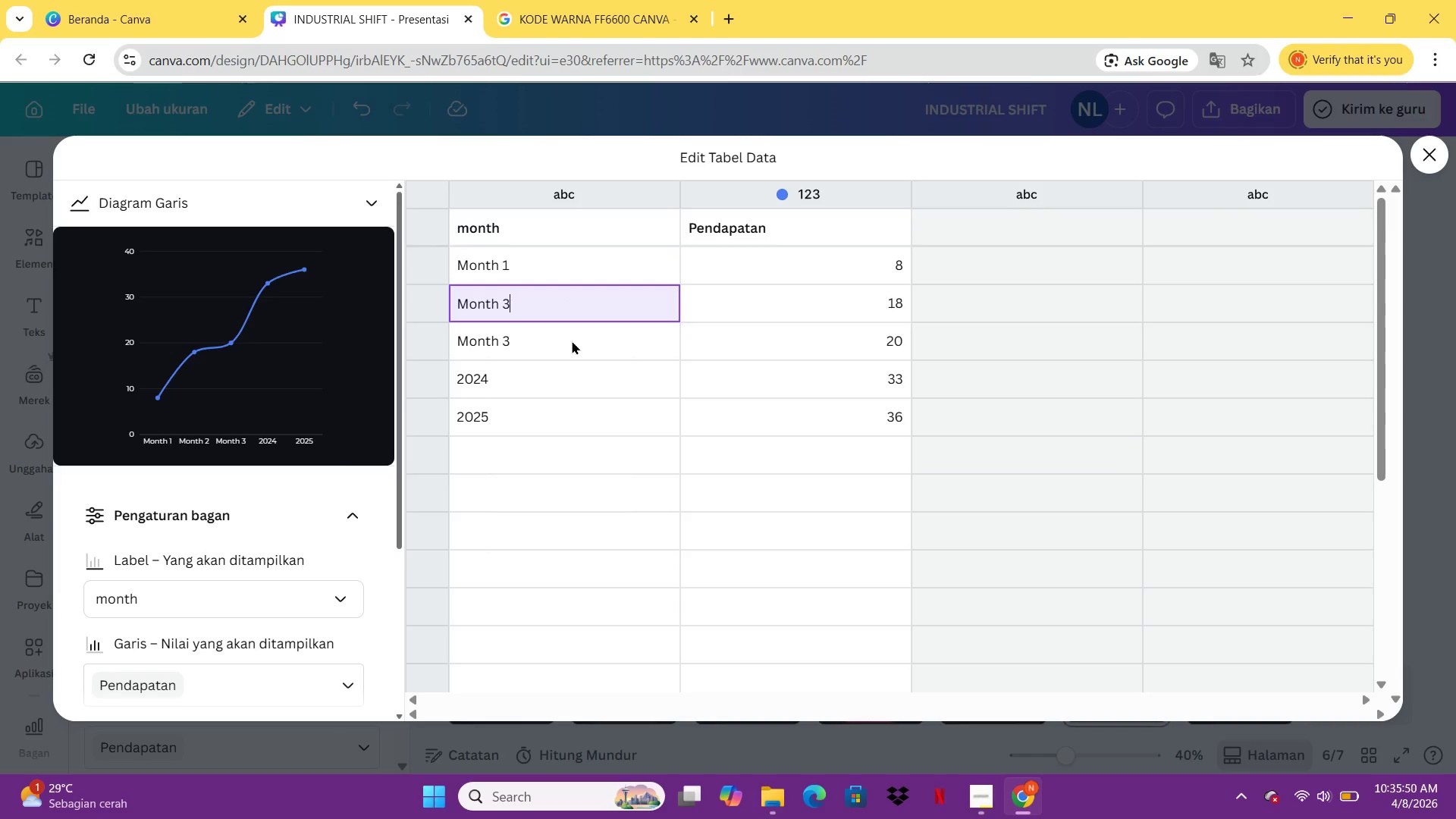 
double_click([572, 340])
 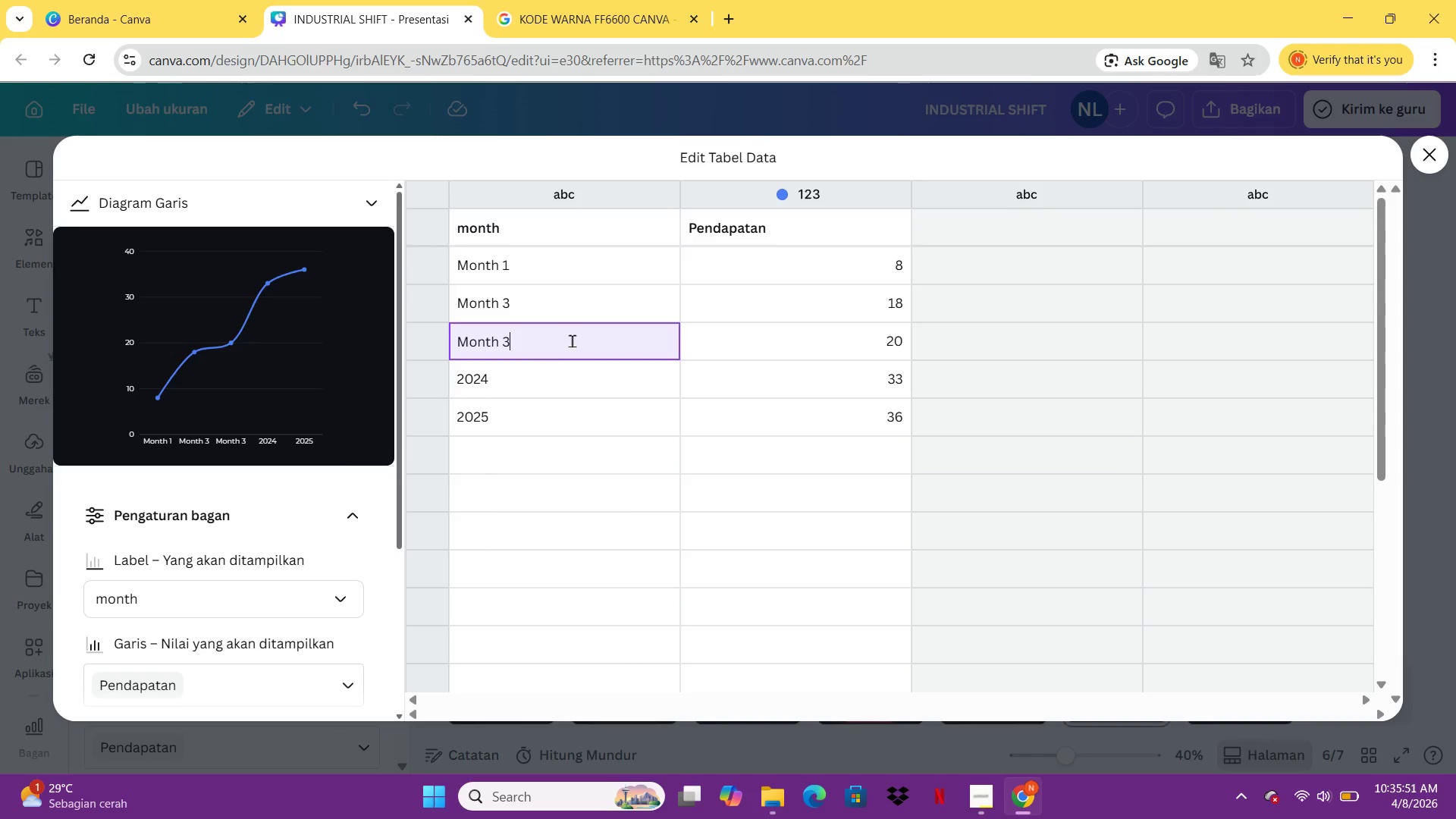 
key(Backspace)
 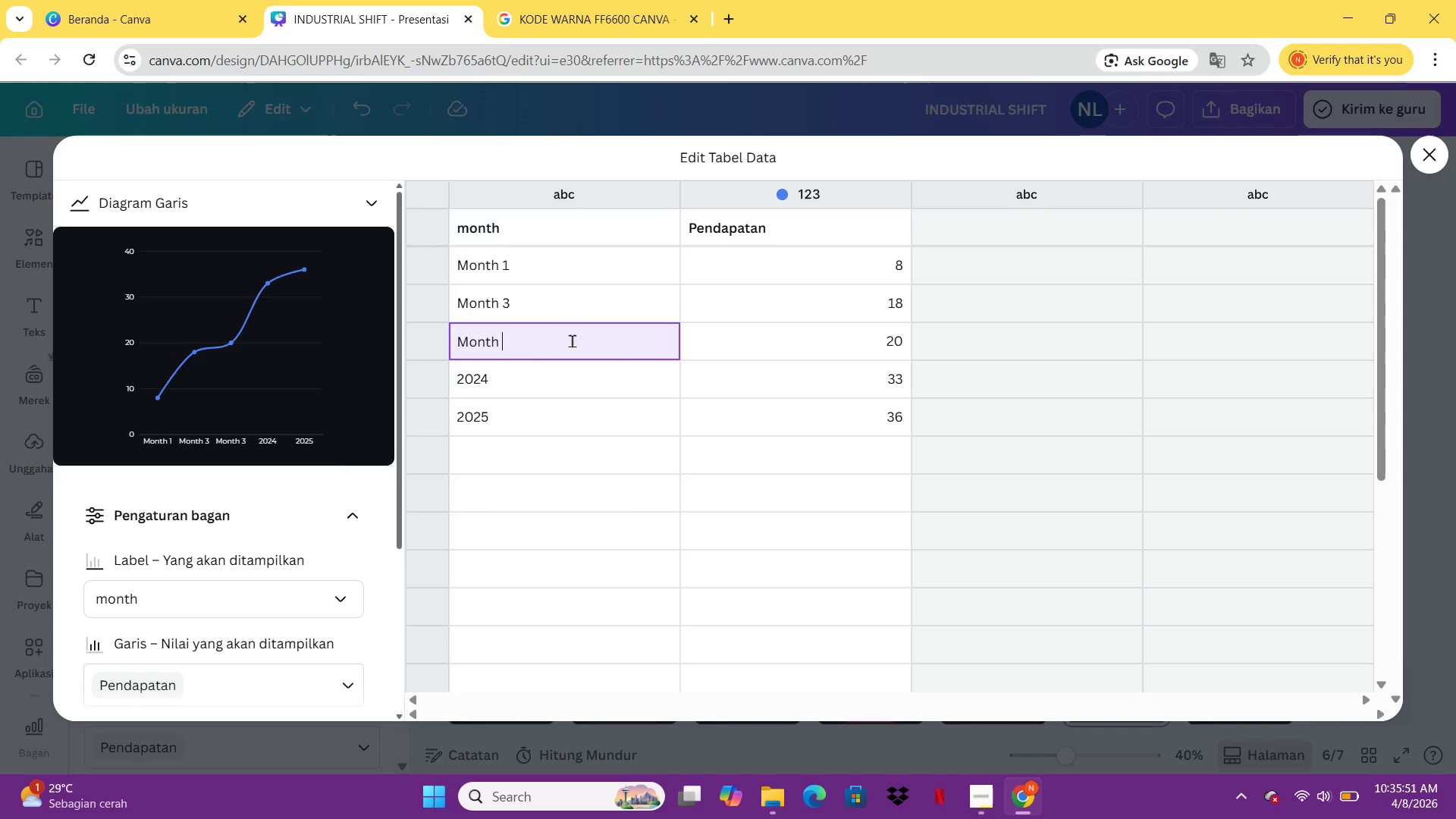 
key(6)
 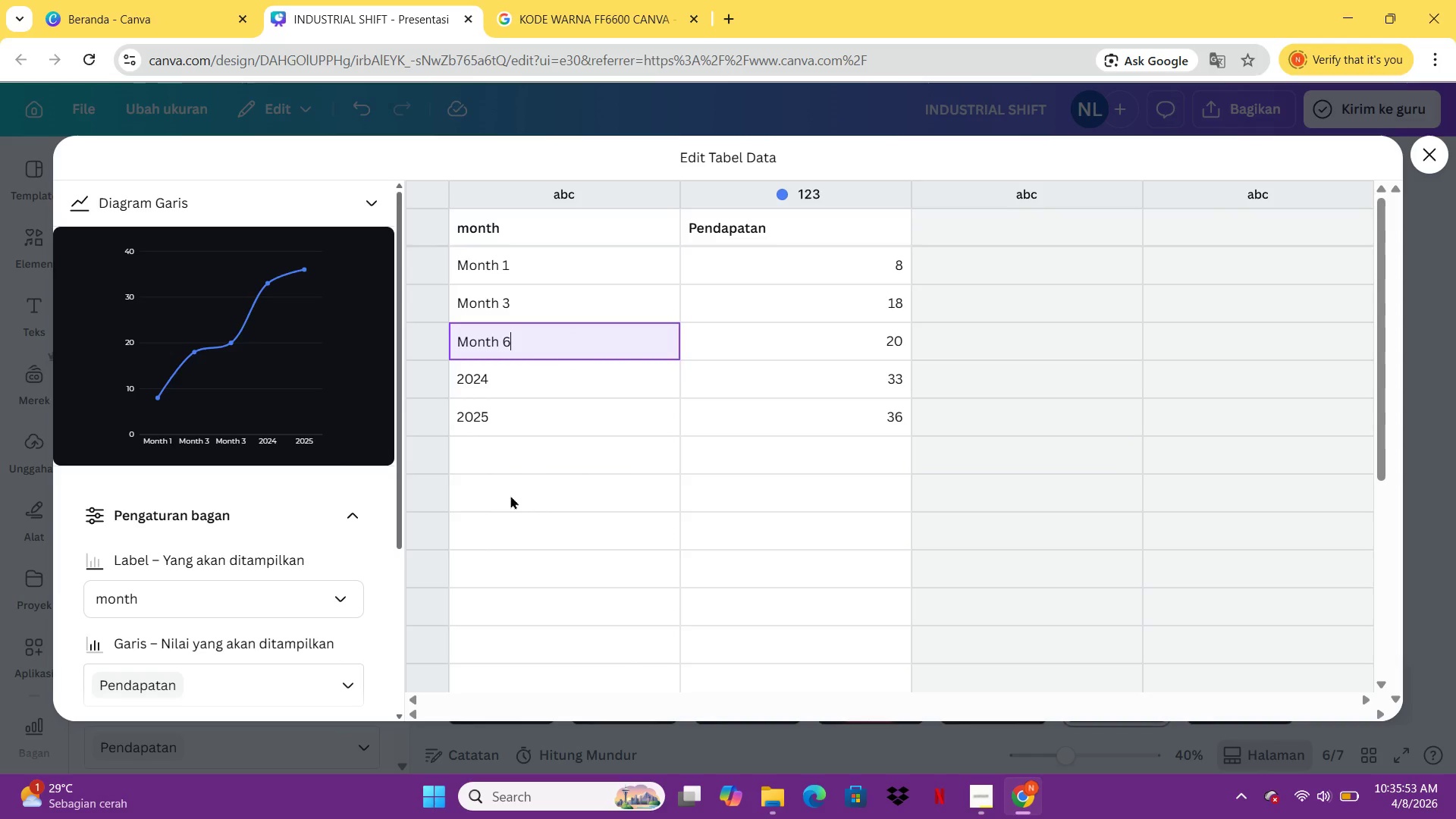 
left_click_drag(start_coordinate=[496, 427], to_coordinate=[444, 375])
 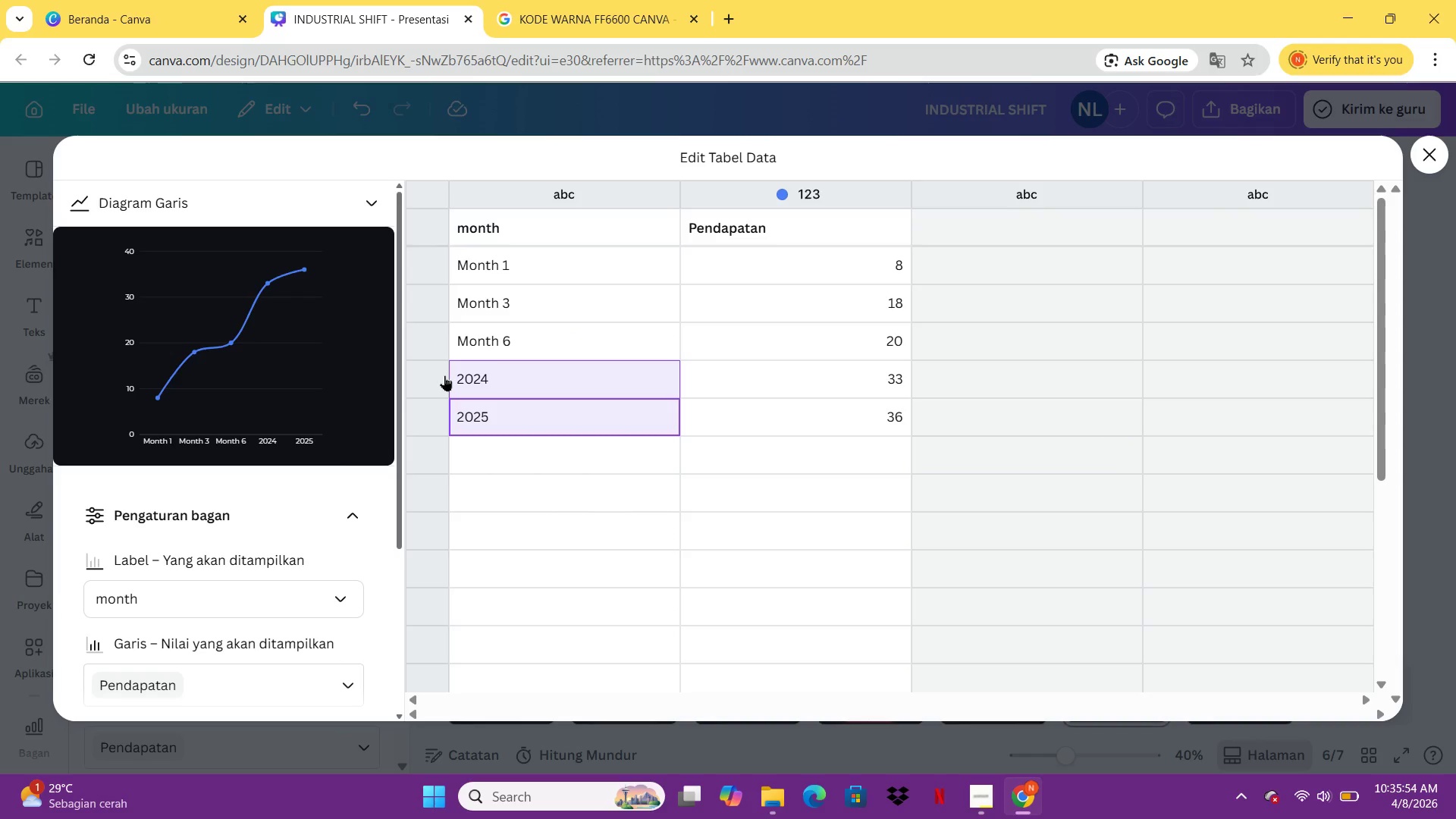 
key(Delete)
 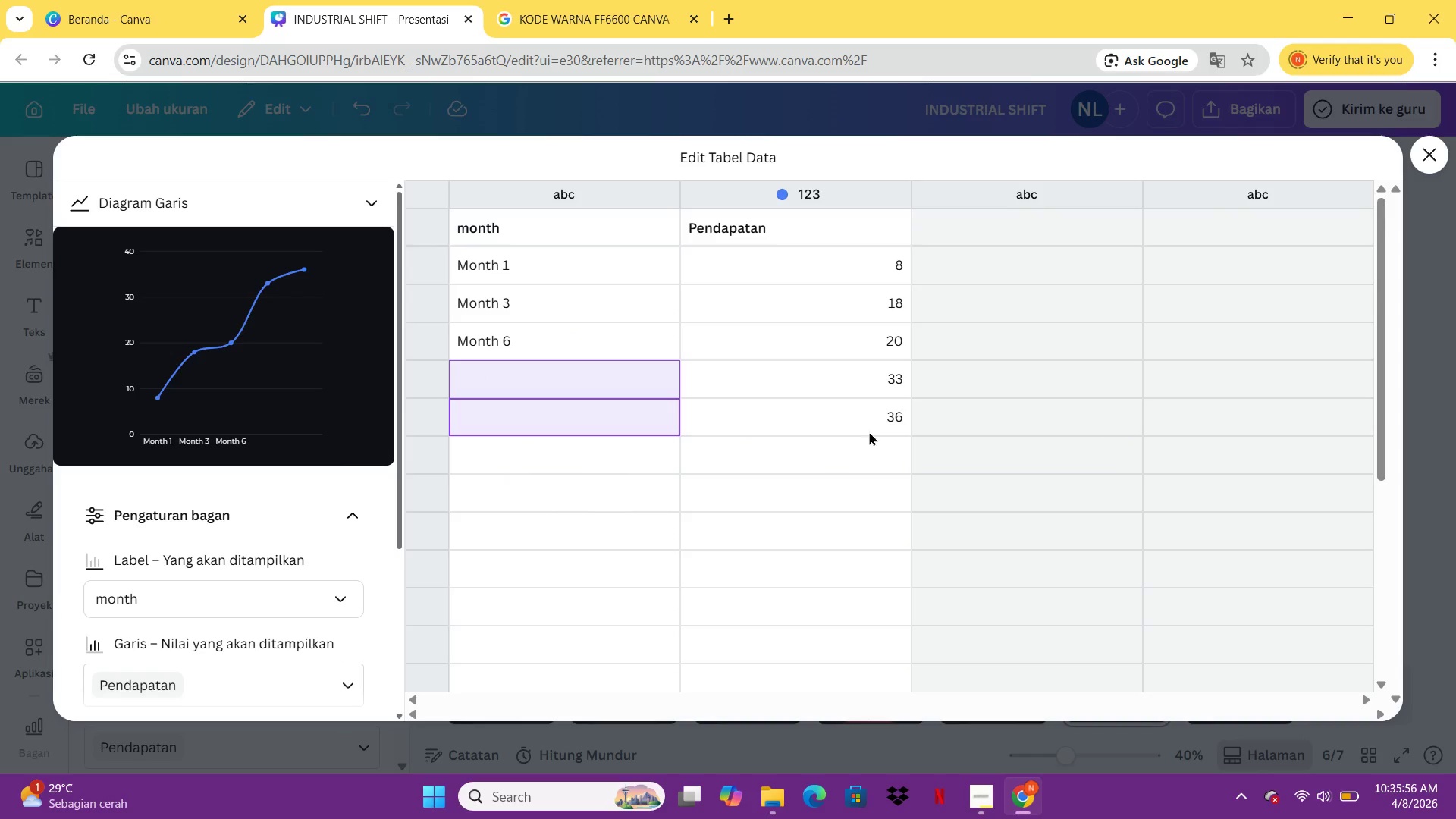 
left_click([874, 416])
 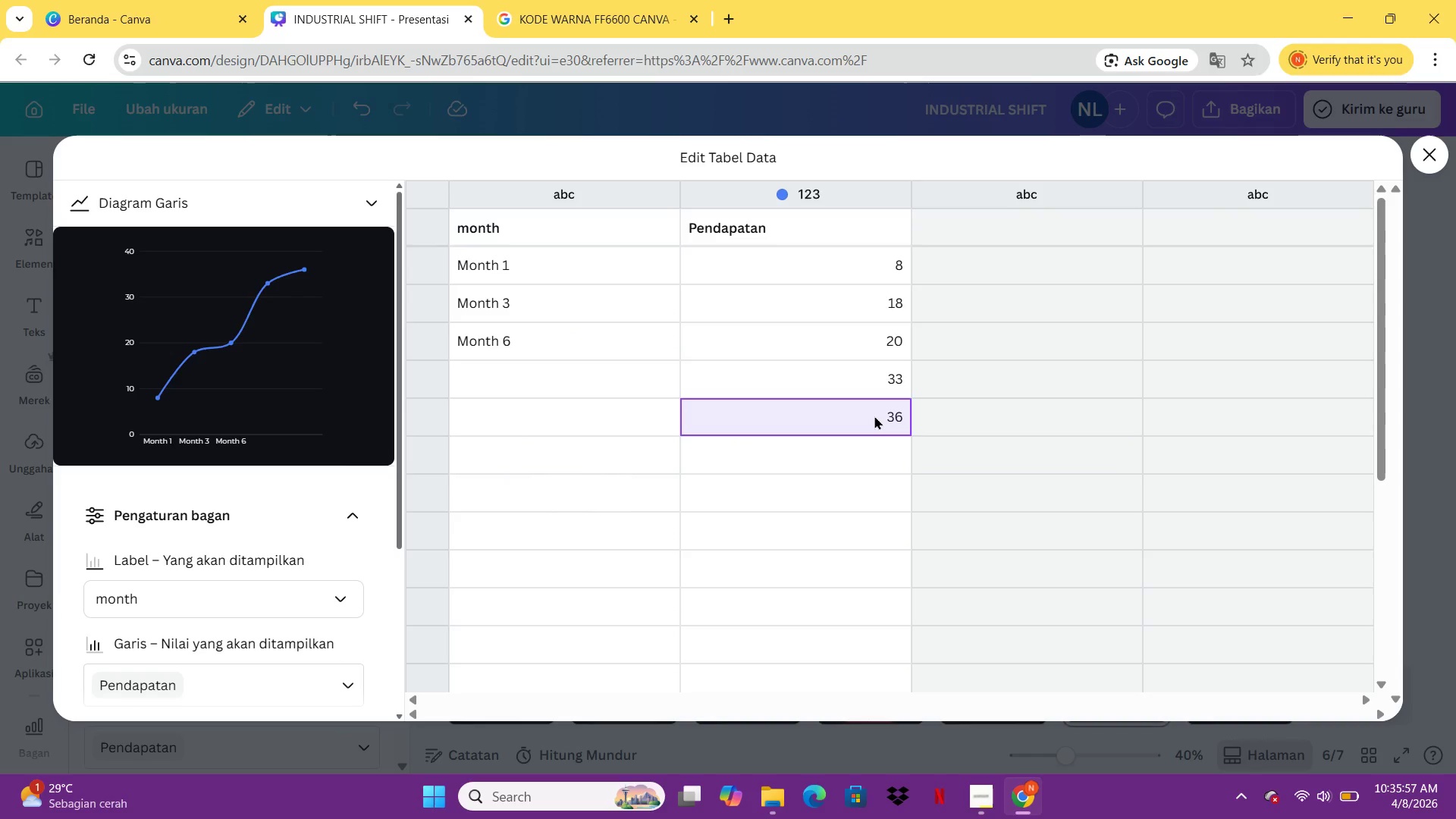 
key(Delete)
 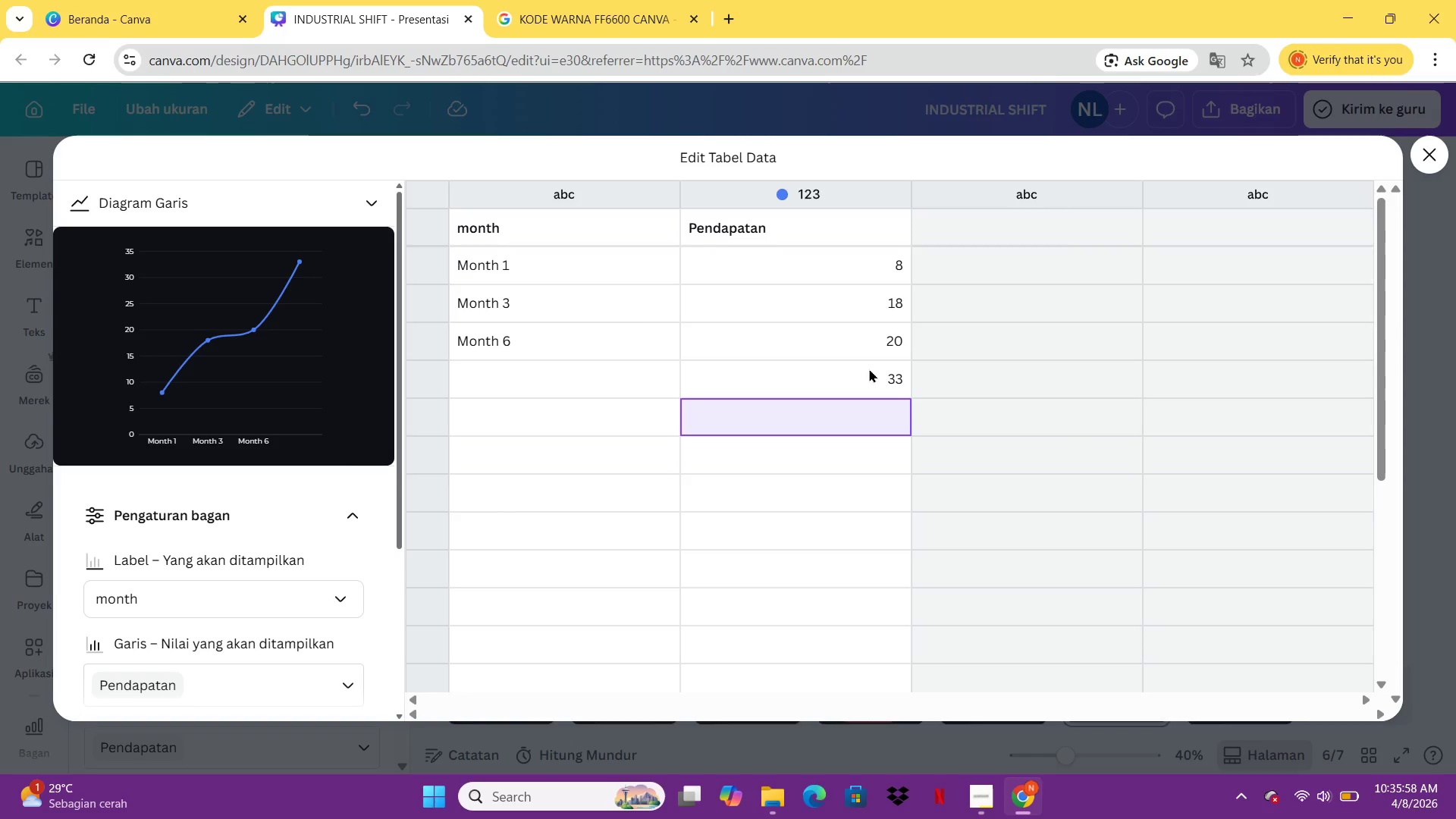 
left_click([869, 369])
 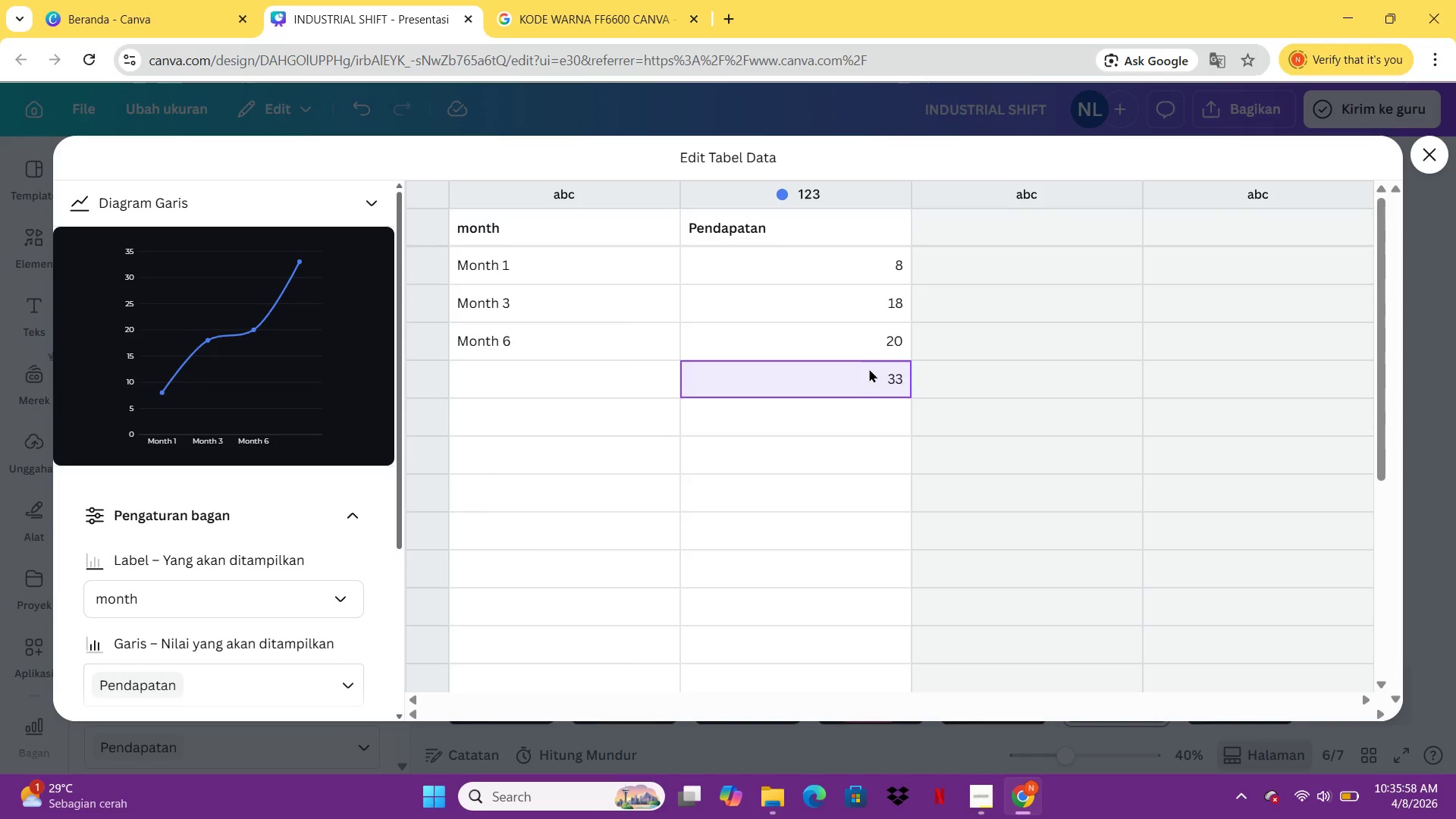 
key(Backspace)
 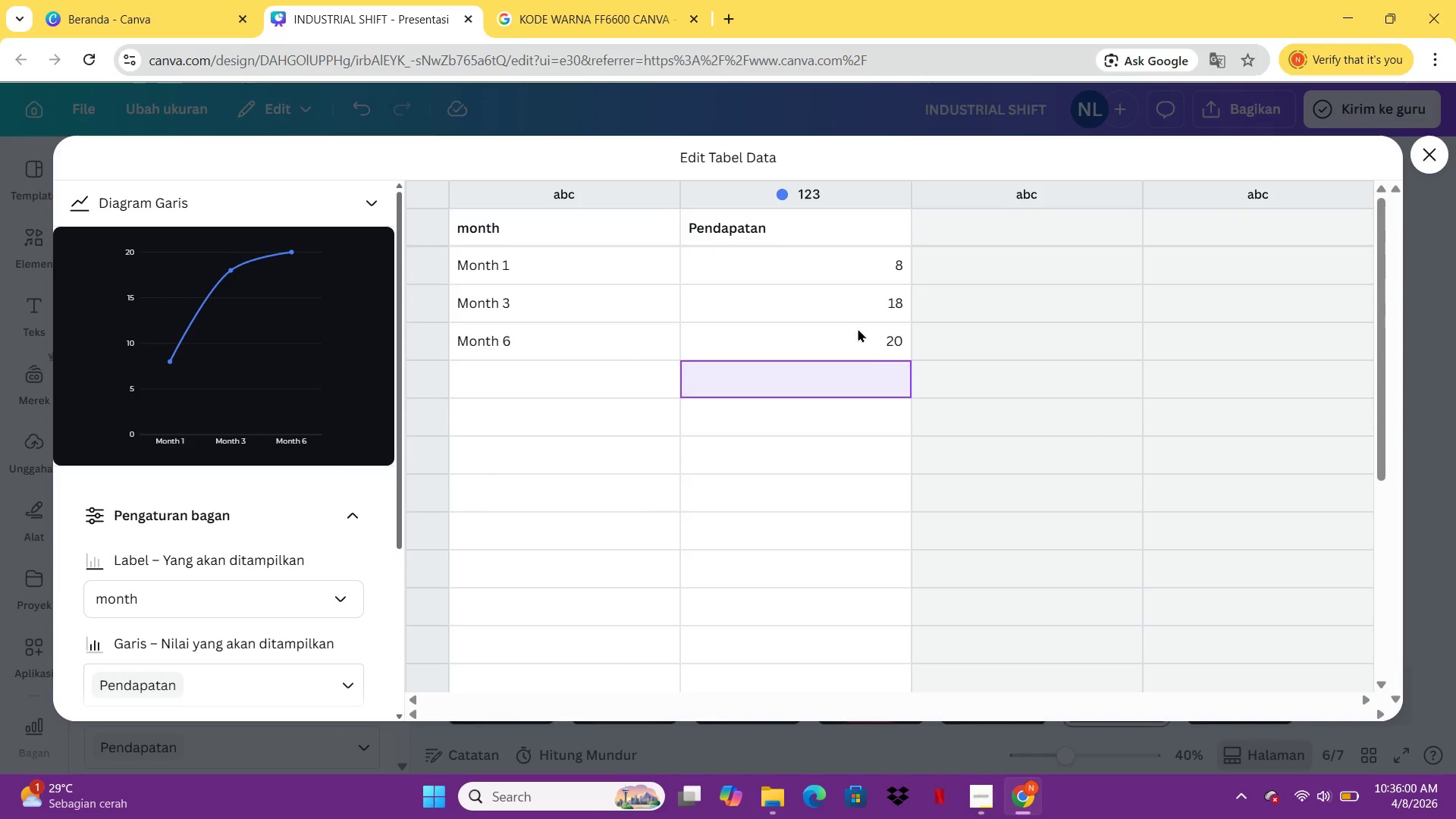 
left_click([846, 269])
 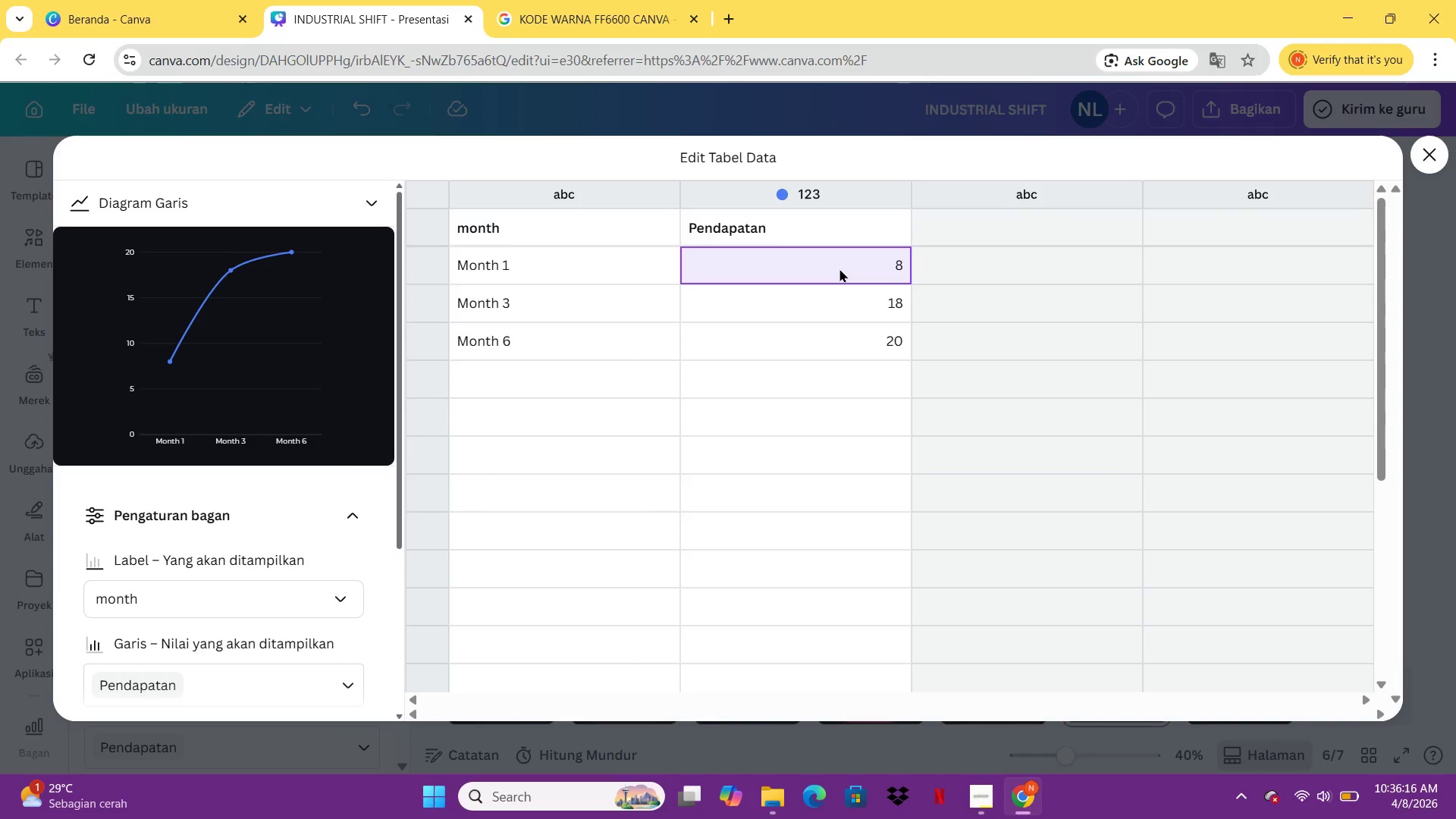 
wait(19.84)
 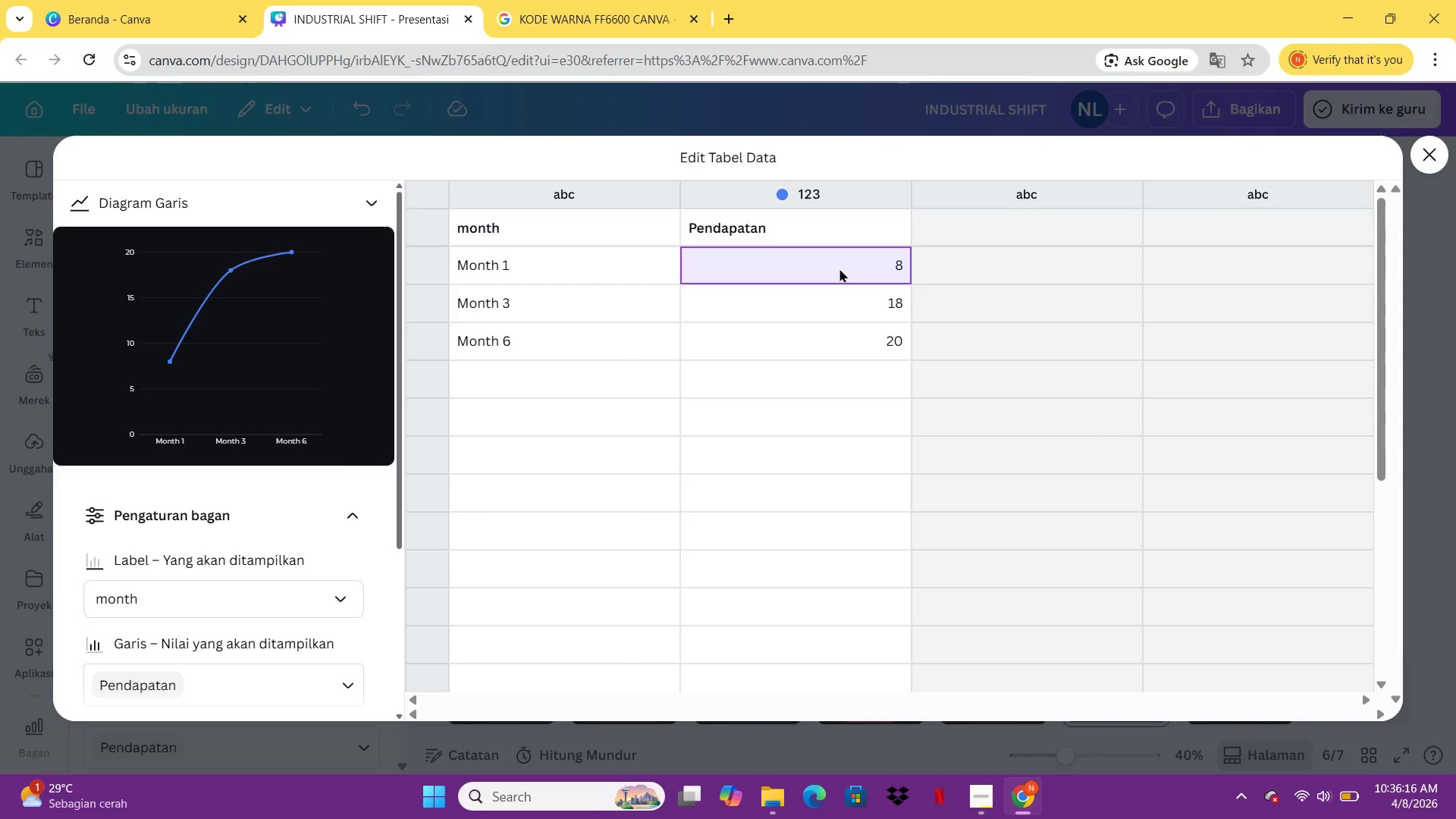 
type(100%)
 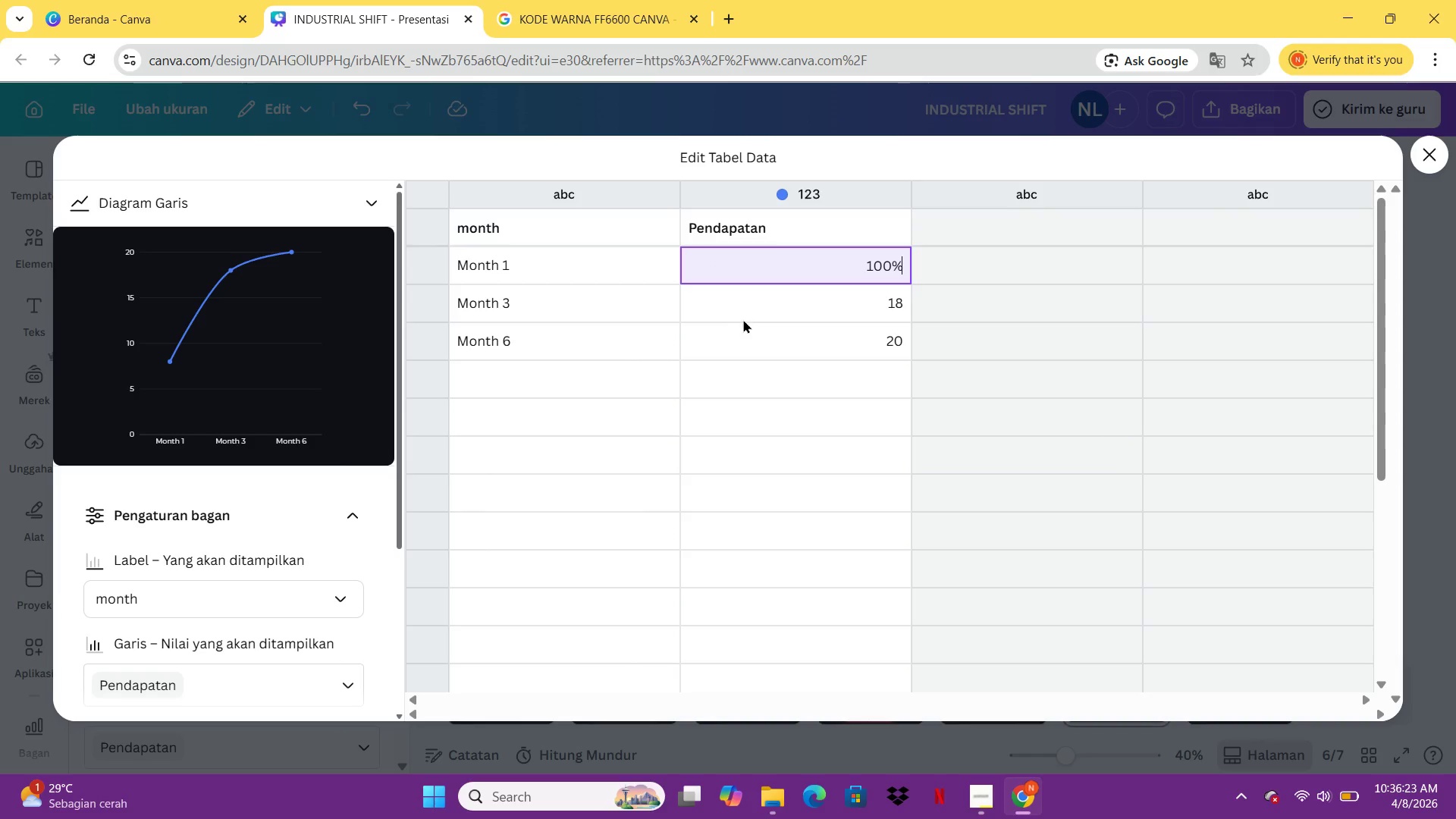 
left_click([786, 300])
 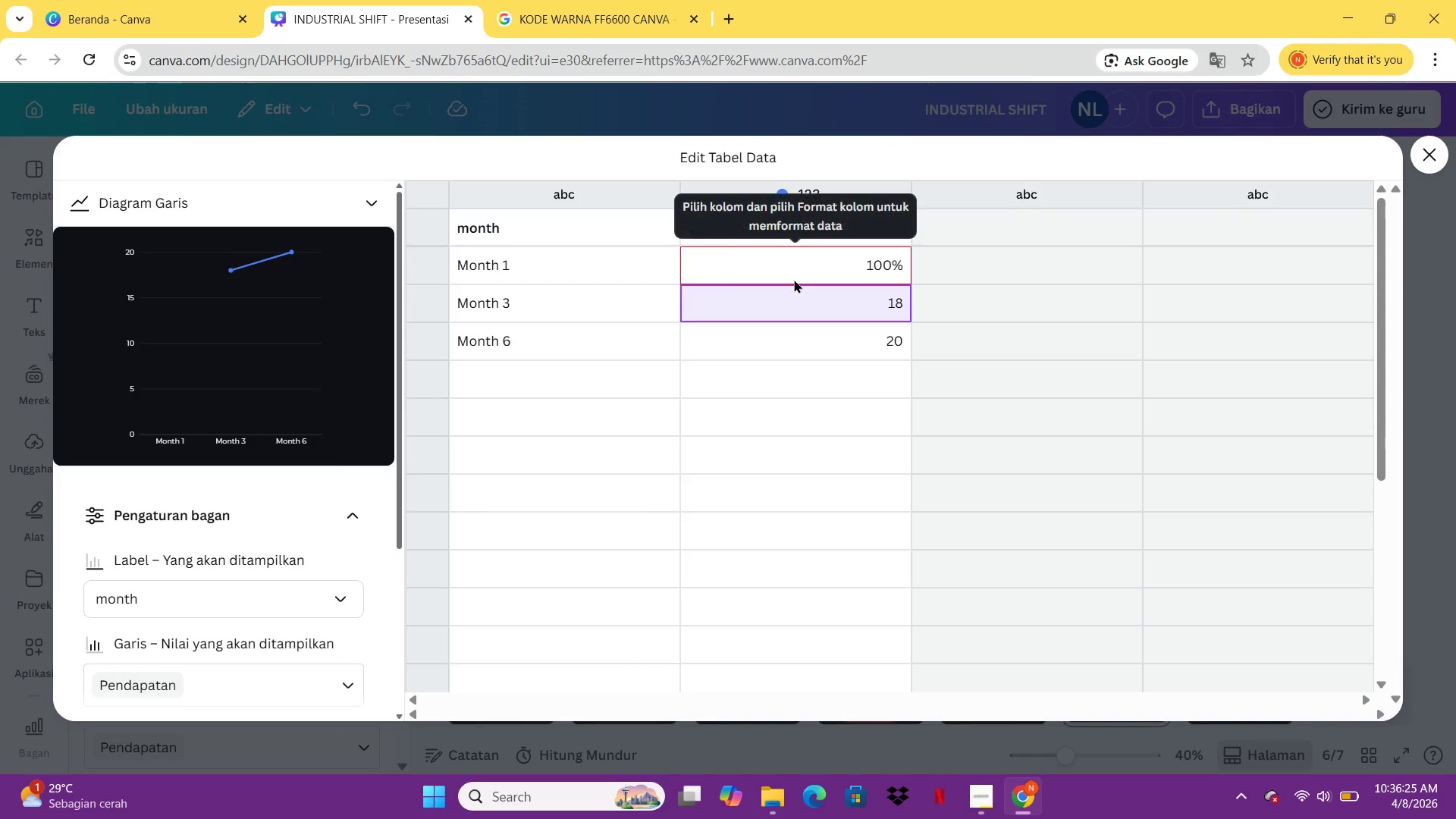 
left_click([796, 273])
 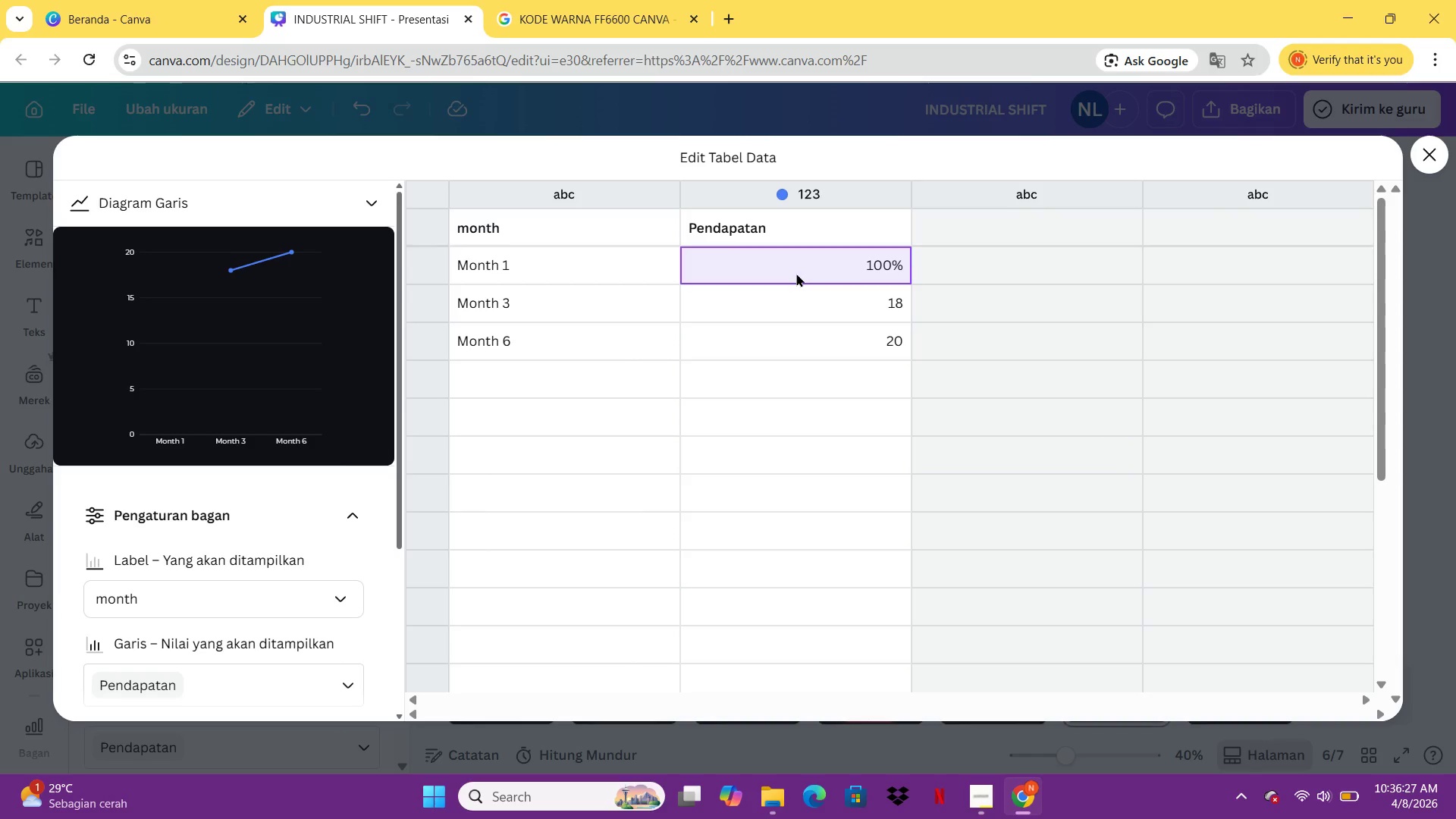 
type(100)
 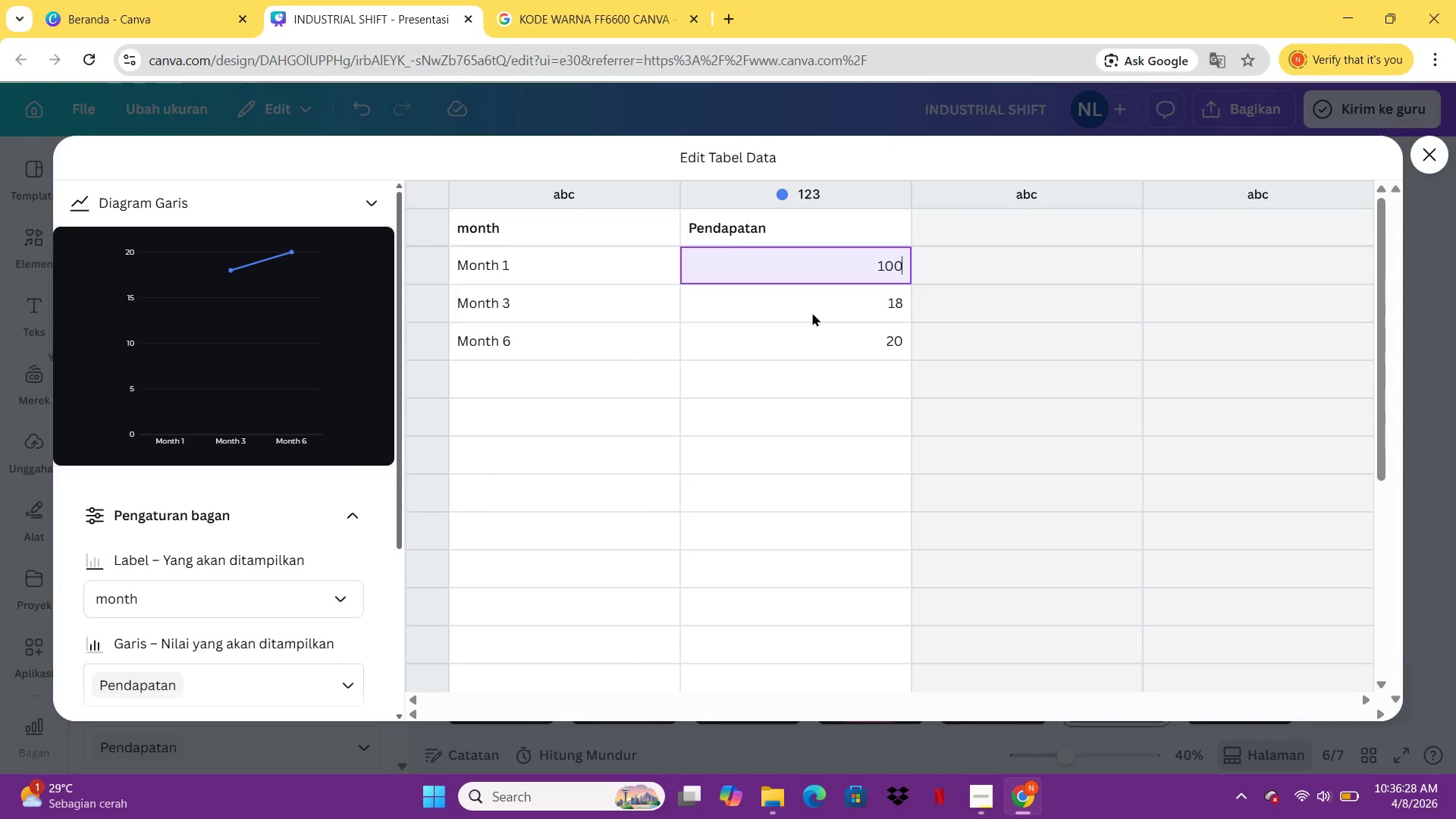 
left_click([812, 312])
 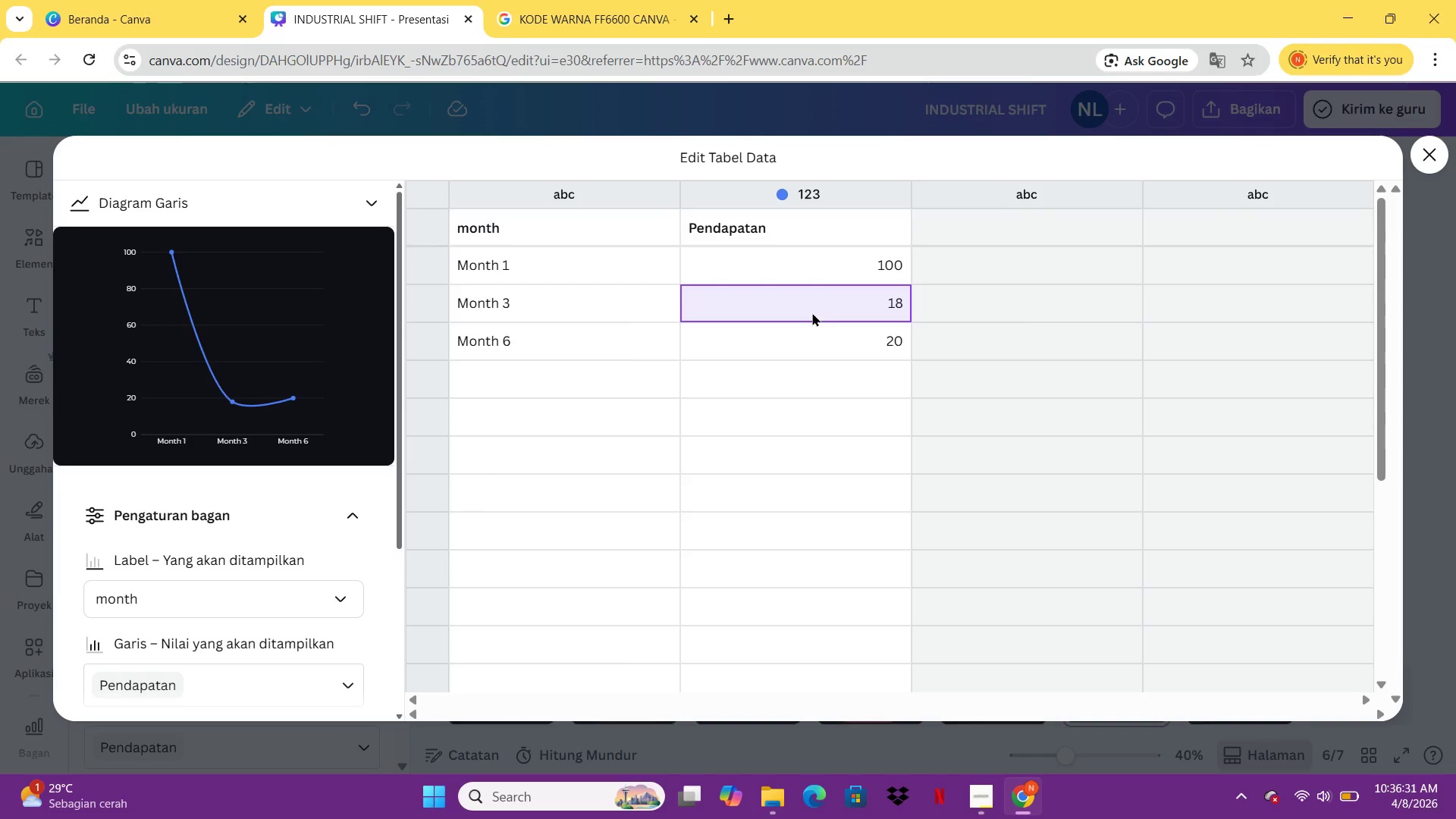 
type(80)
 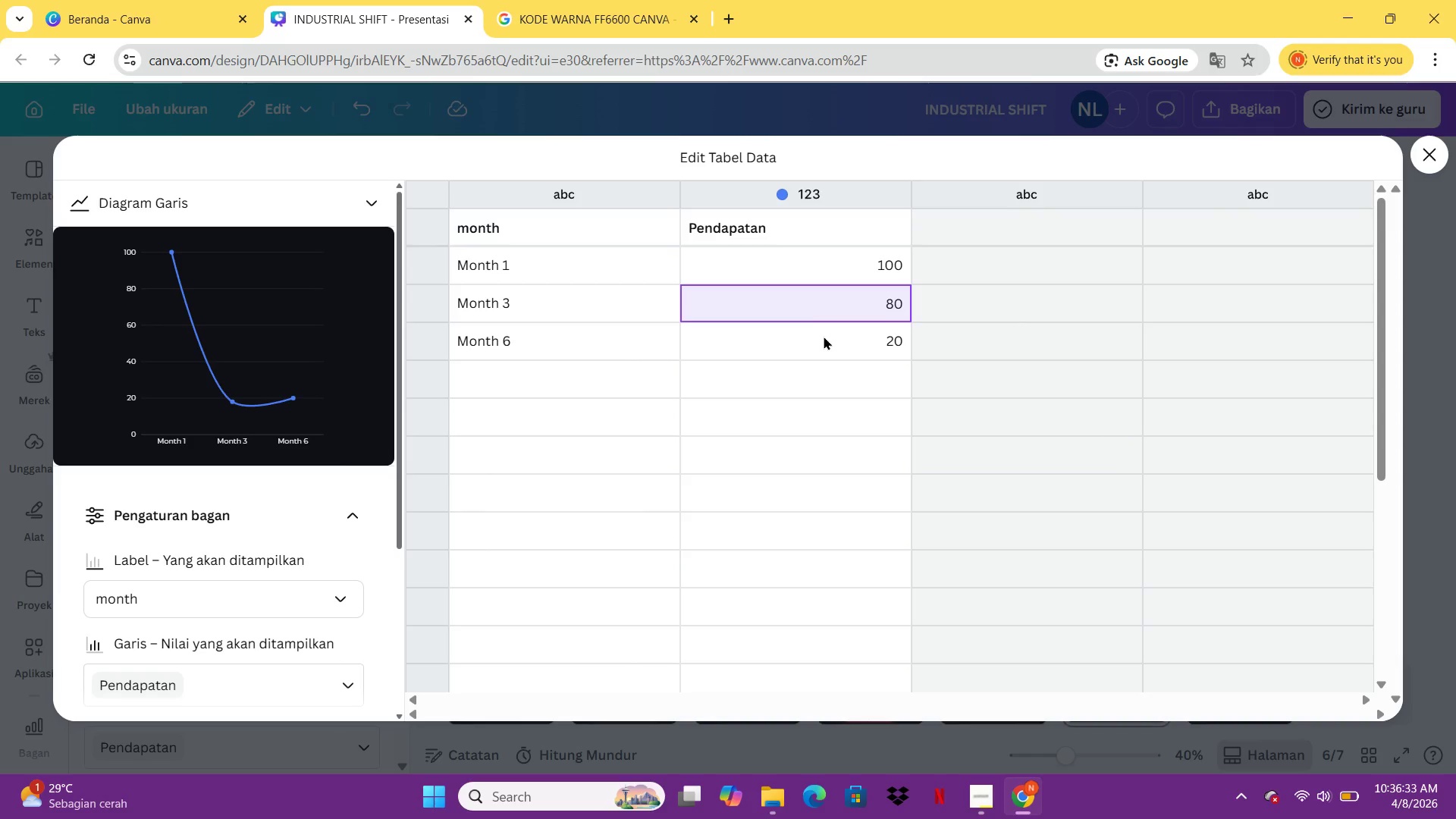 
left_click([824, 336])
 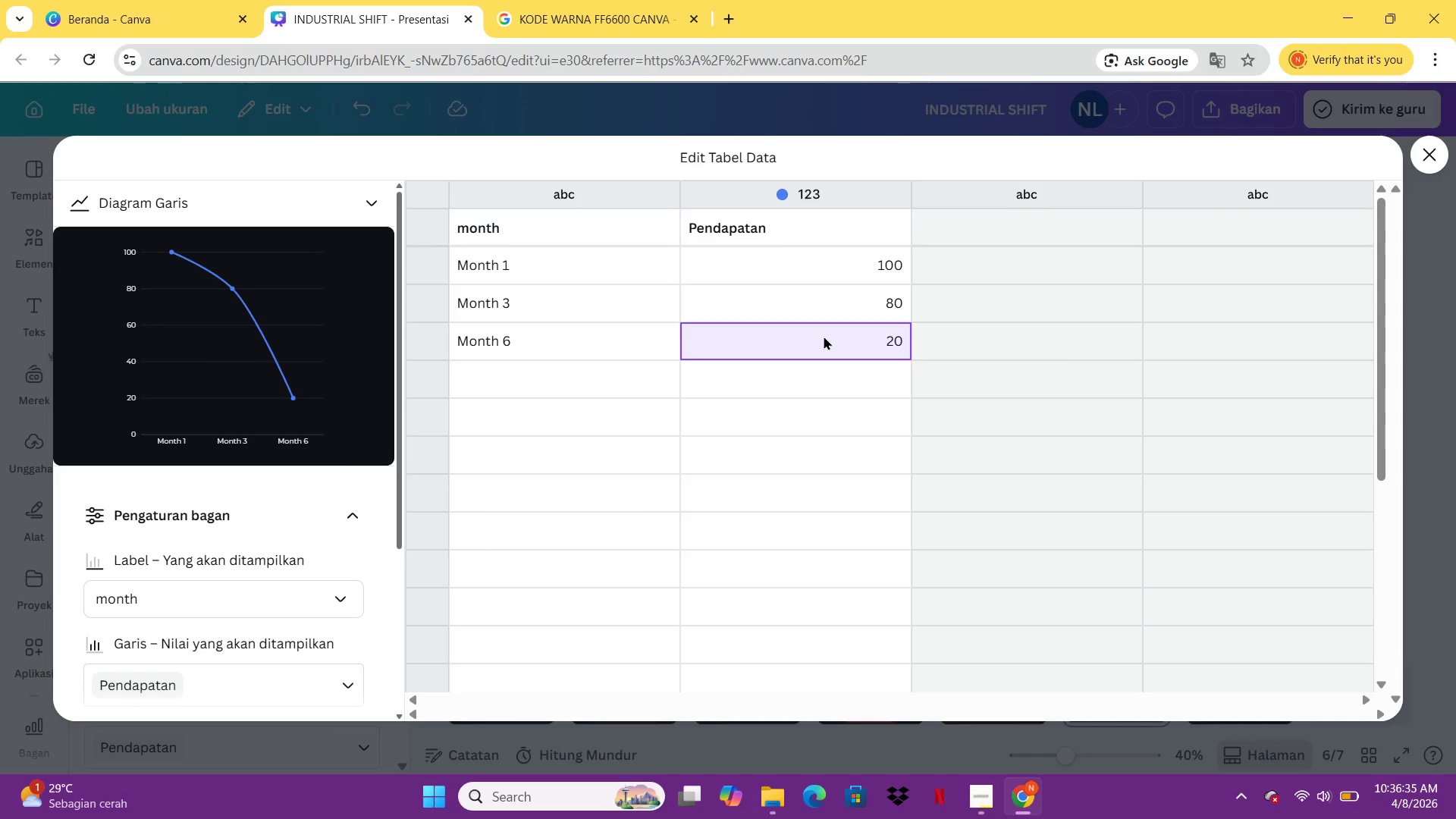 
type(60)
 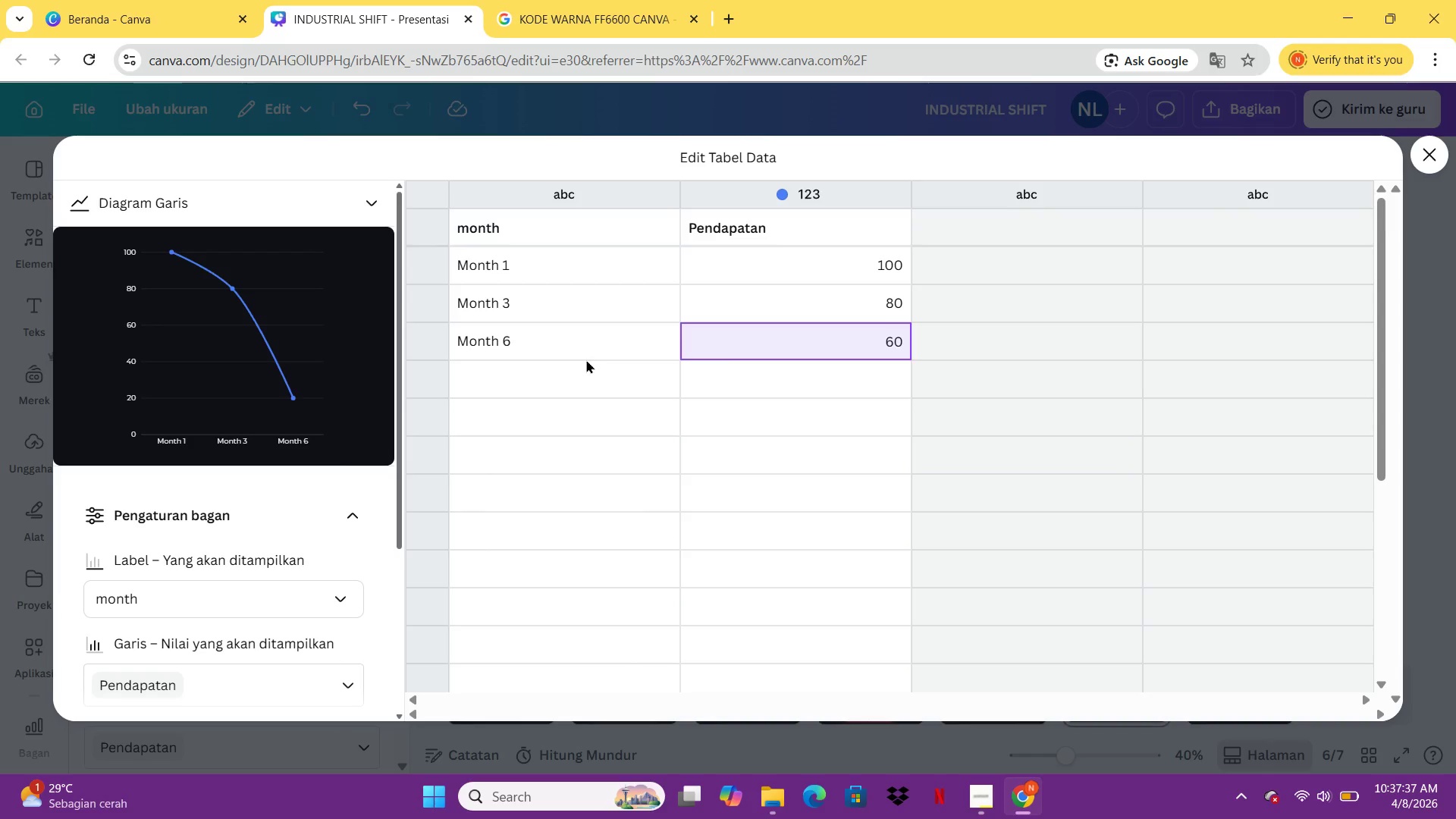 
wait(66.16)
 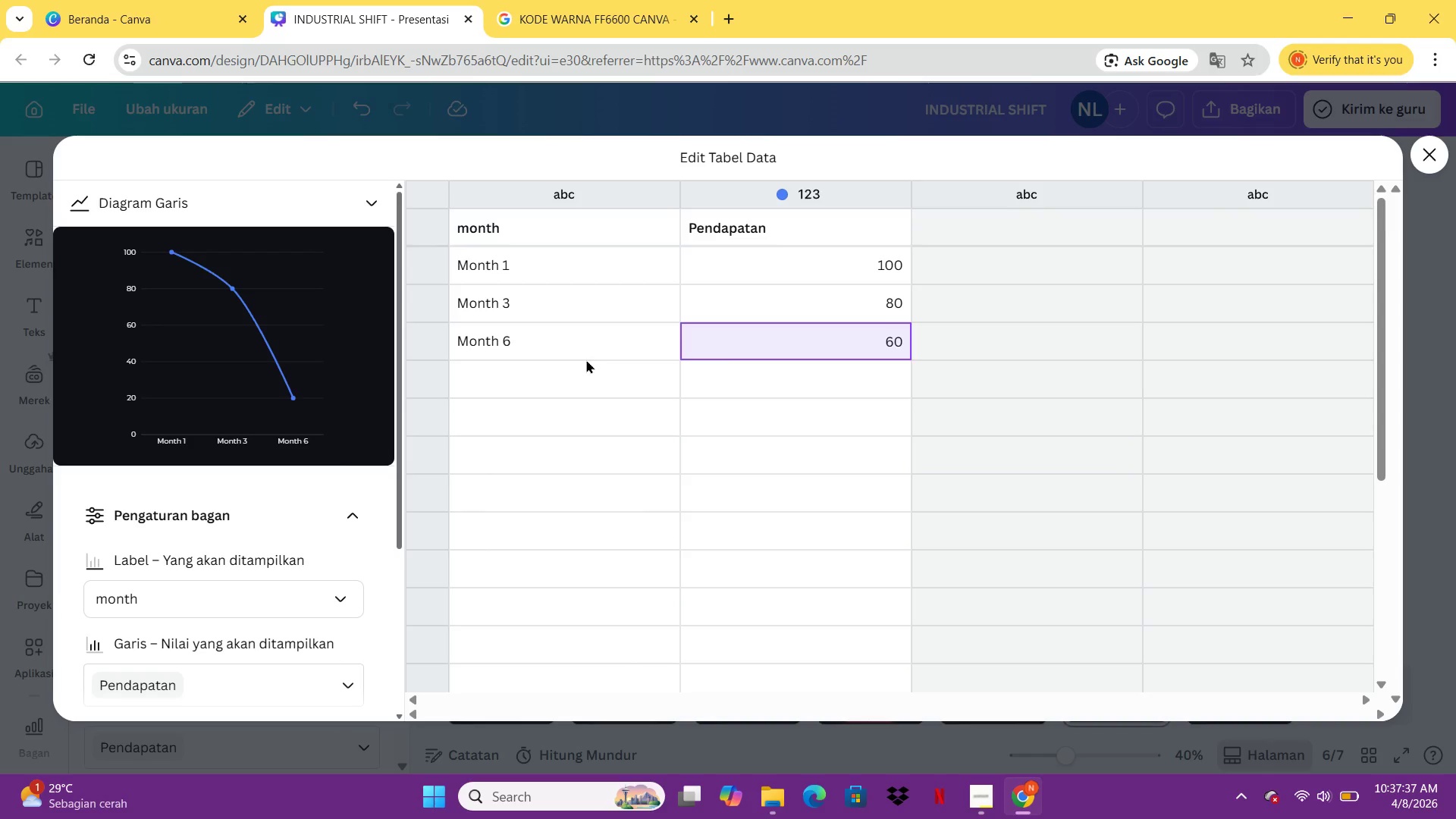 
left_click([644, 452])
 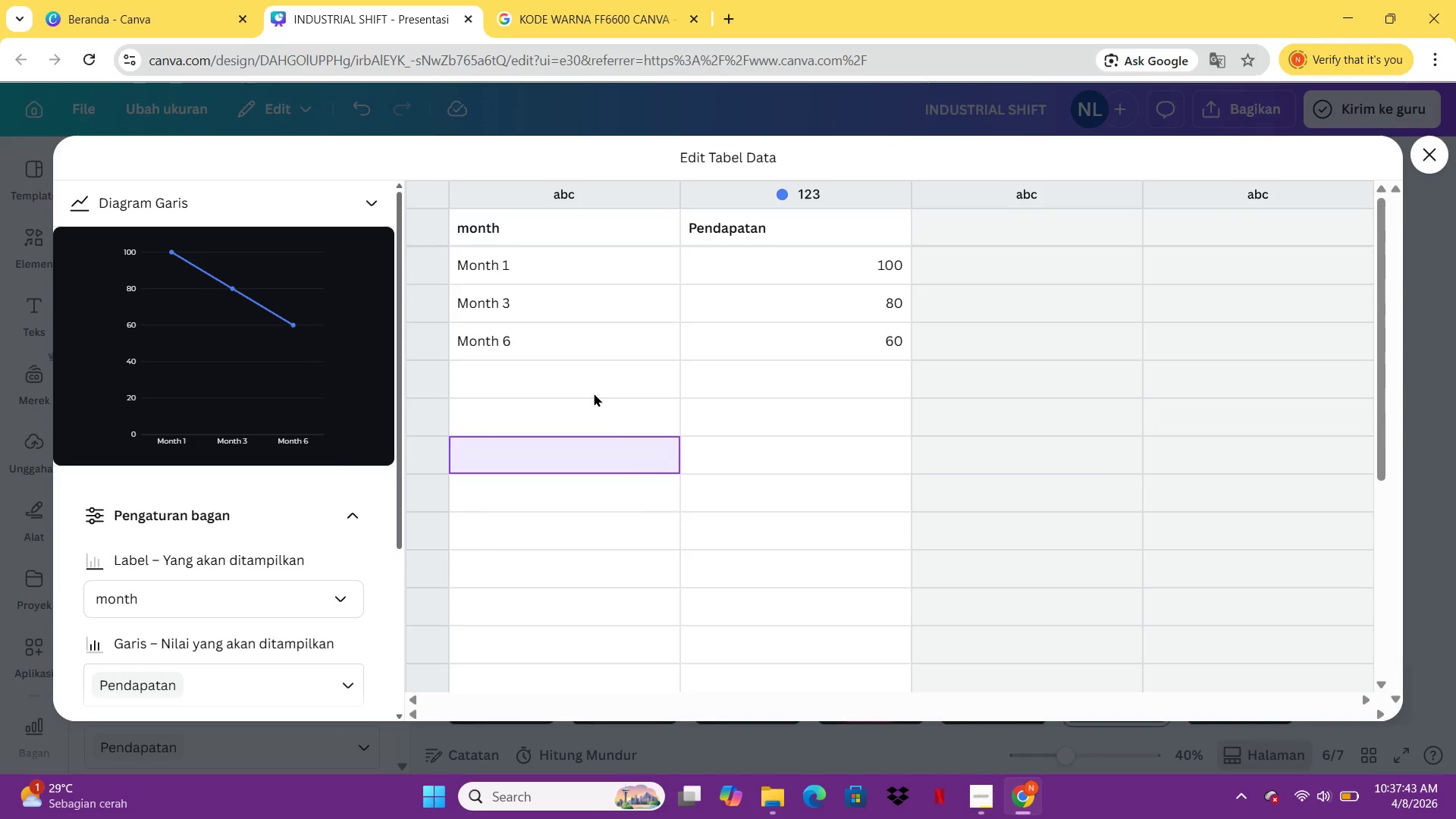 
left_click([594, 391])
 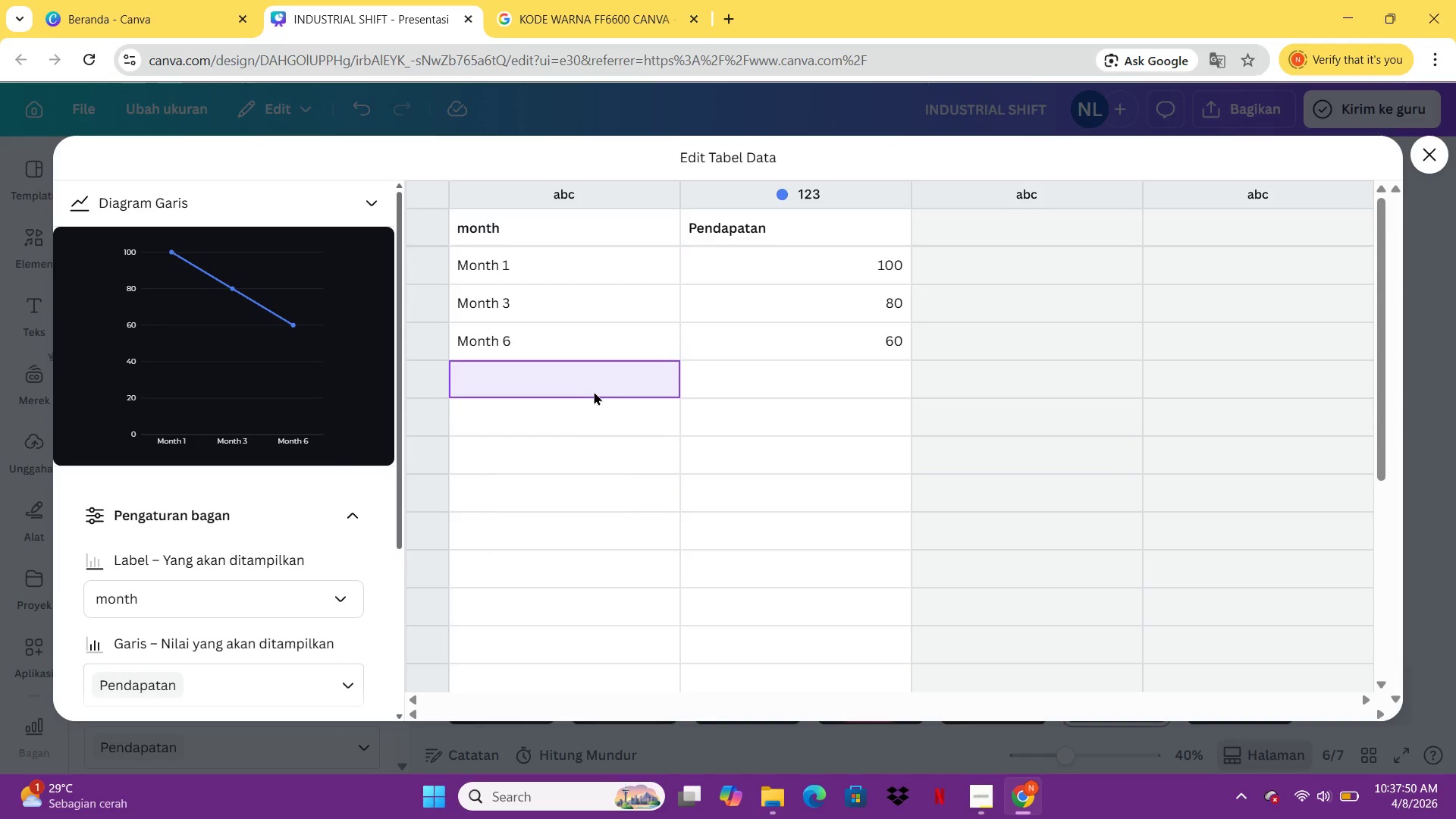 
wait(12.31)
 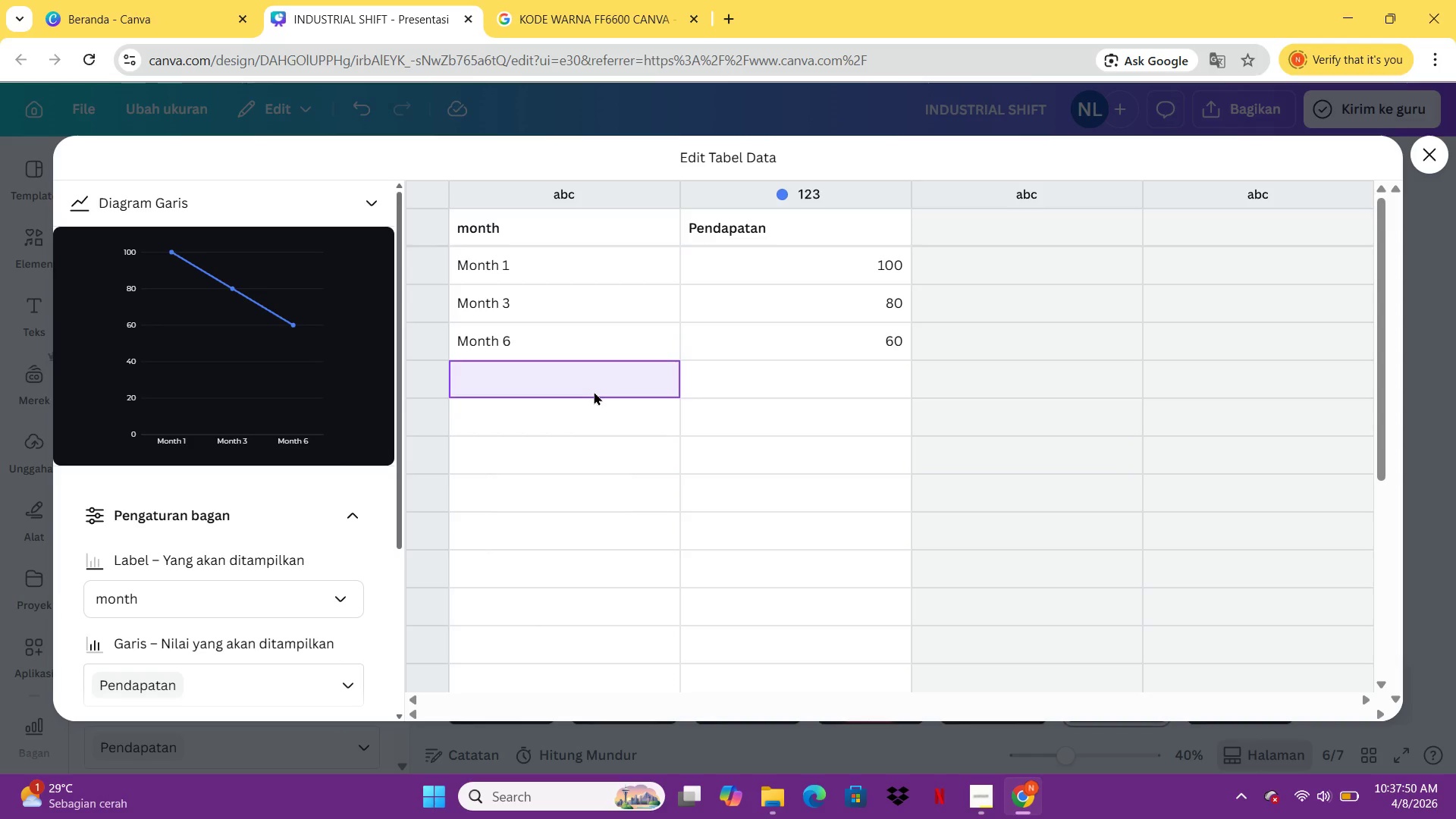 
left_click([775, 185])
 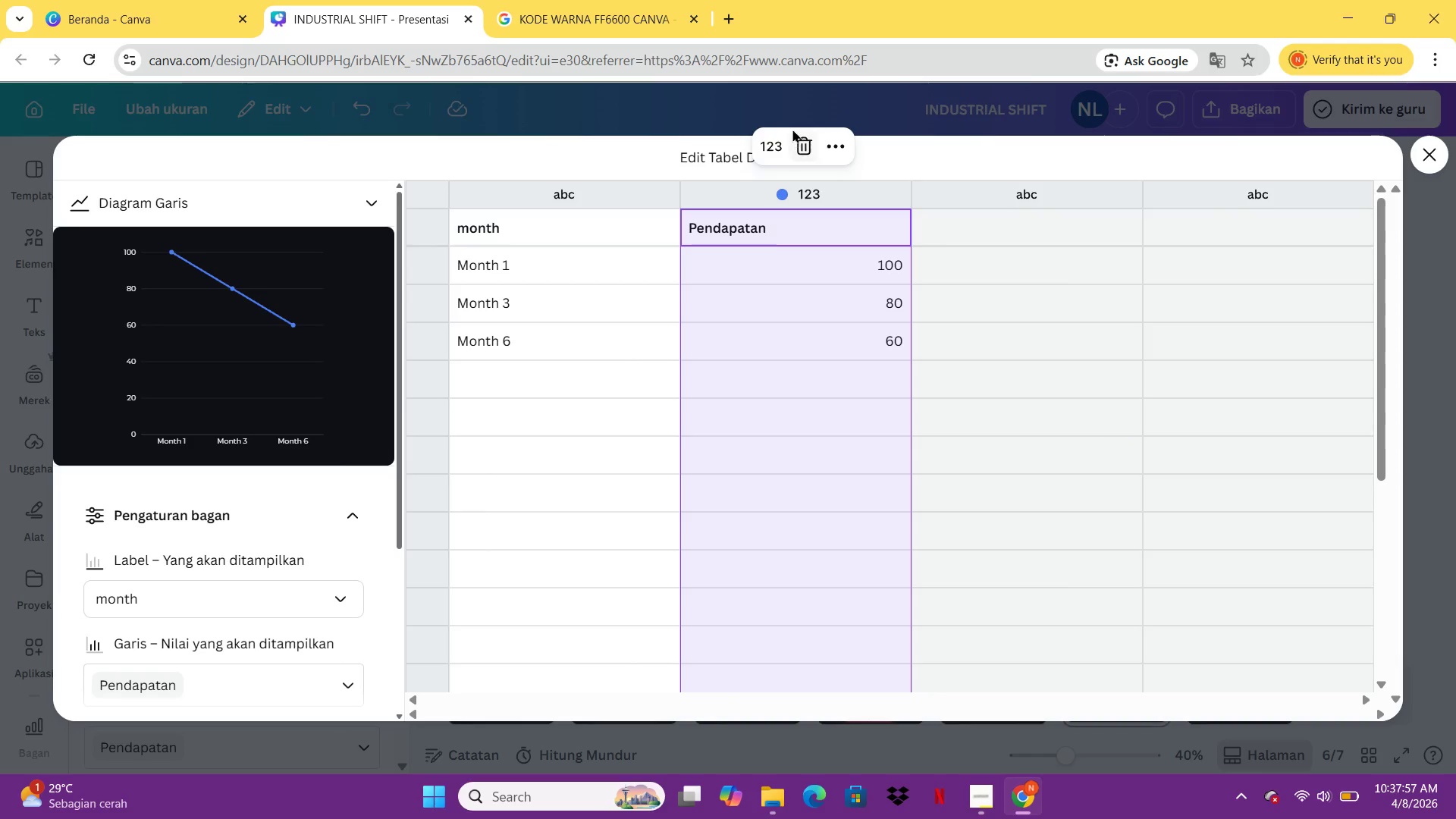 
left_click([774, 136])
 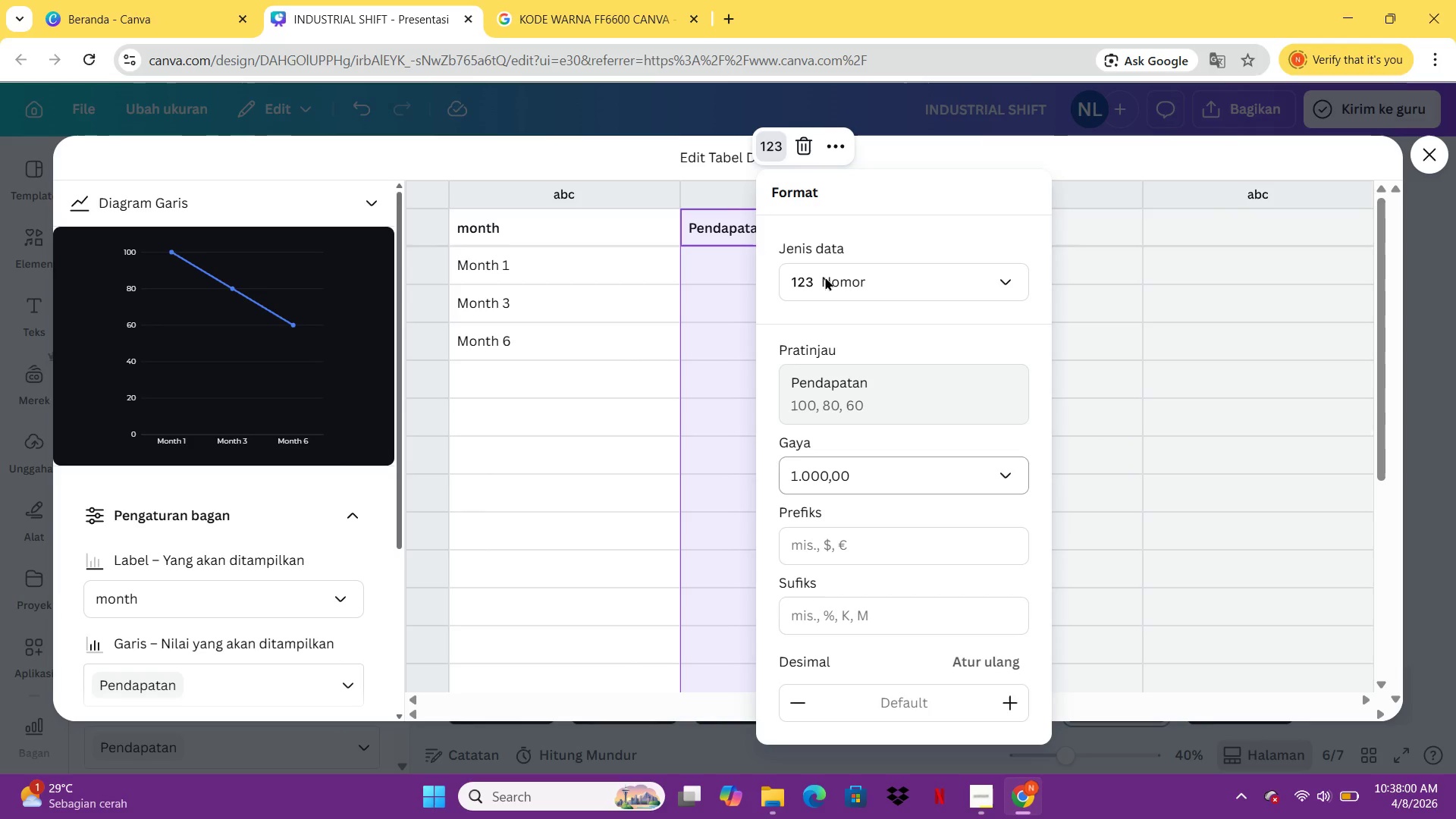 
left_click([624, 323])
 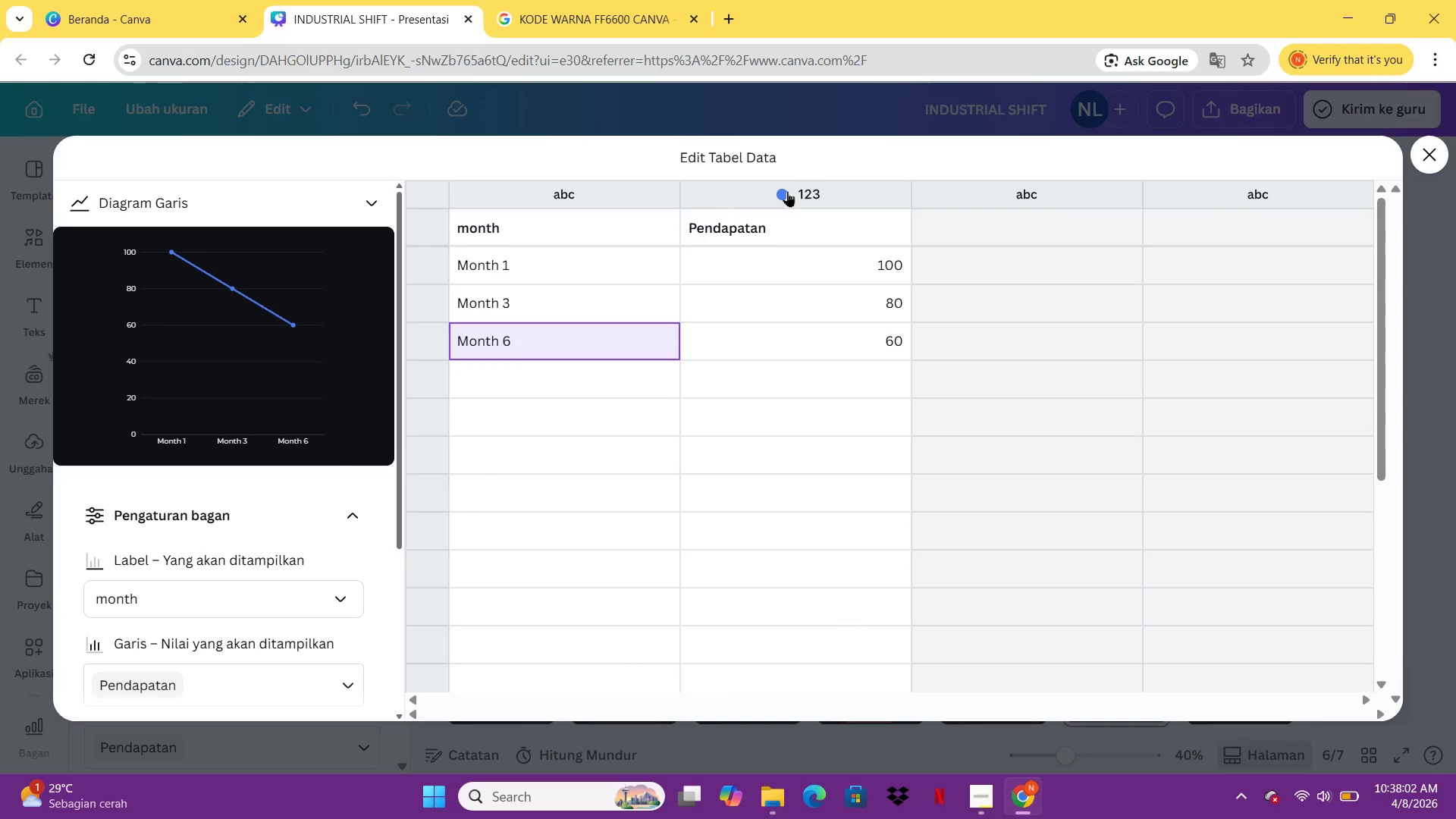 
double_click([787, 191])
 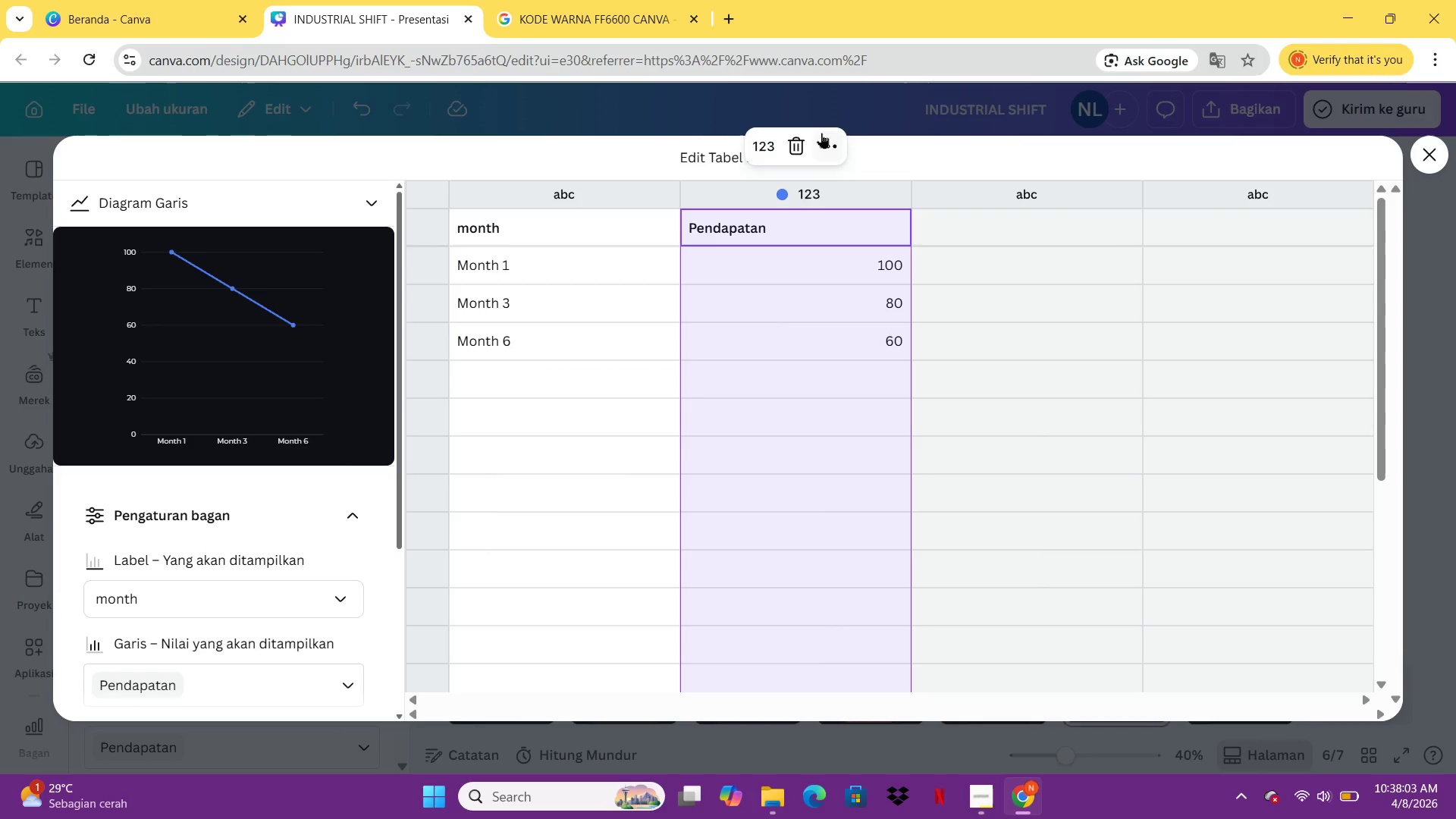 
left_click([821, 133])
 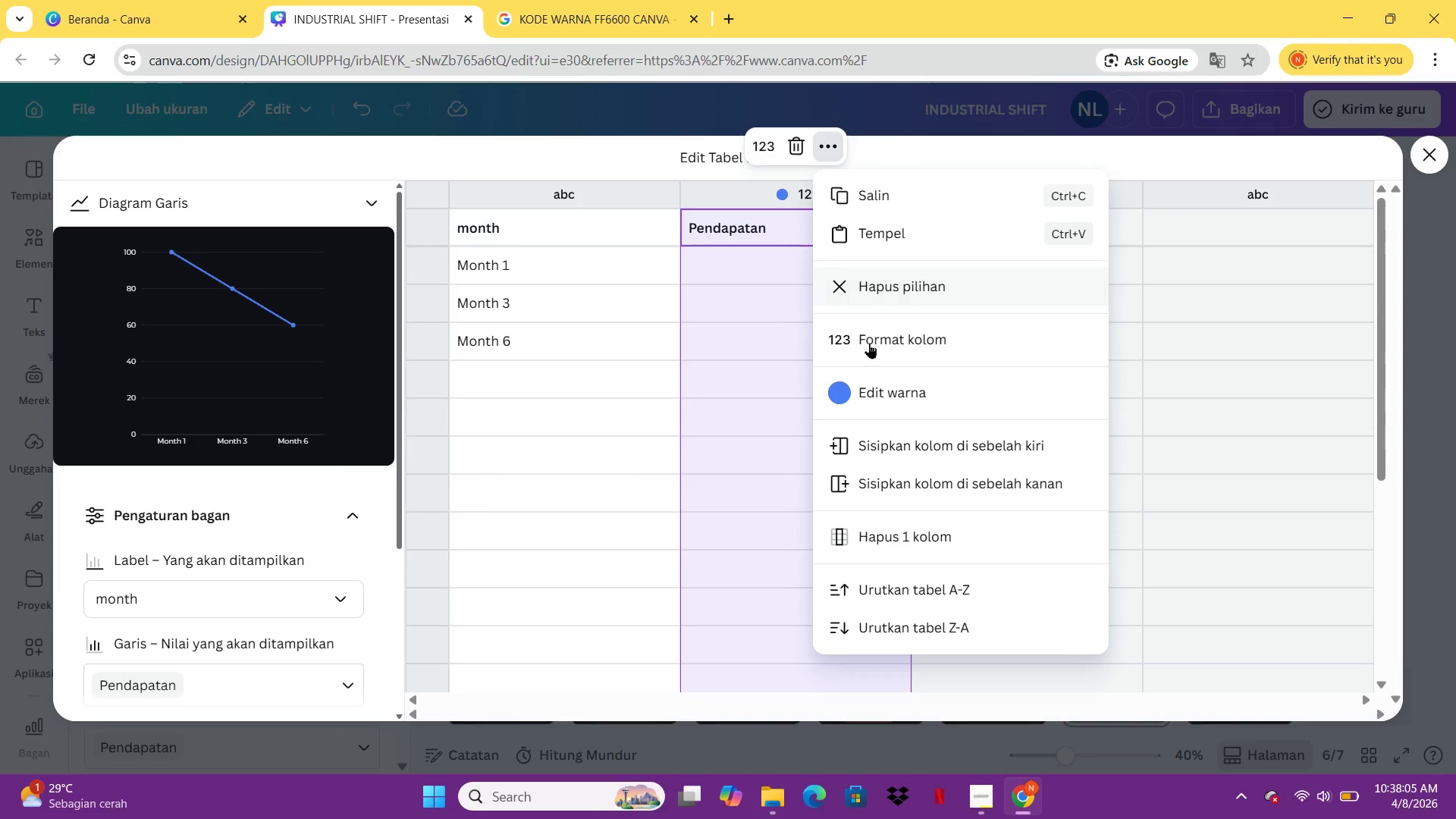 
left_click([863, 382])
 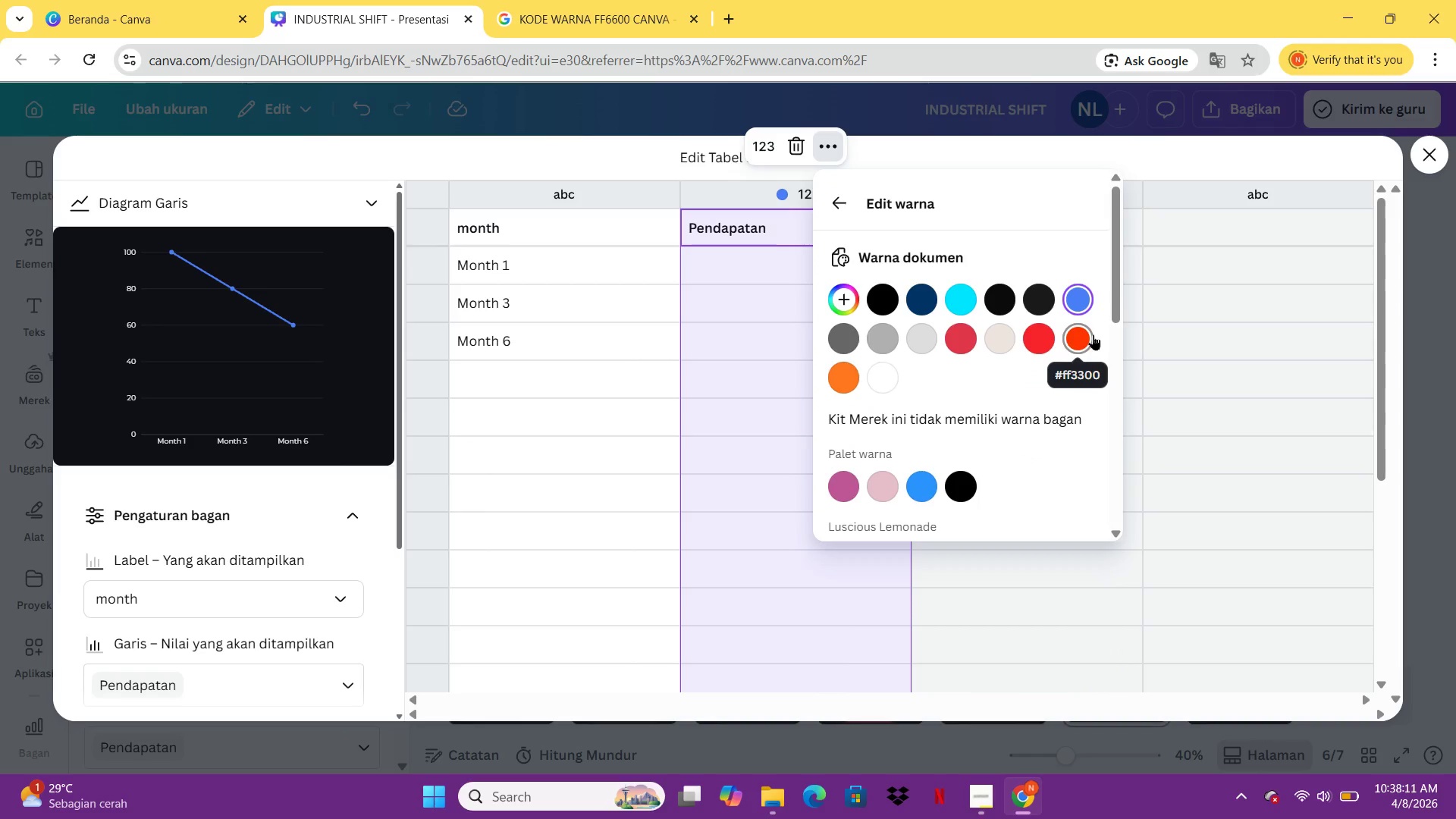 
wait(7.84)
 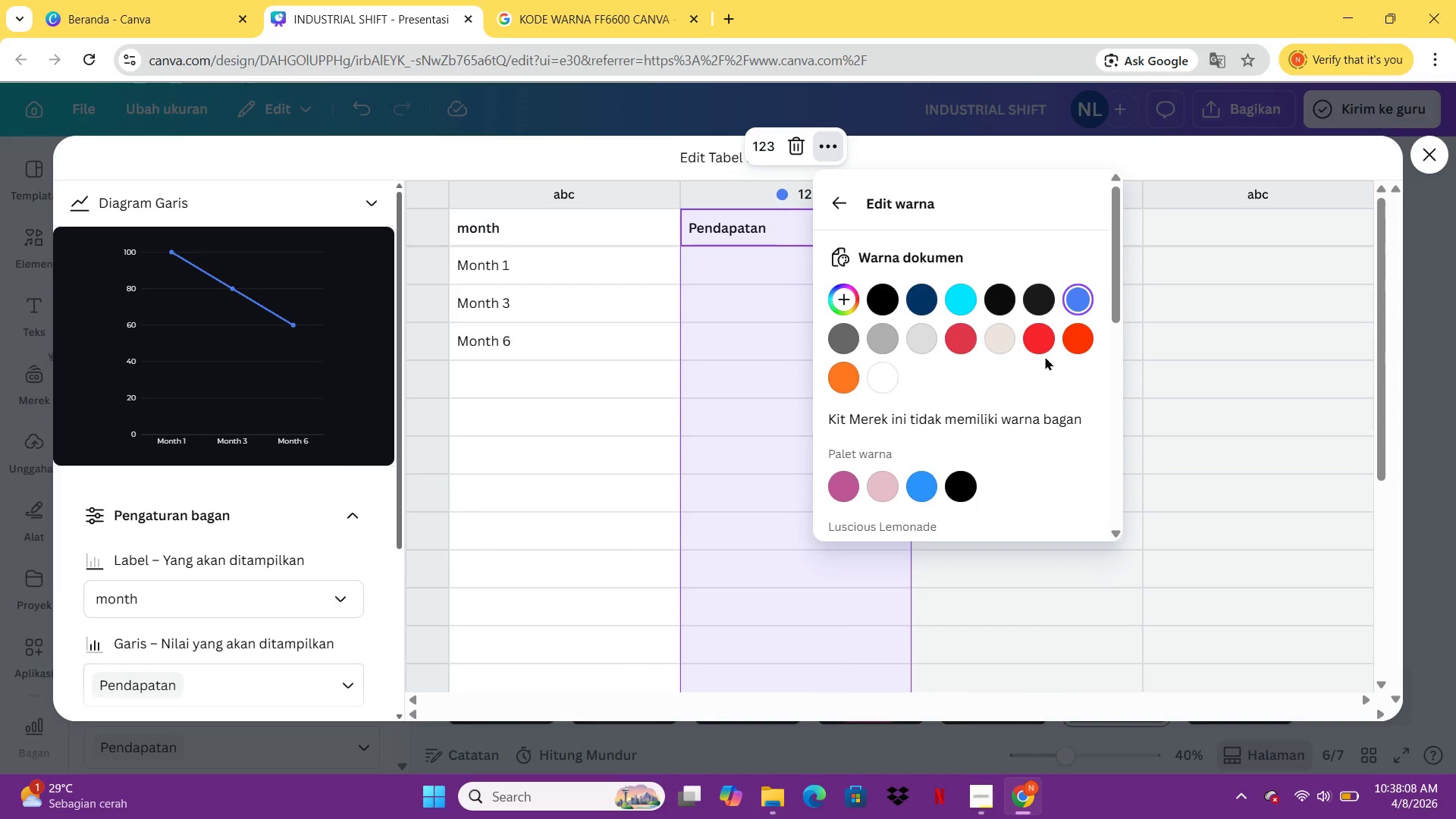 
left_click([1075, 335])
 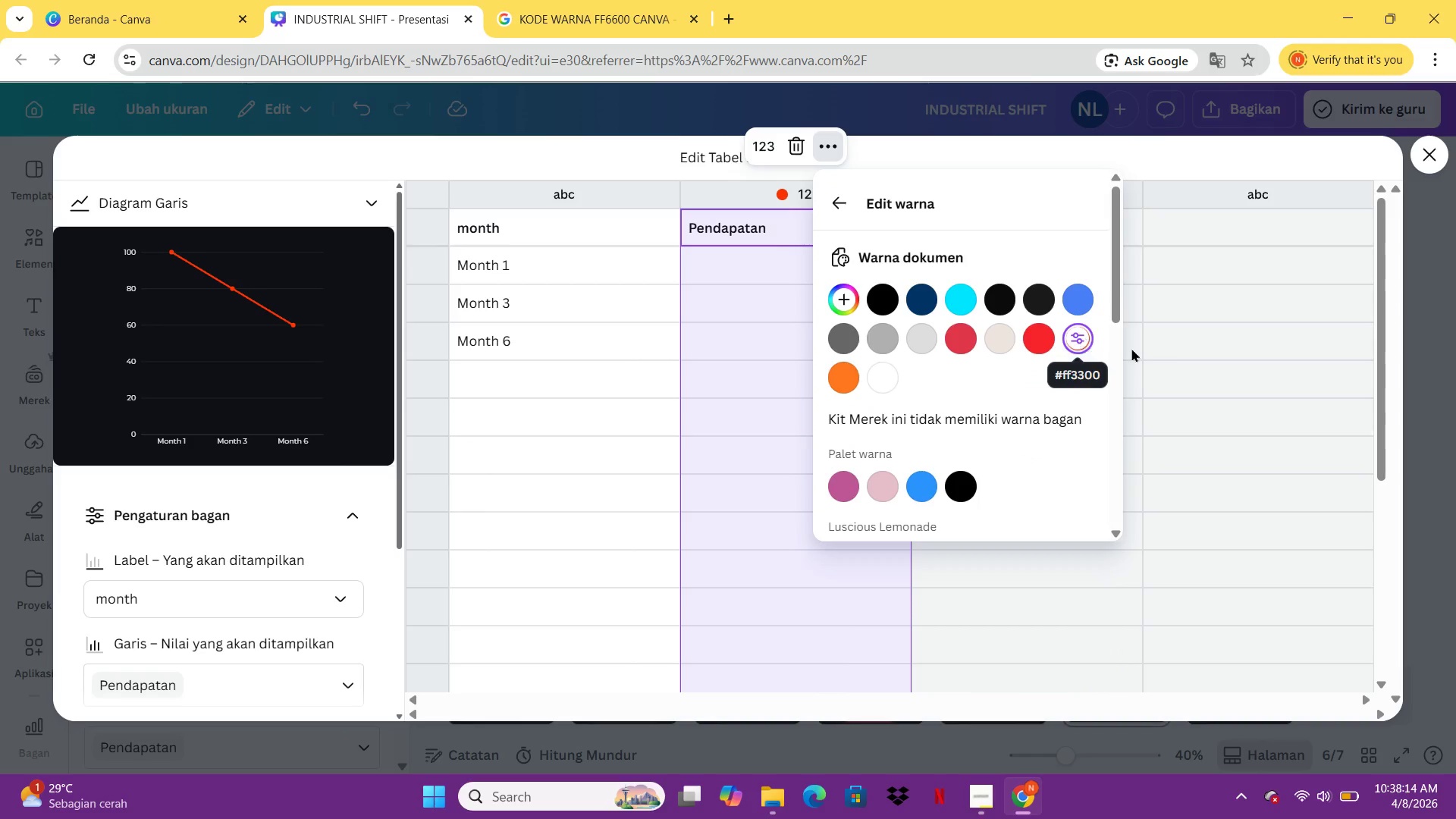 
left_click([1172, 356])
 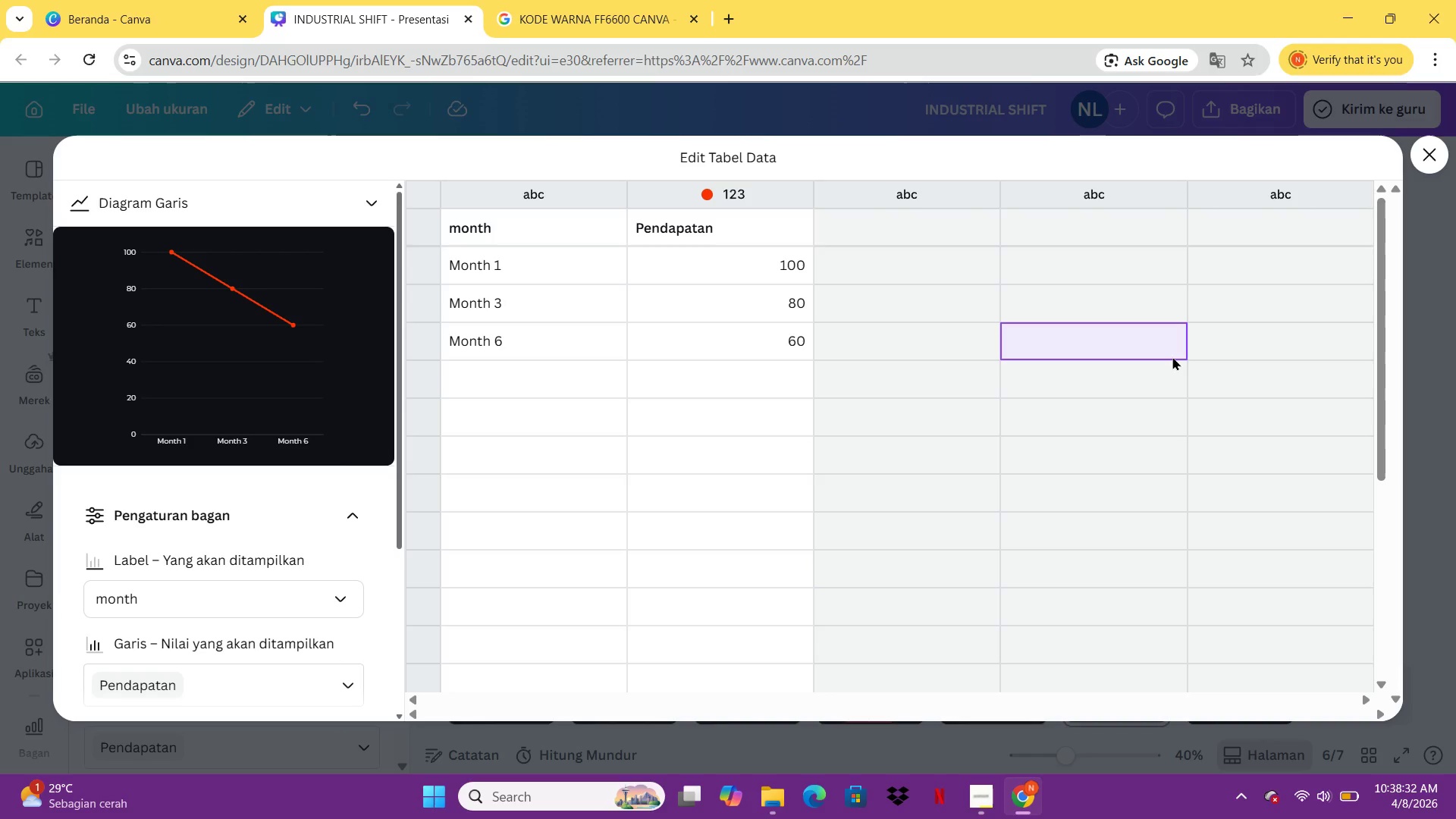 
wait(22.53)
 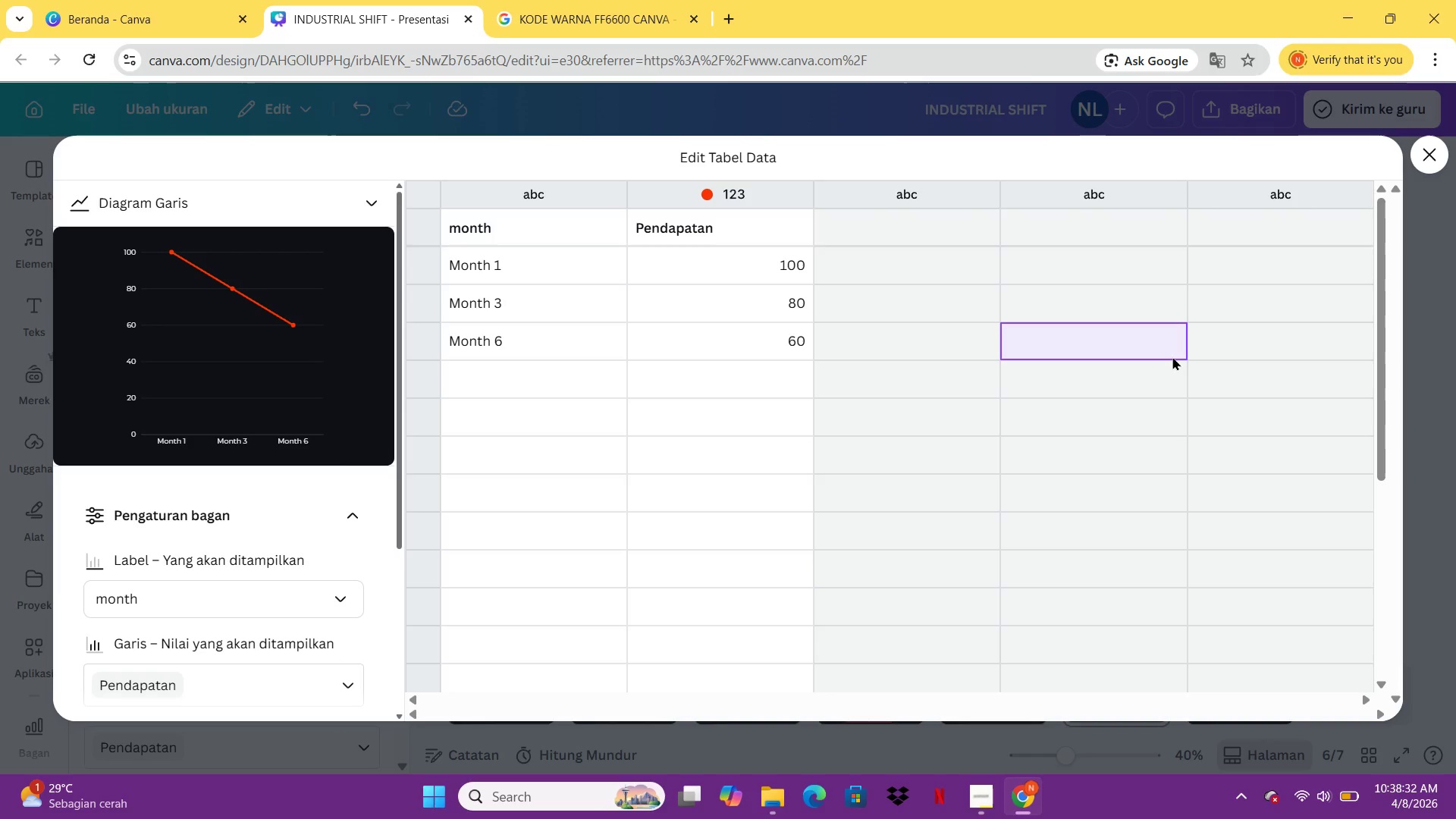 
left_click([234, 586])
 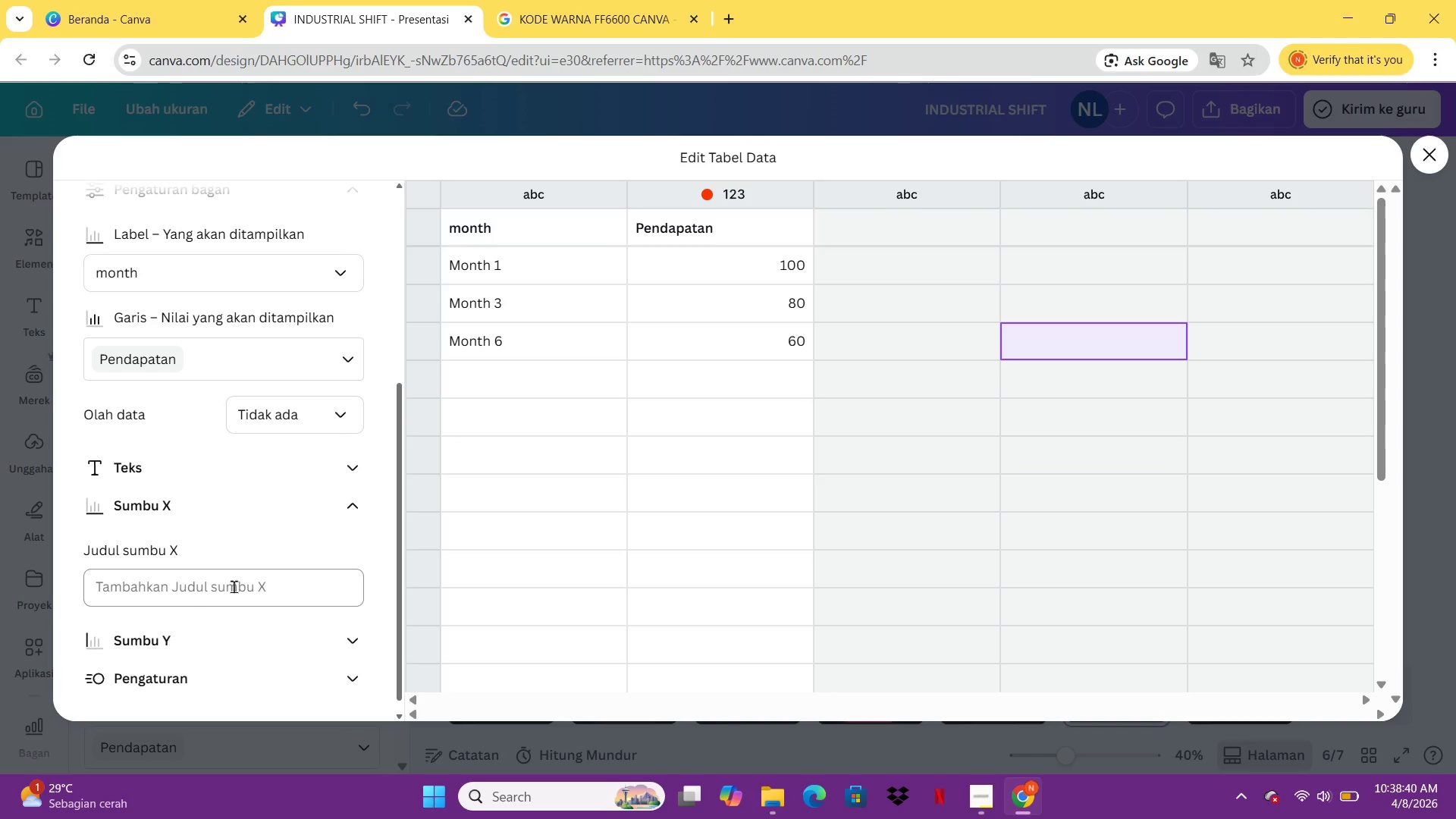 
left_click([234, 586])
 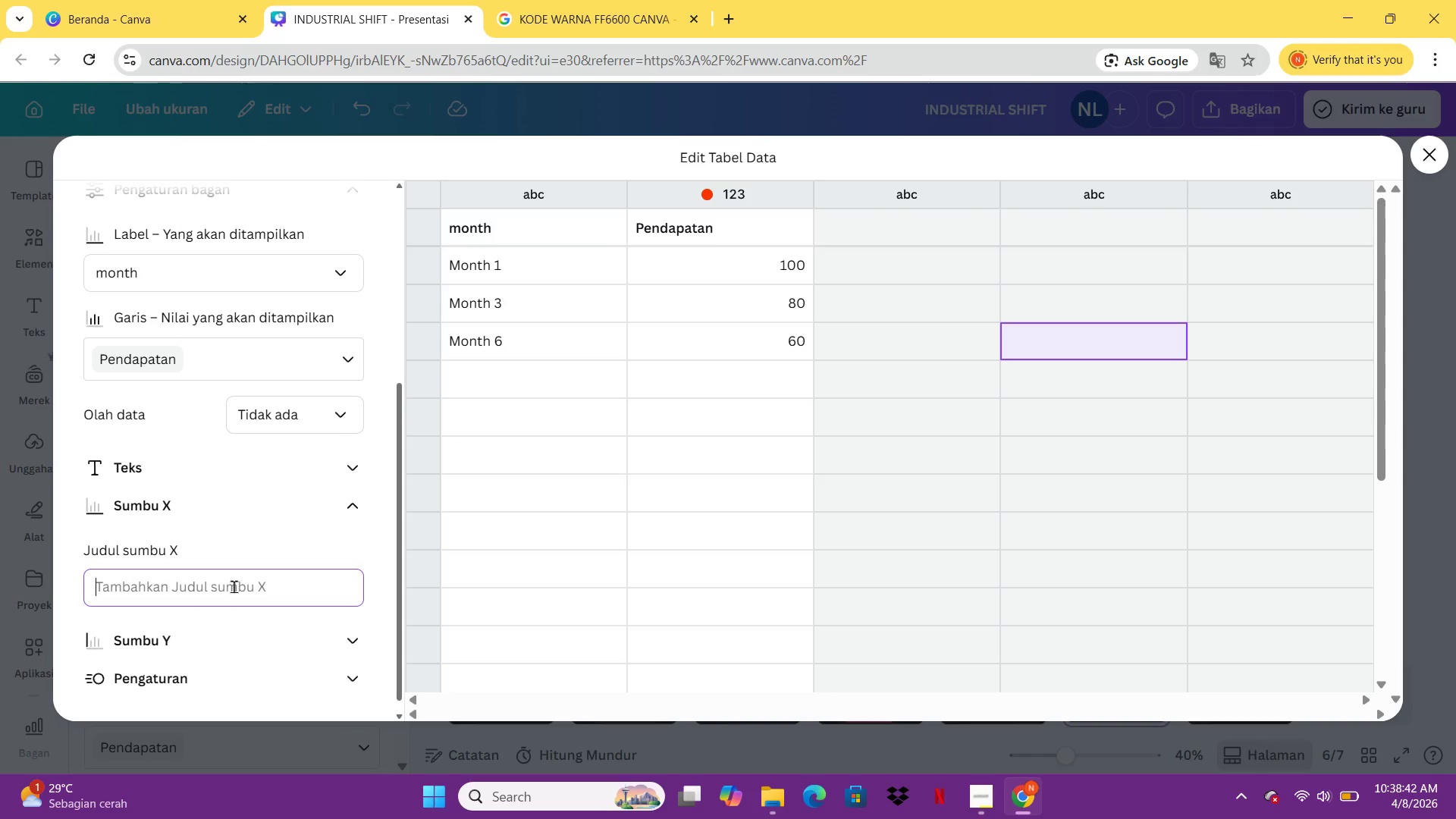 
type(Month)
 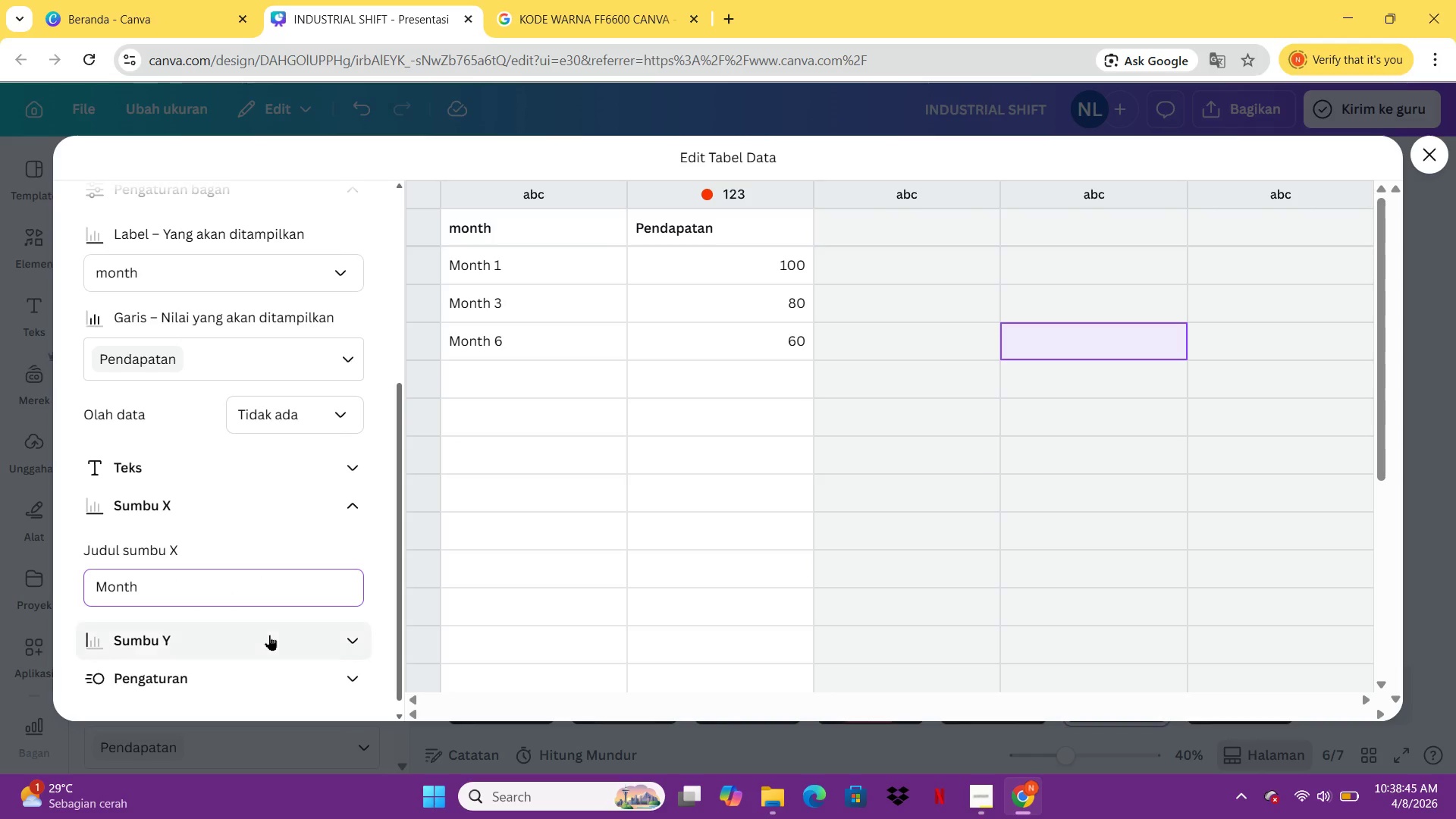 
left_click([270, 635])
 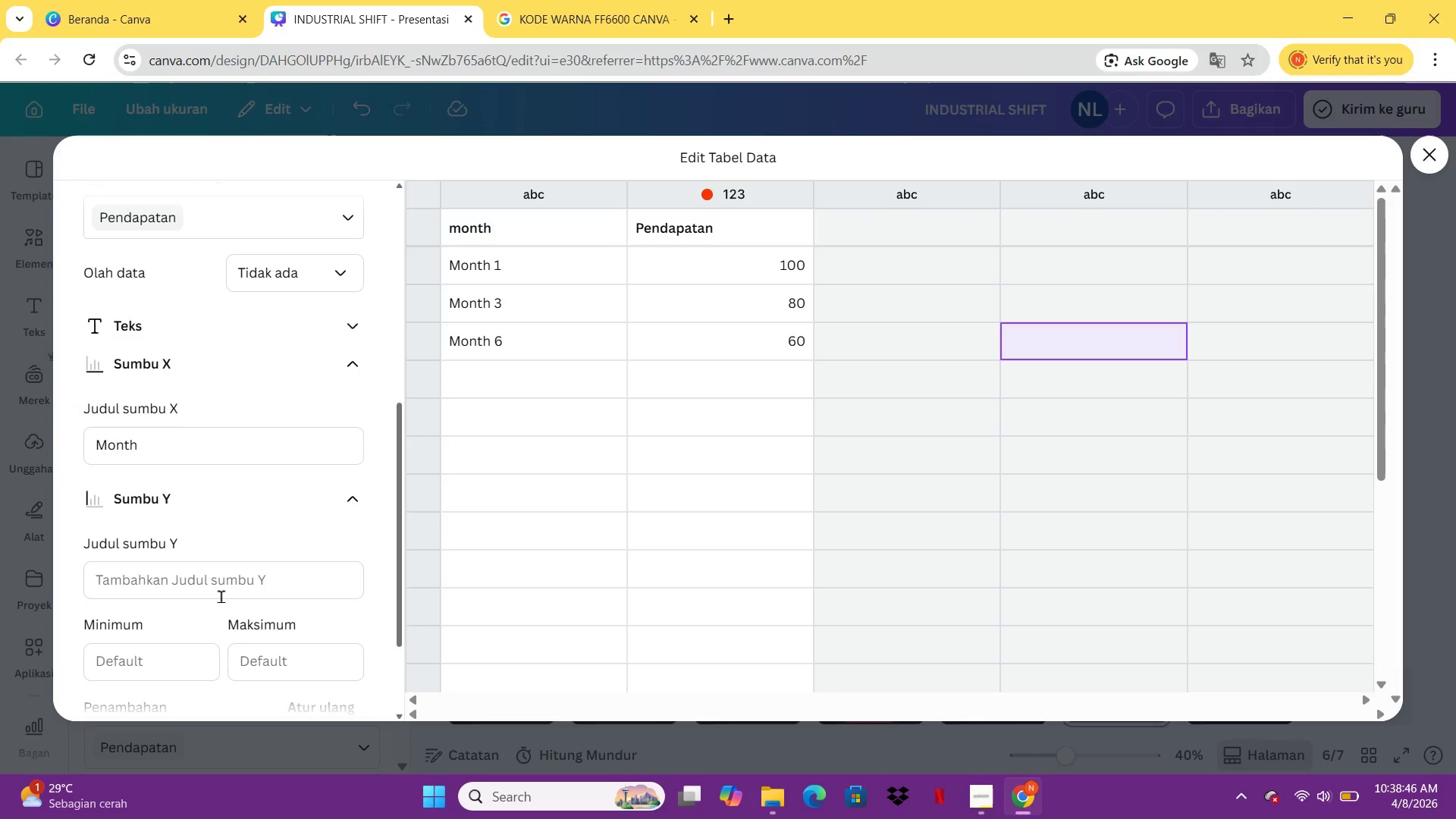 
left_click([220, 579])
 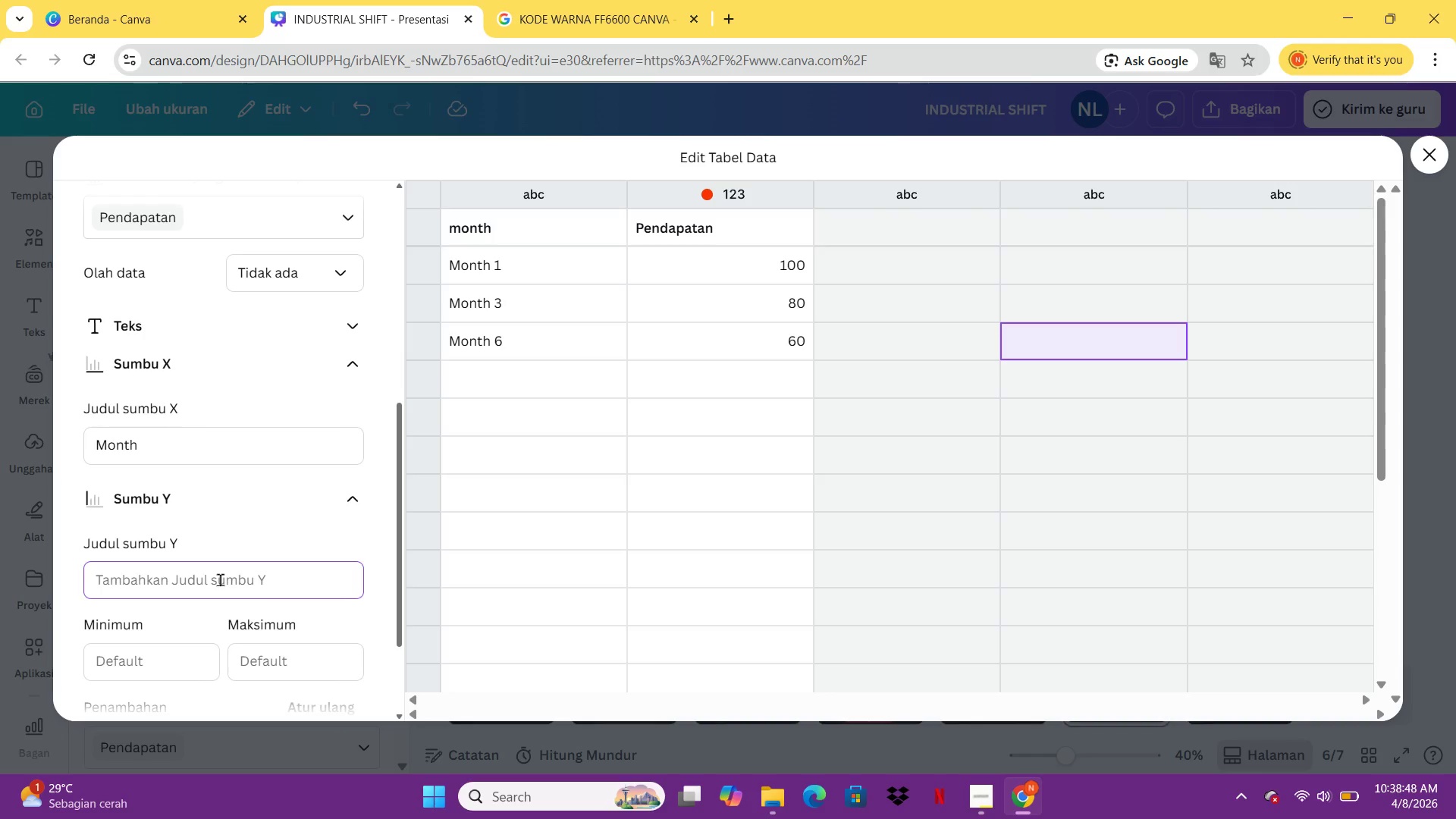 
key(Shift+5)
 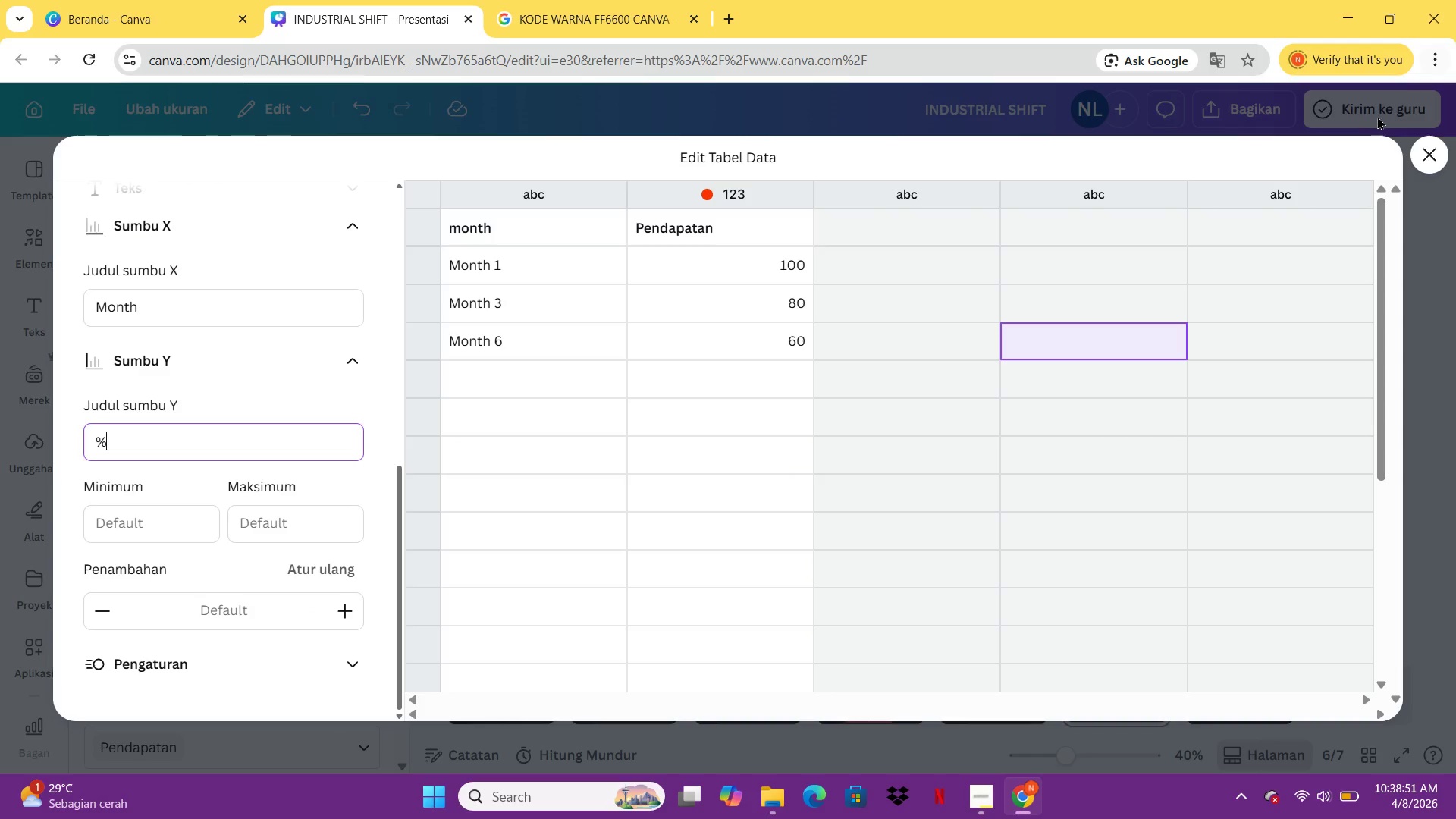 
left_click([1419, 150])
 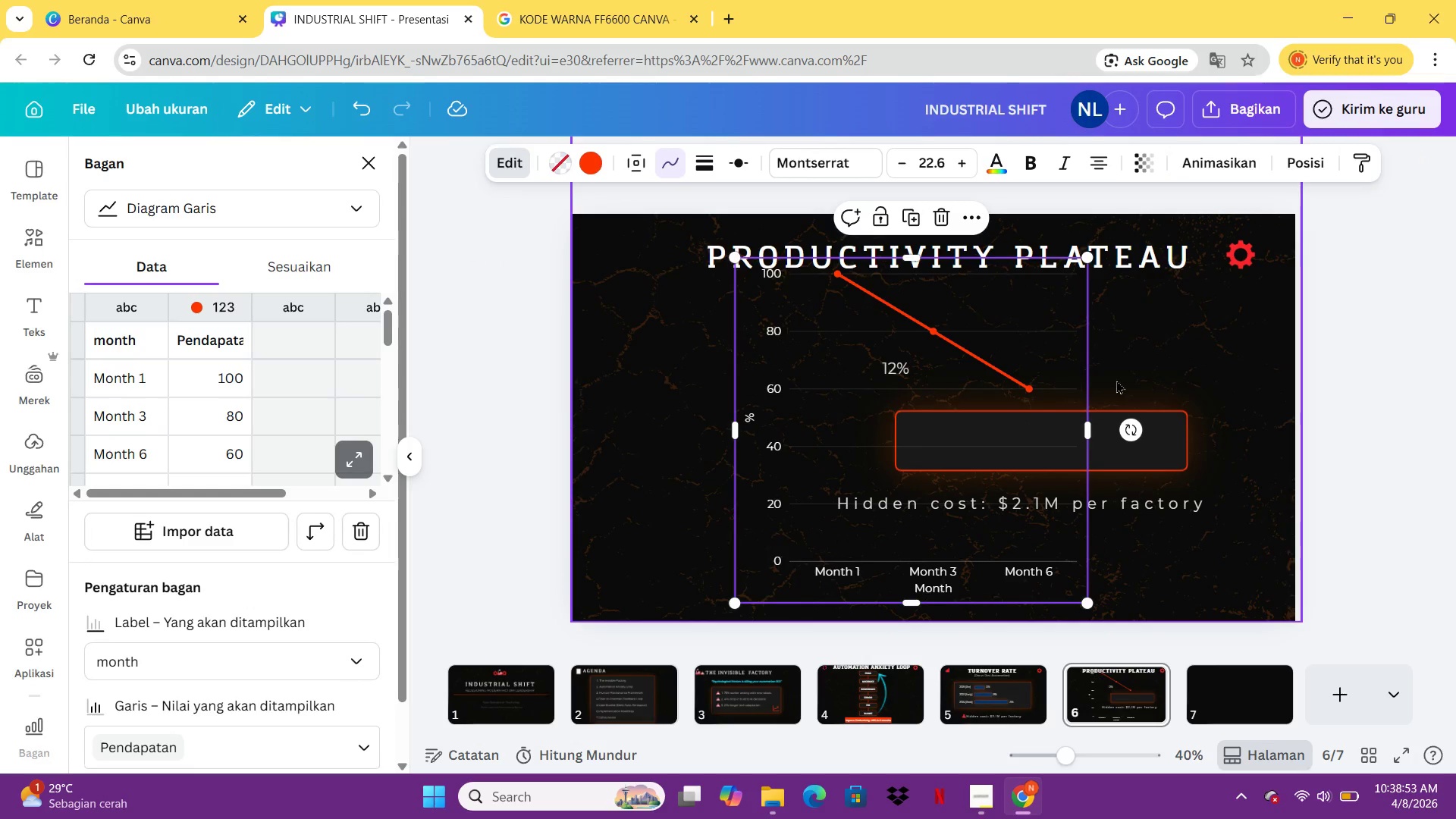 
left_click([1181, 446])
 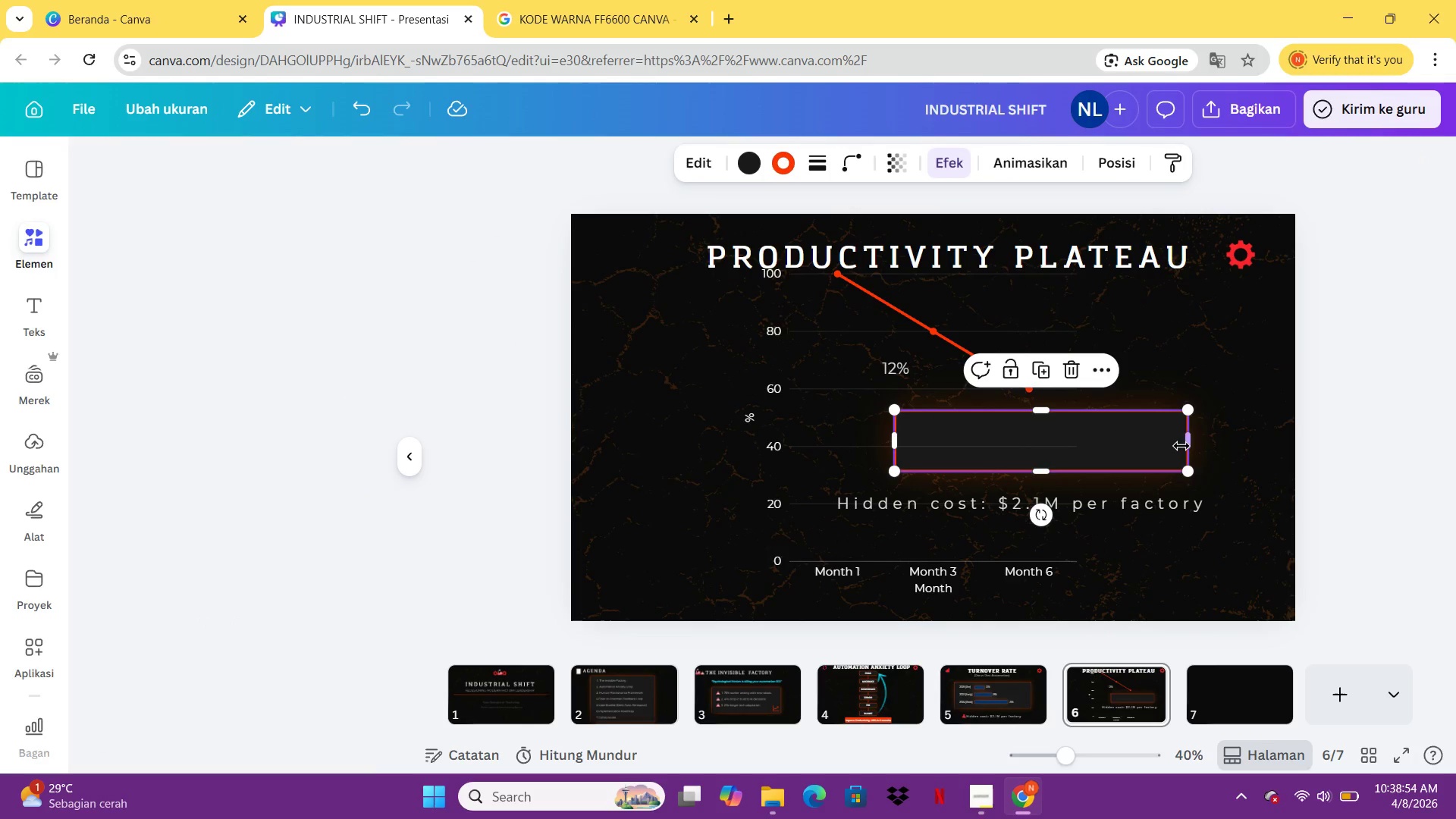 
key(Delete)
 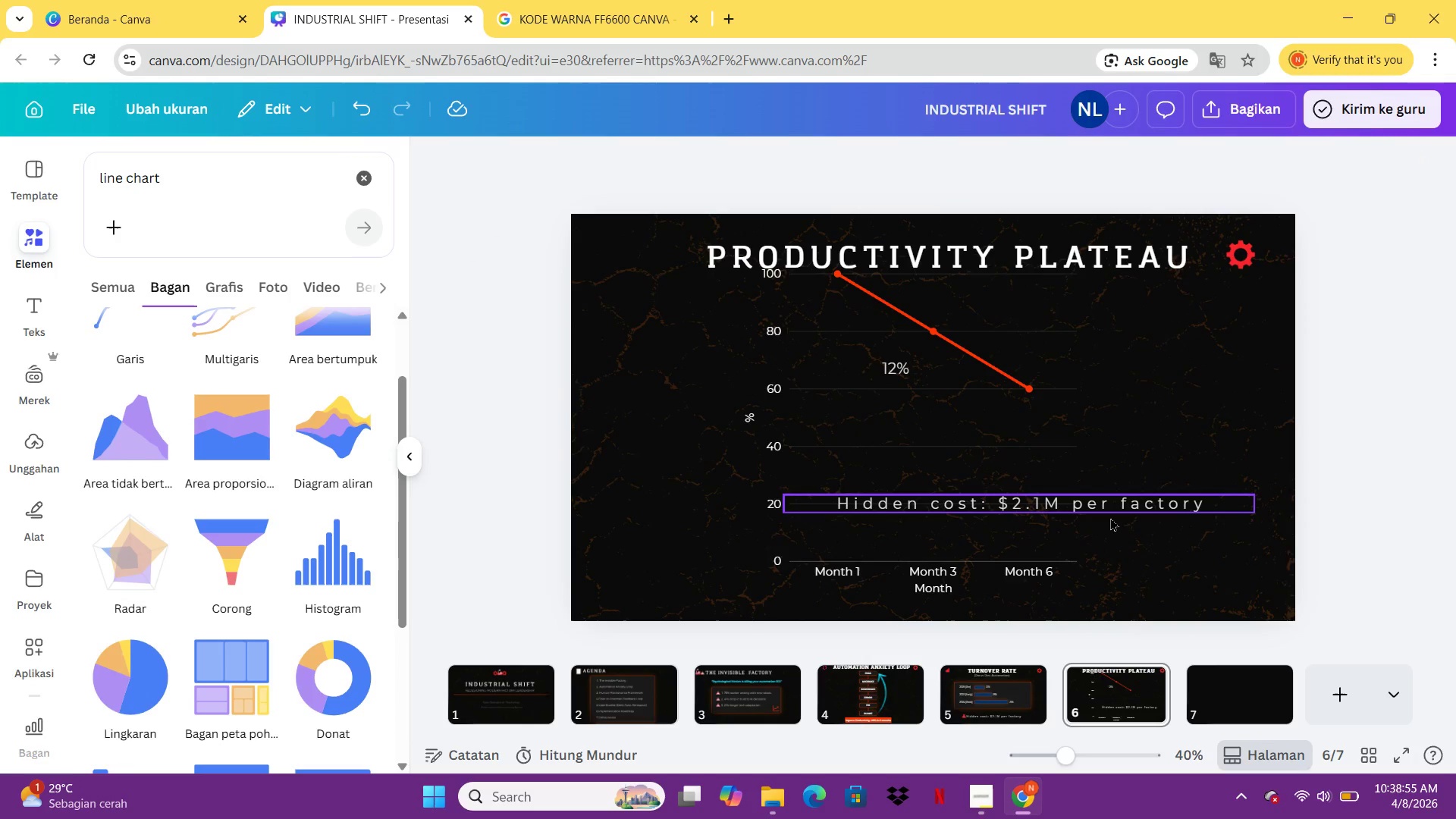 
left_click([1110, 519])
 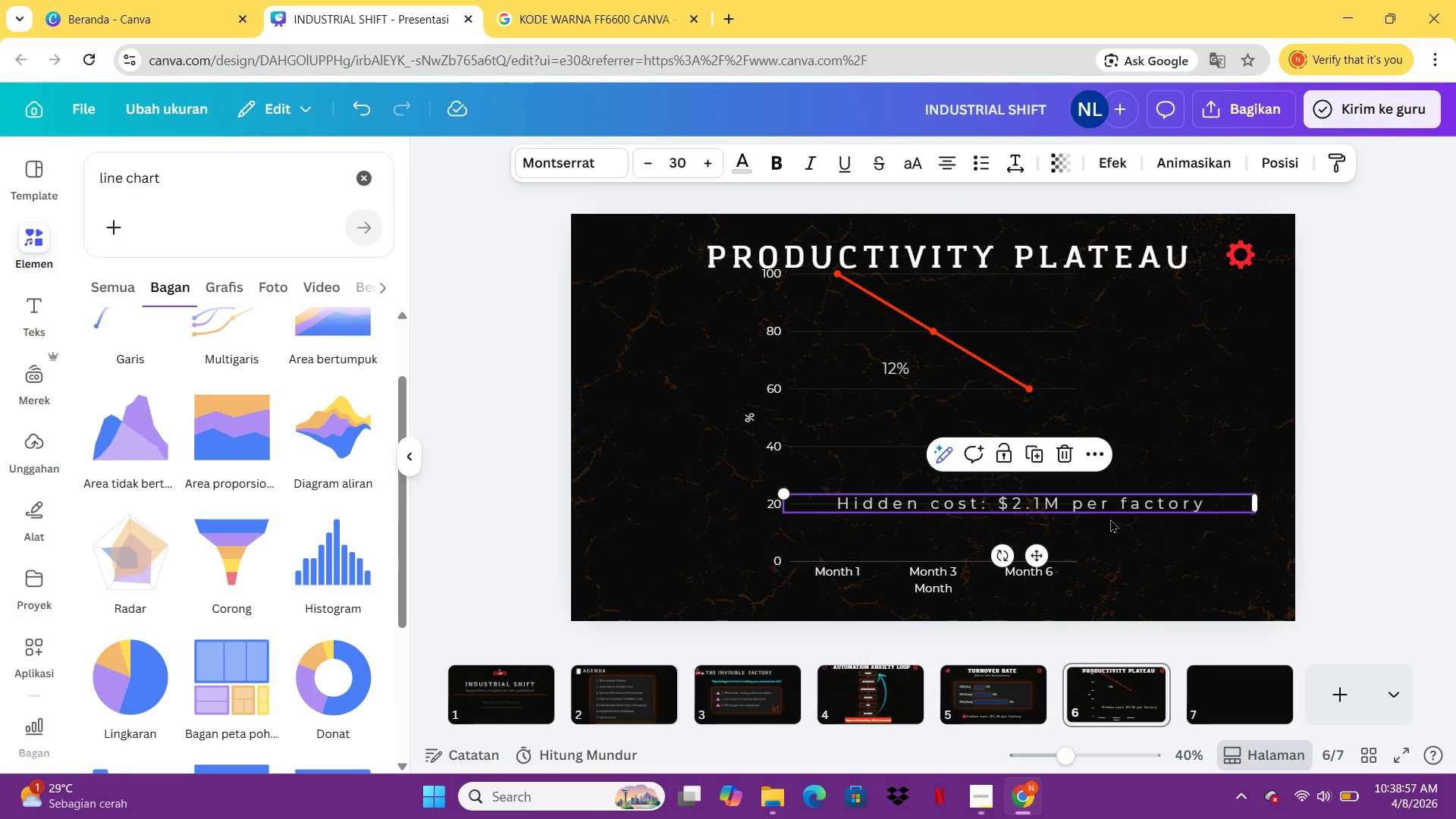 
left_click_drag(start_coordinate=[1110, 519], to_coordinate=[1282, 582])
 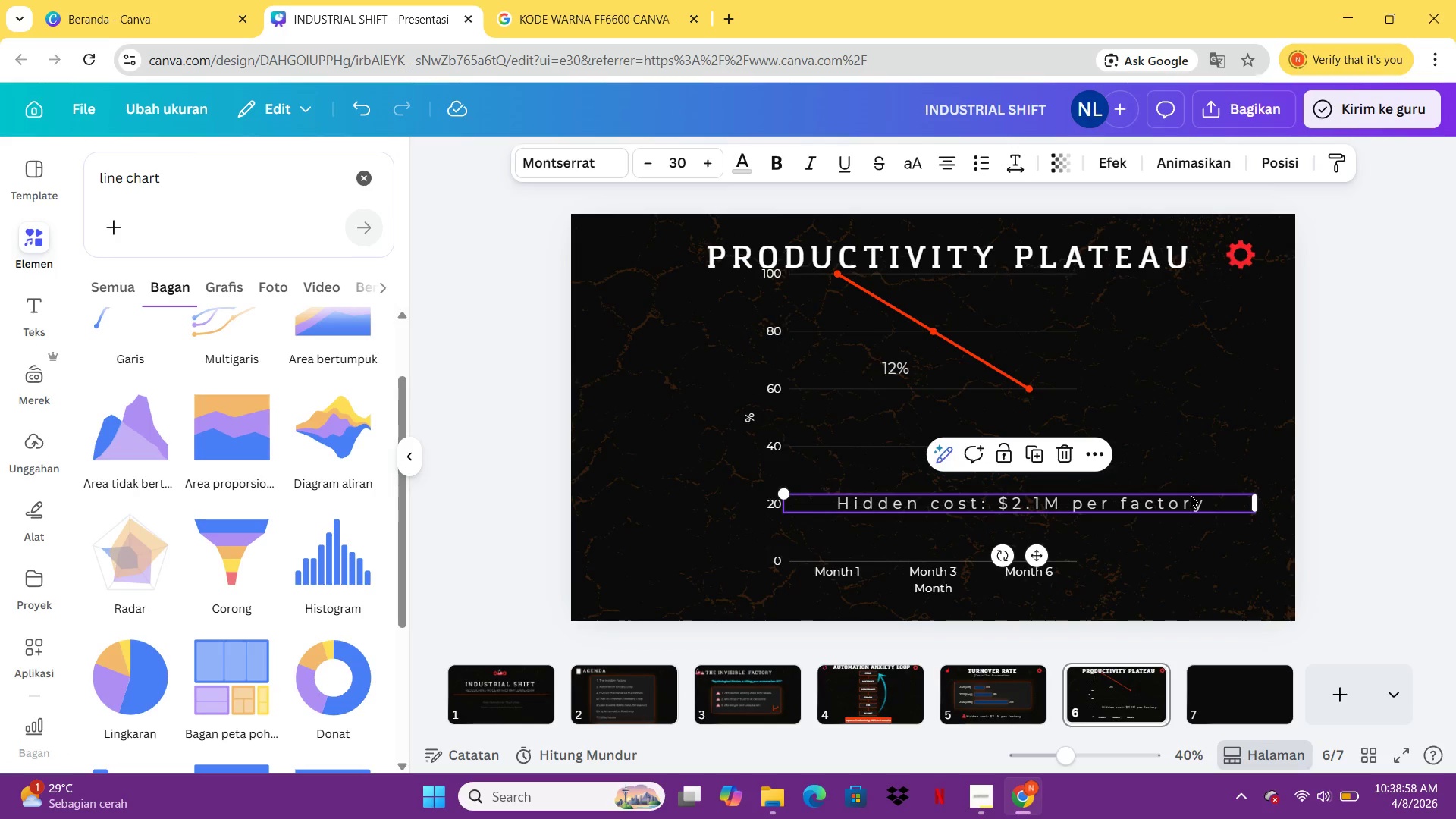 
left_click_drag(start_coordinate=[1191, 495], to_coordinate=[1455, 579])
 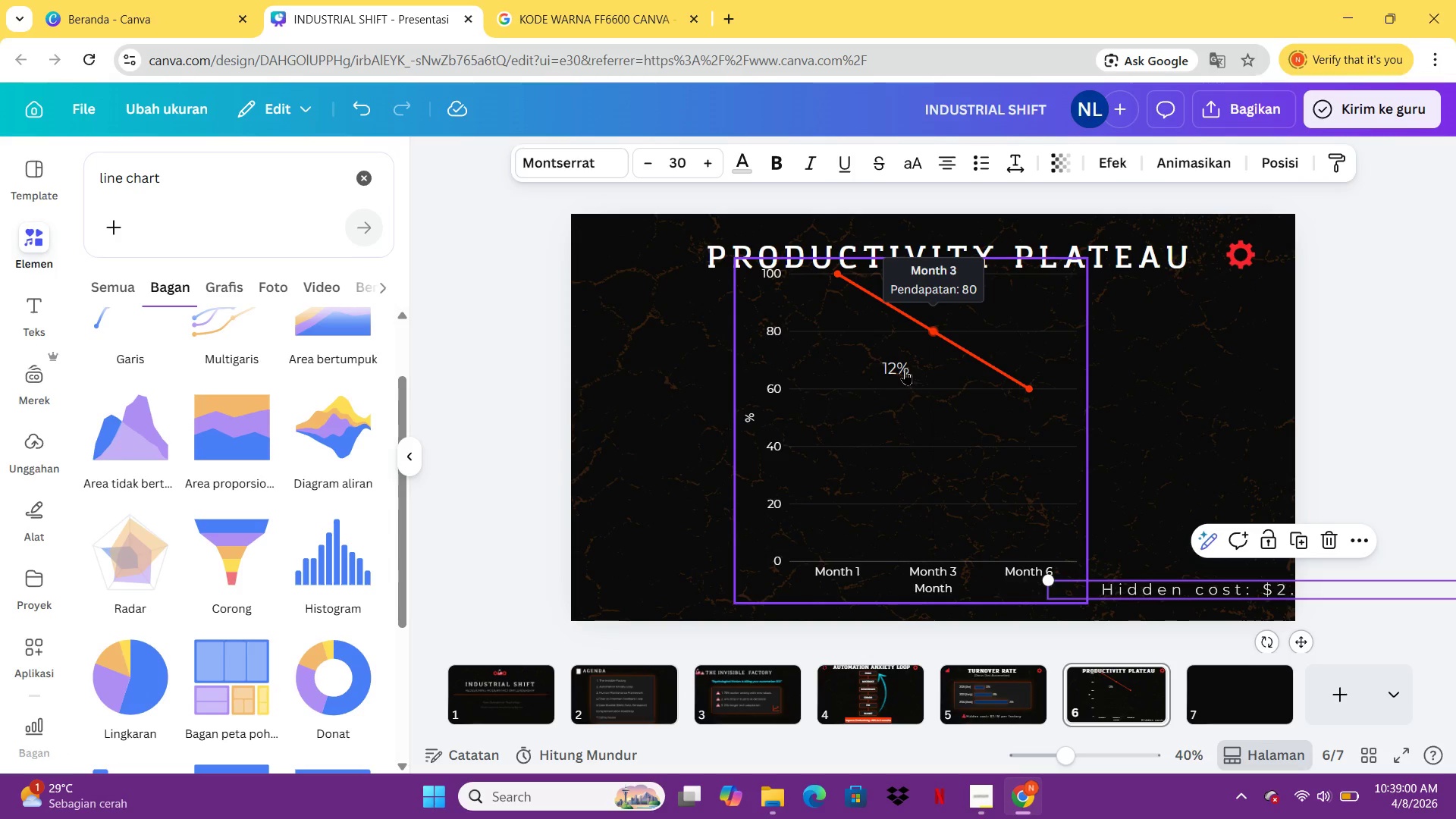 
left_click_drag(start_coordinate=[893, 369], to_coordinate=[1086, 406])
 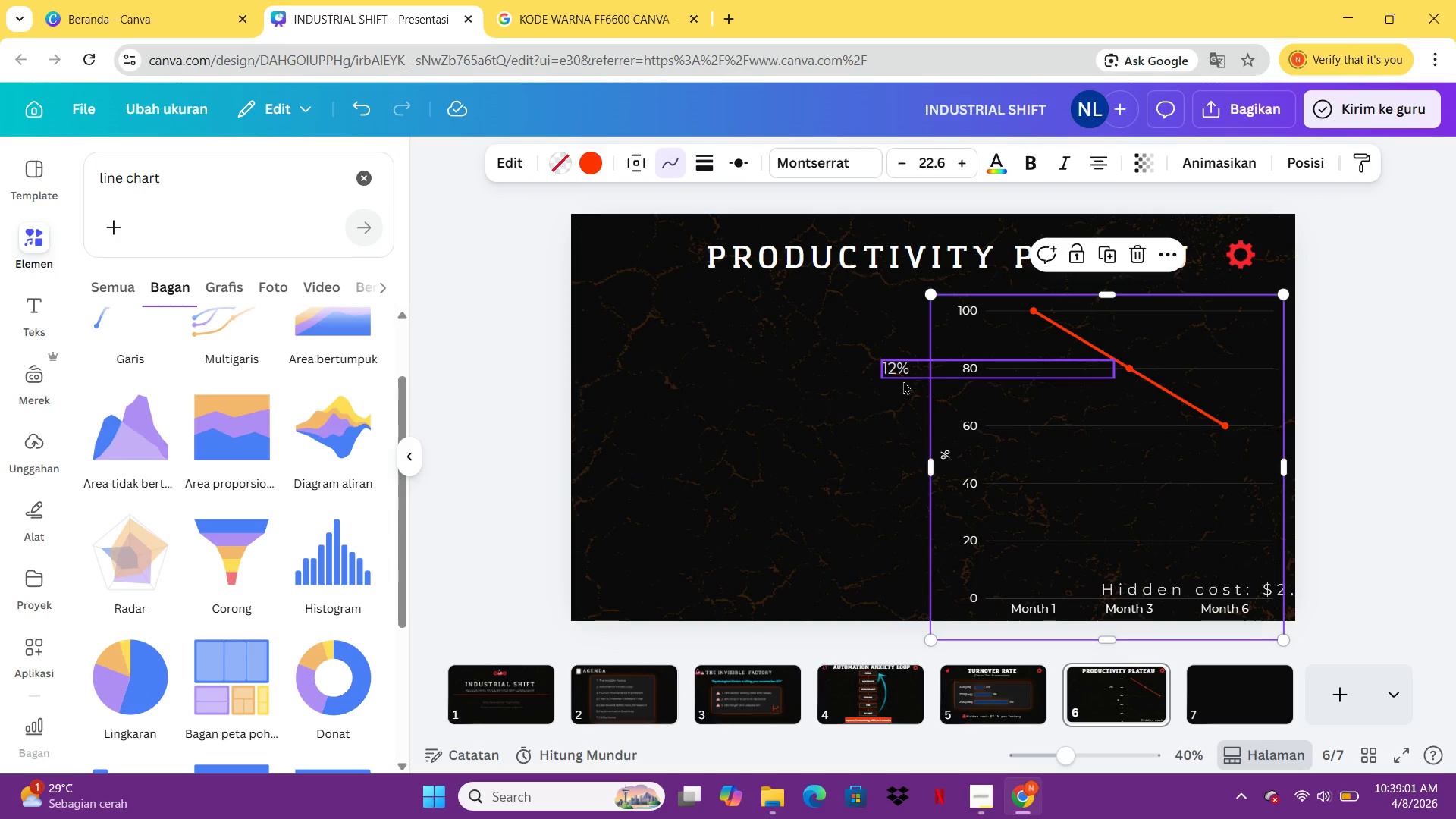 
left_click([902, 379])
 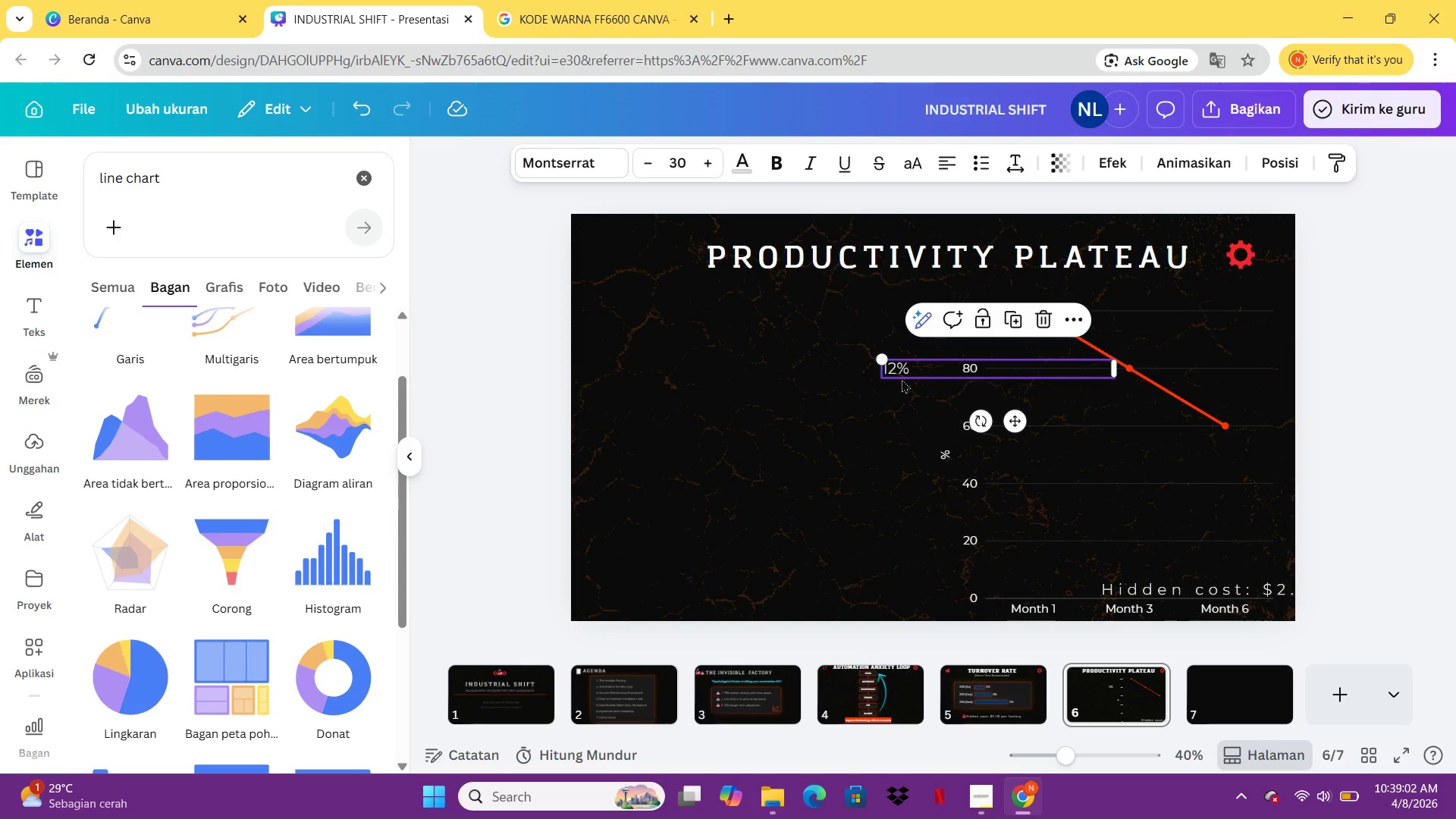 
key(Delete)
 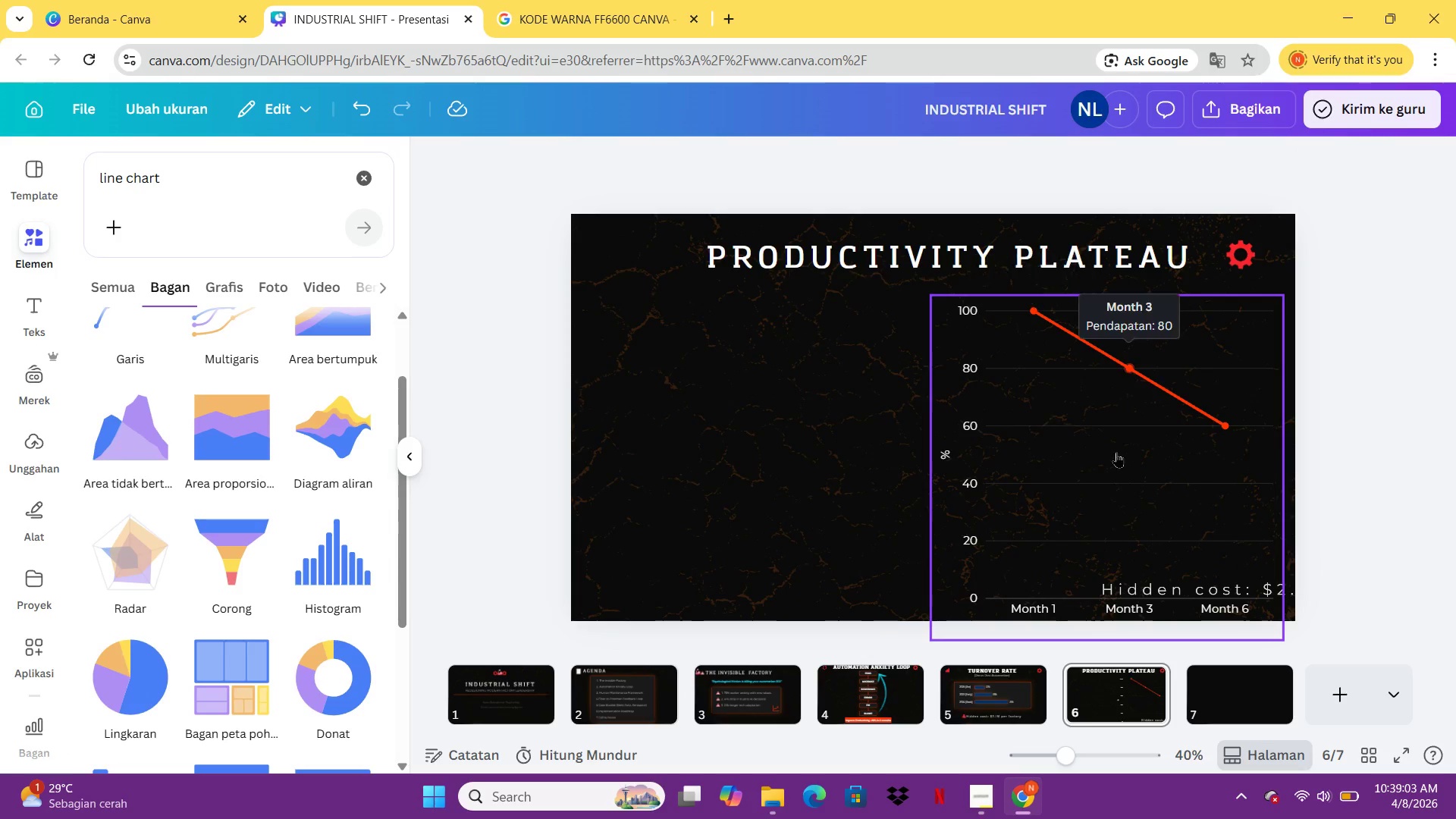 
left_click_drag(start_coordinate=[1121, 453], to_coordinate=[789, 422])
 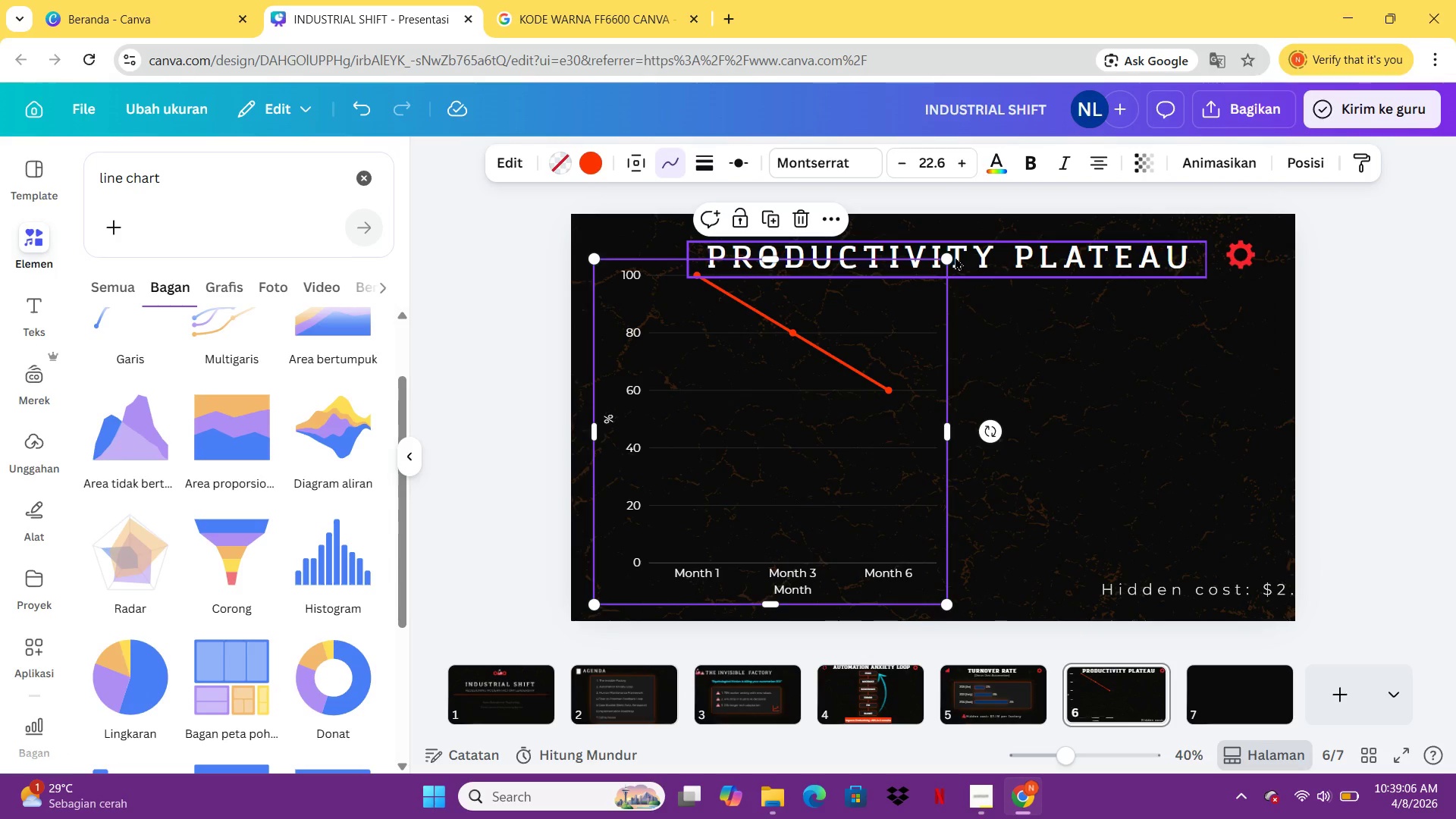 
left_click_drag(start_coordinate=[945, 262], to_coordinate=[899, 353])
 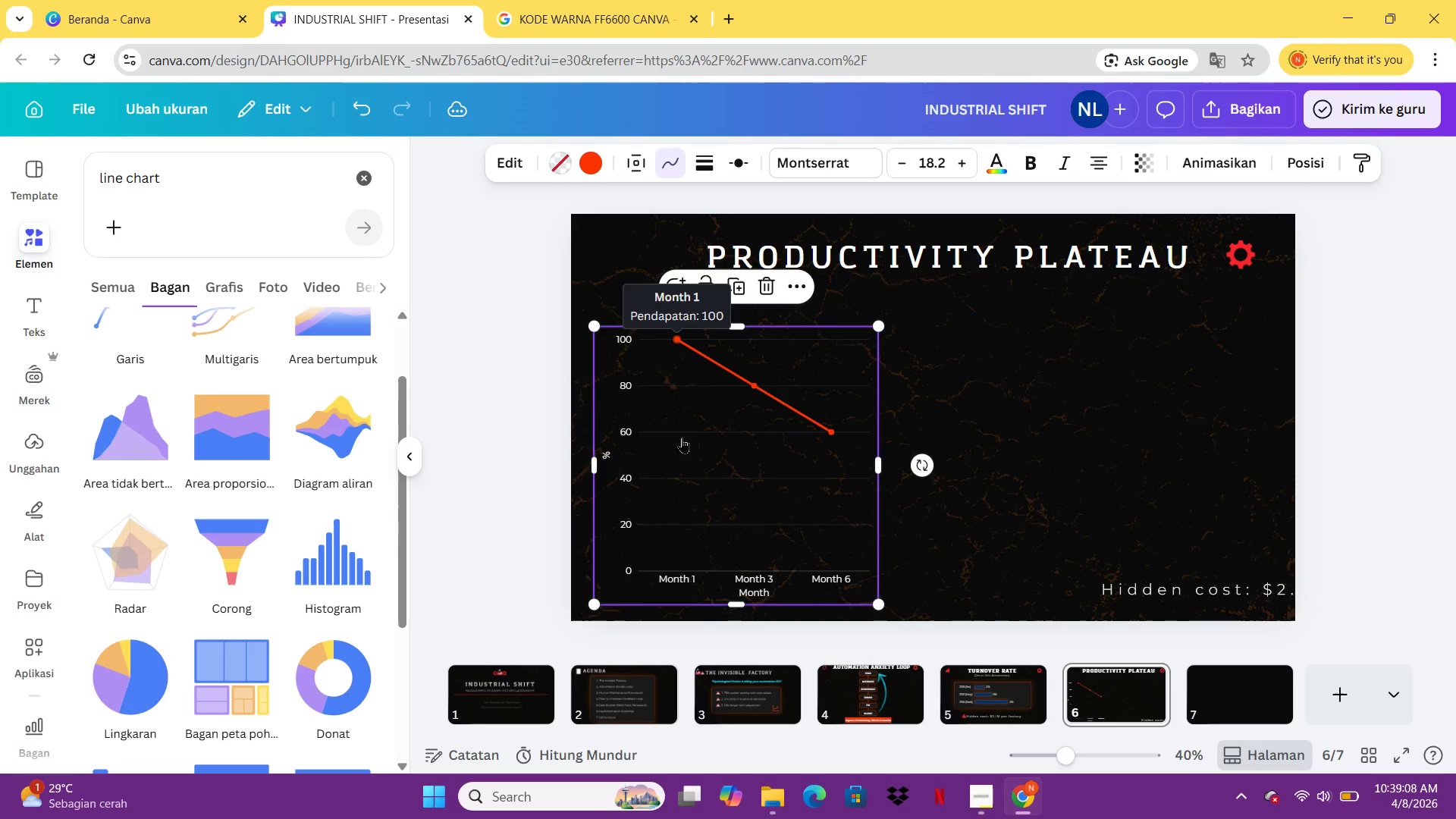 
left_click_drag(start_coordinate=[682, 438], to_coordinate=[815, 431])
 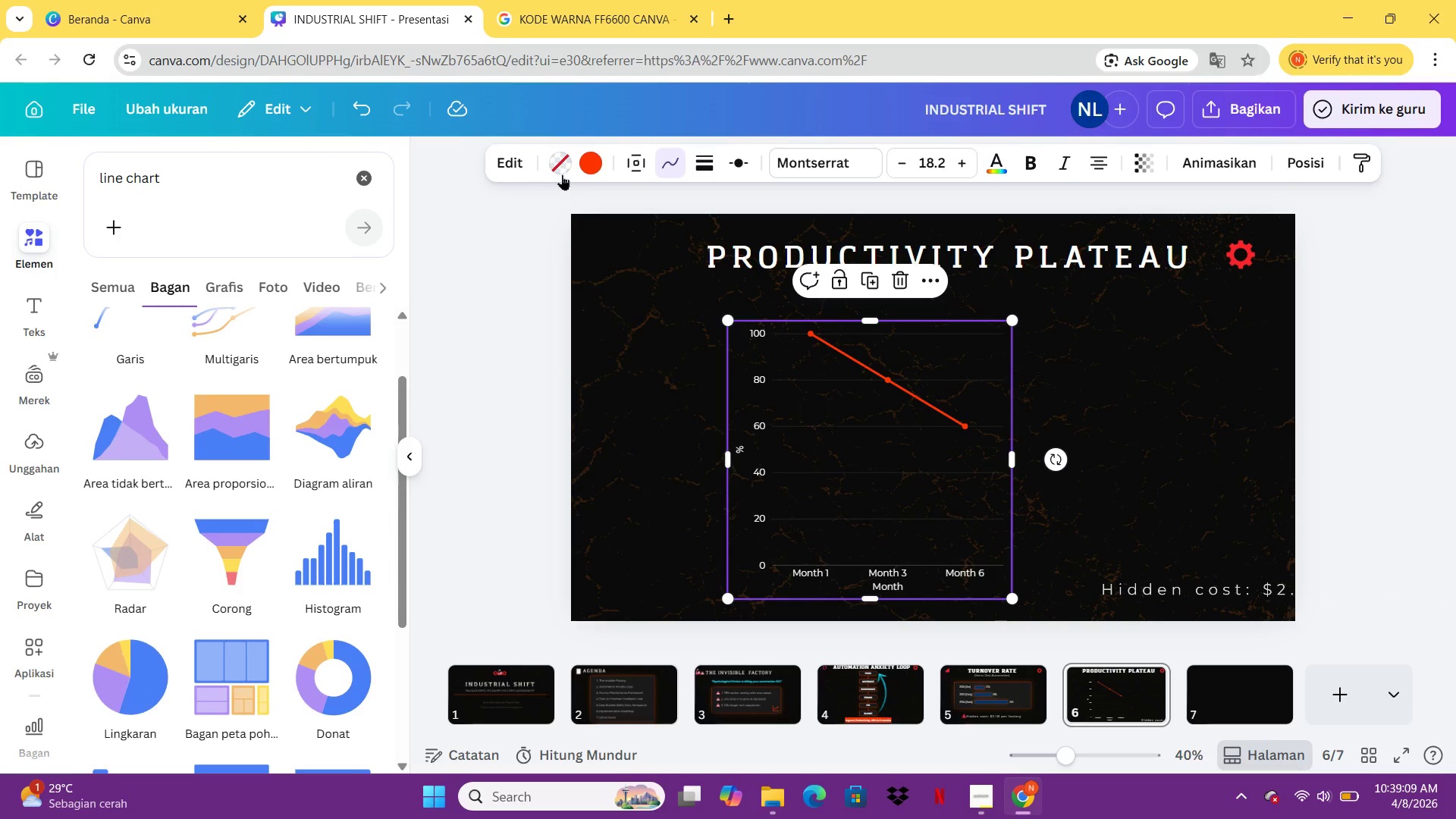 
left_click([562, 169])
 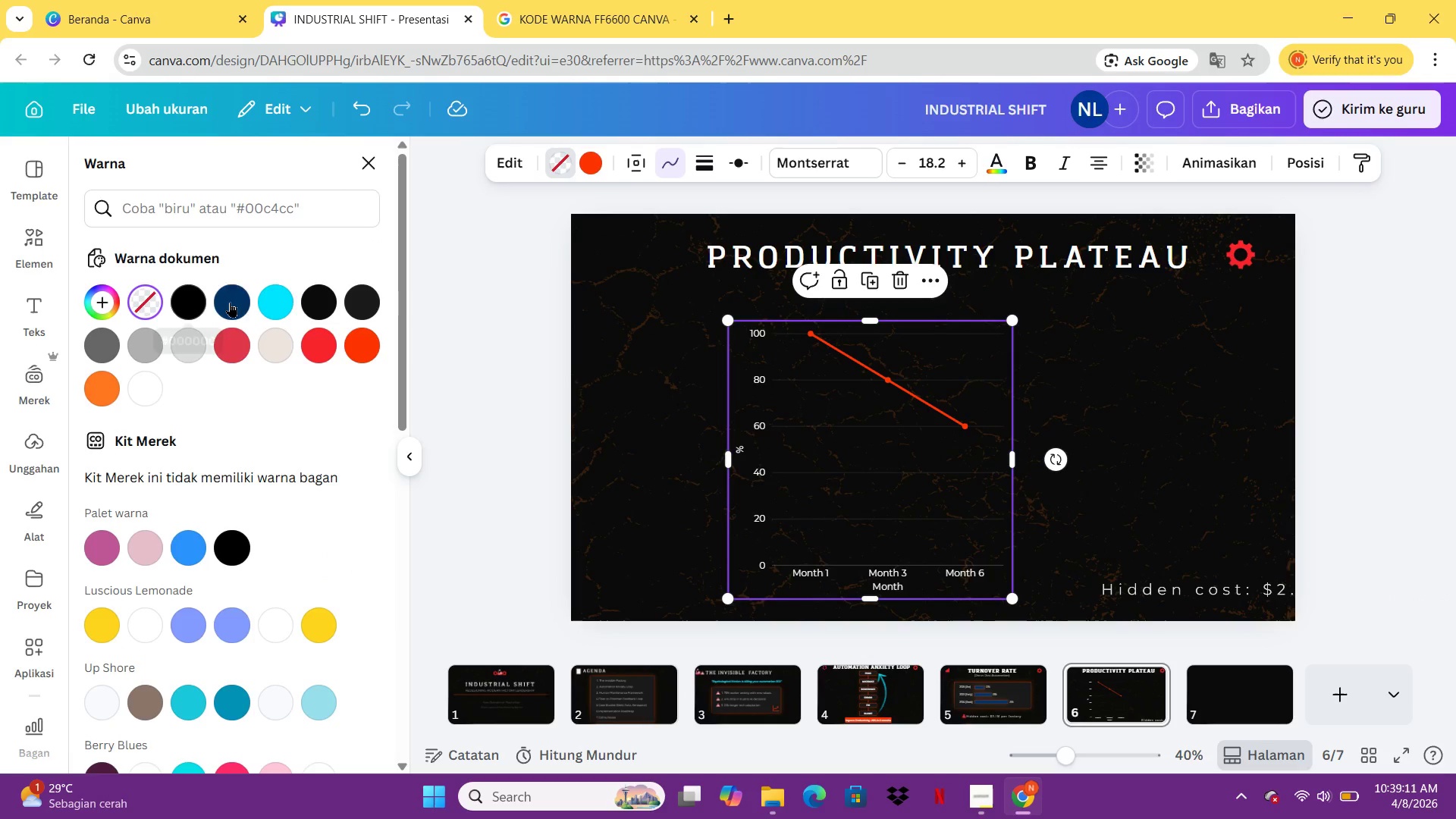 
left_click([224, 301])
 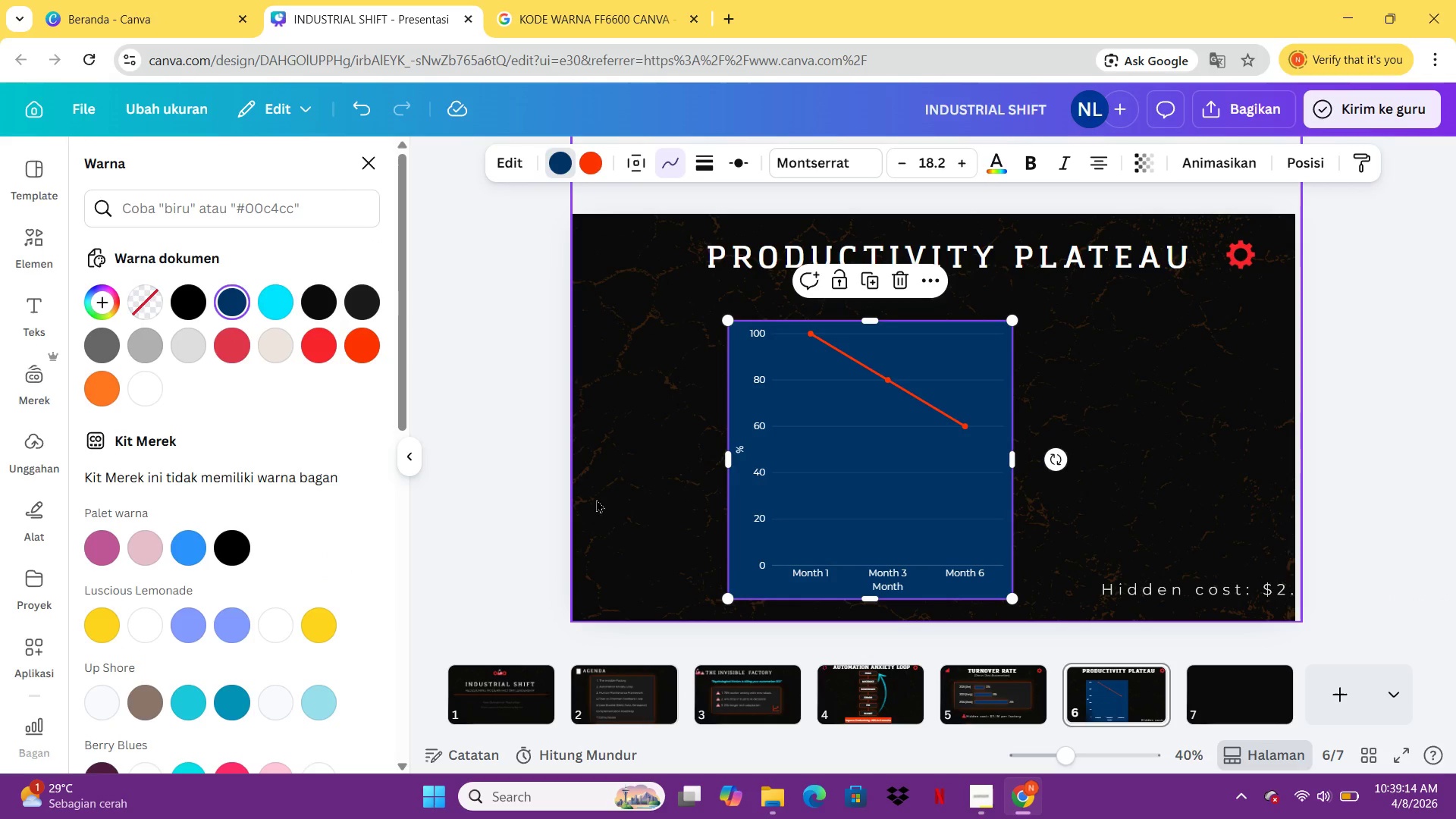 
left_click_drag(start_coordinate=[819, 492], to_coordinate=[851, 472])
 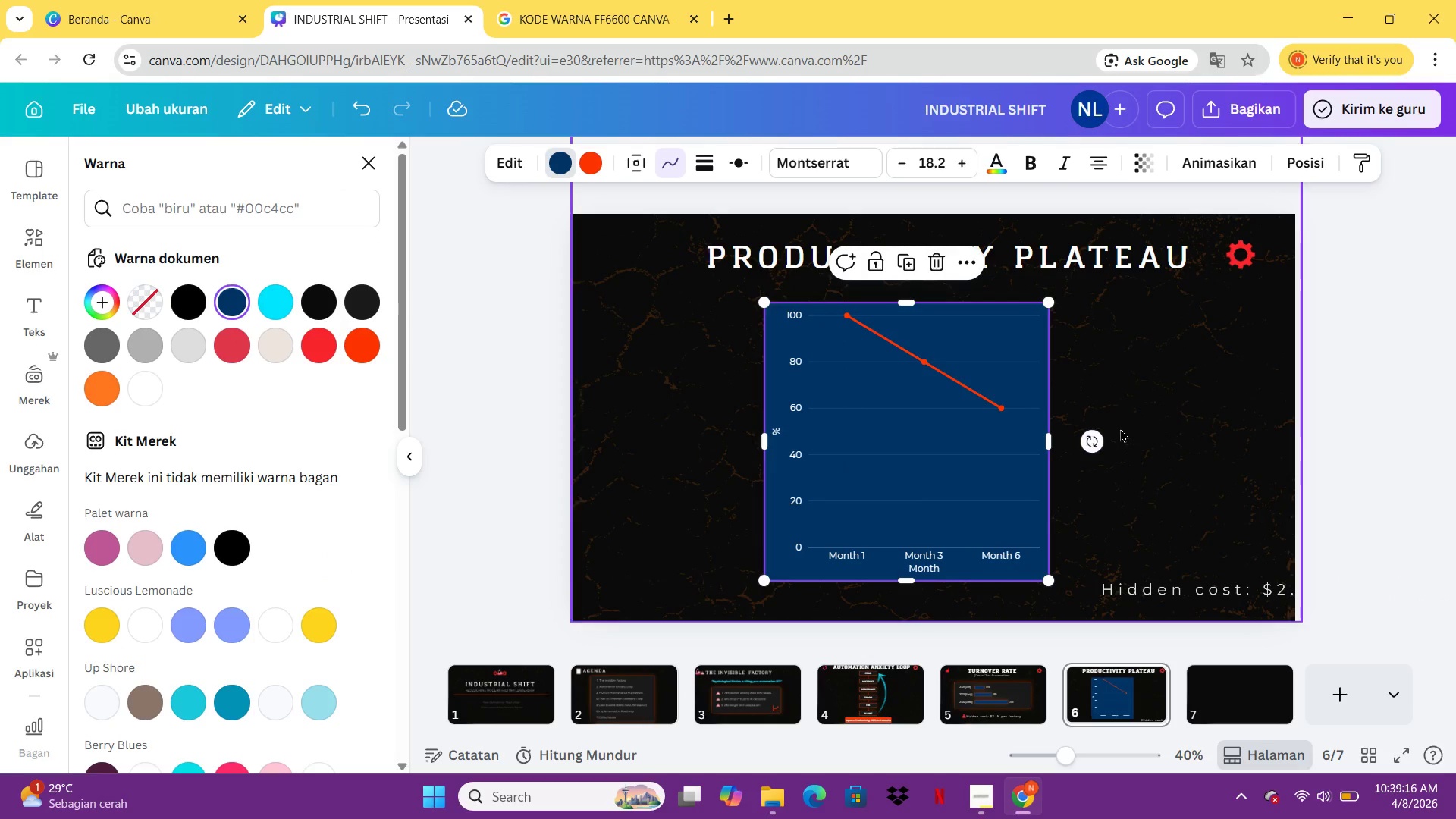 
left_click([1120, 428])
 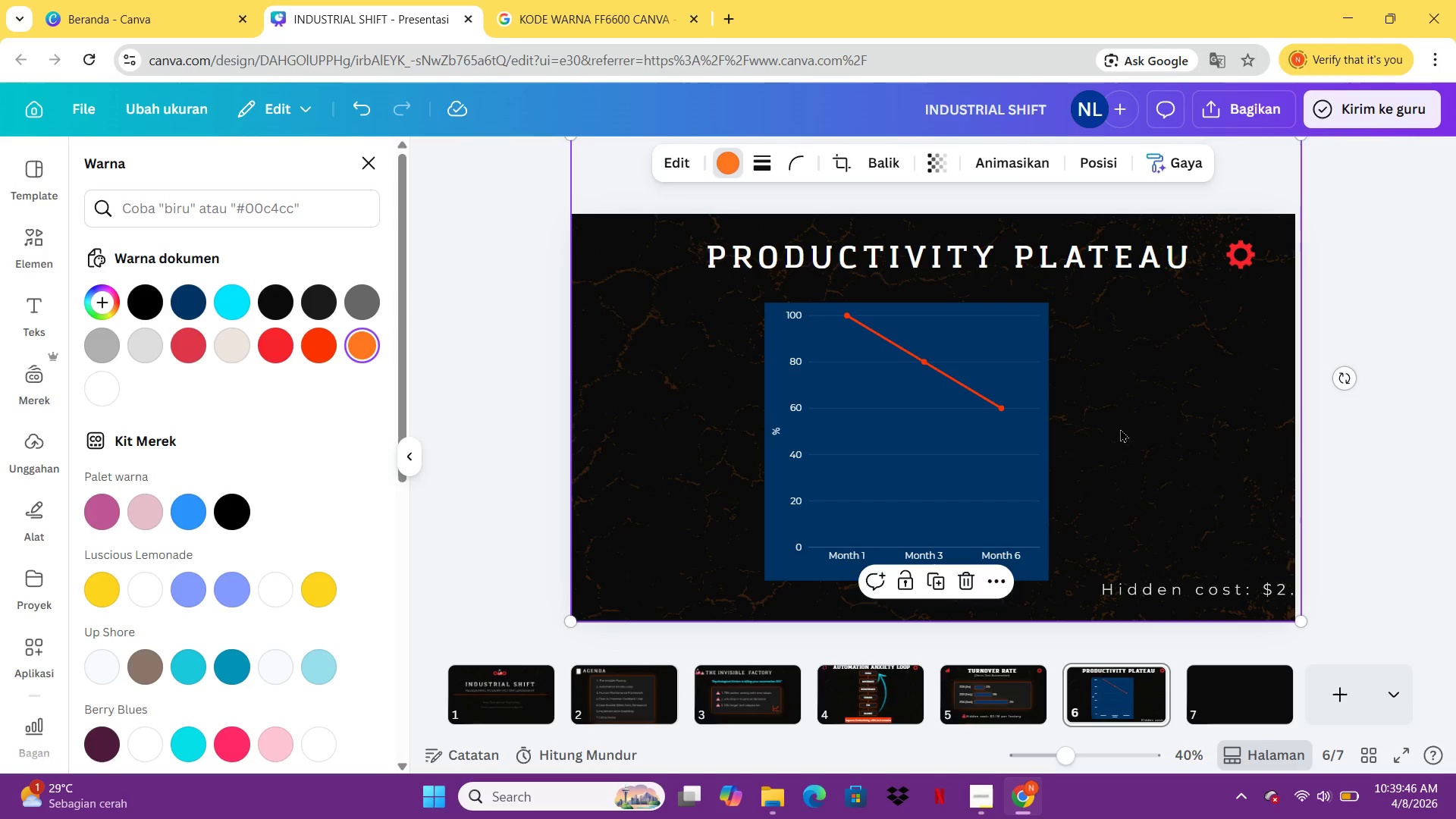 
wait(34.45)
 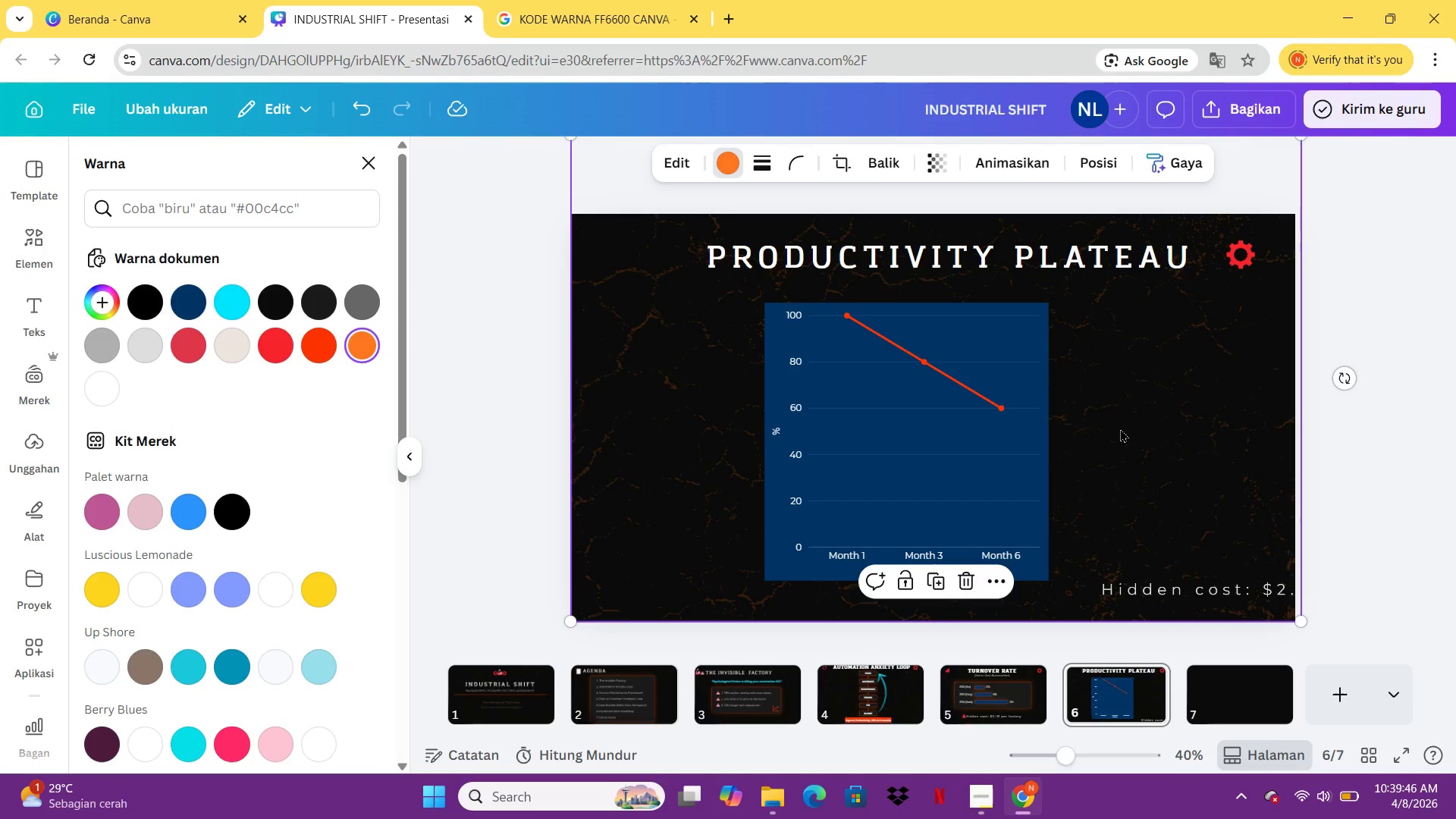 
left_click([1238, 408])
 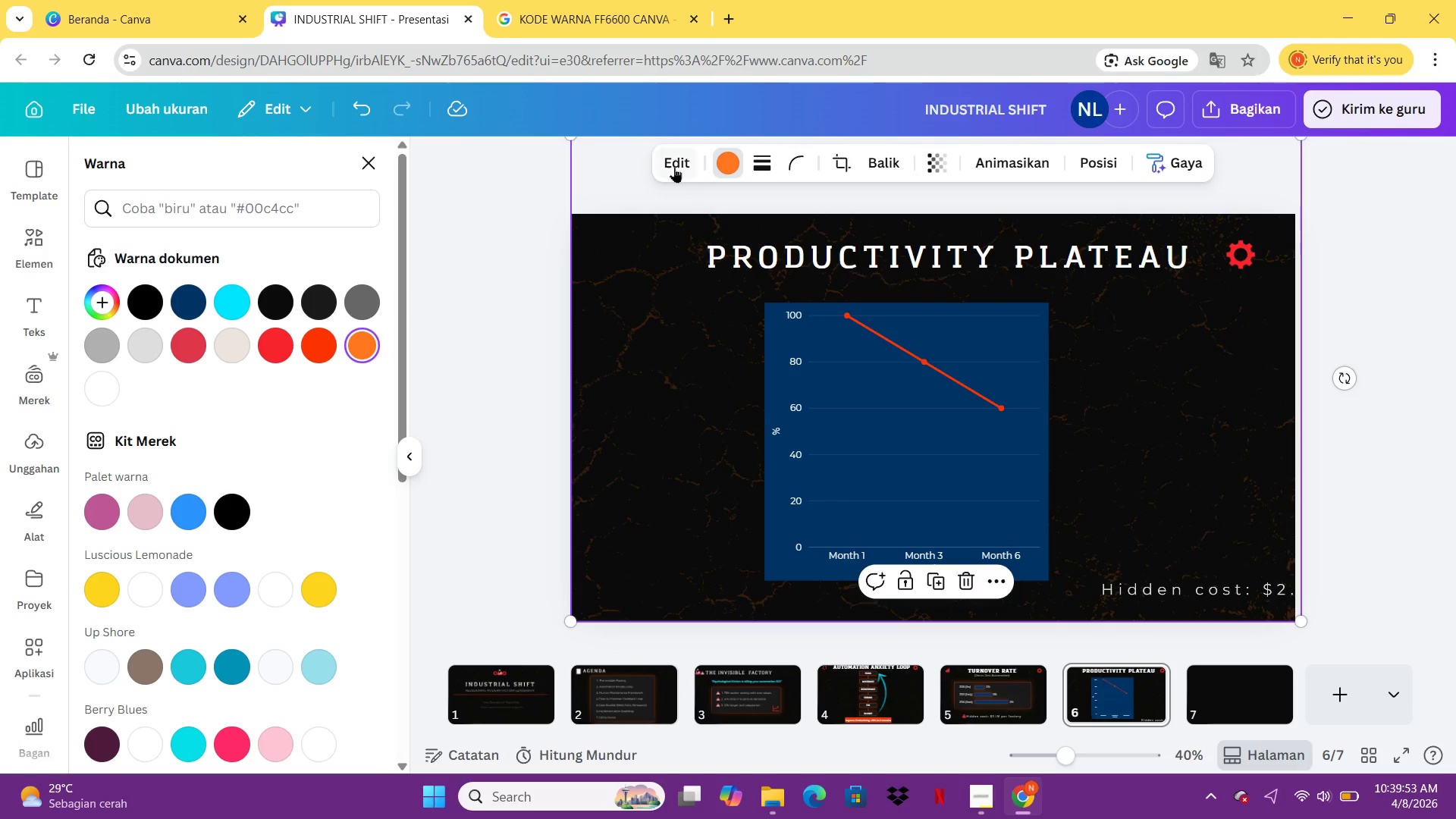 
left_click([805, 350])
 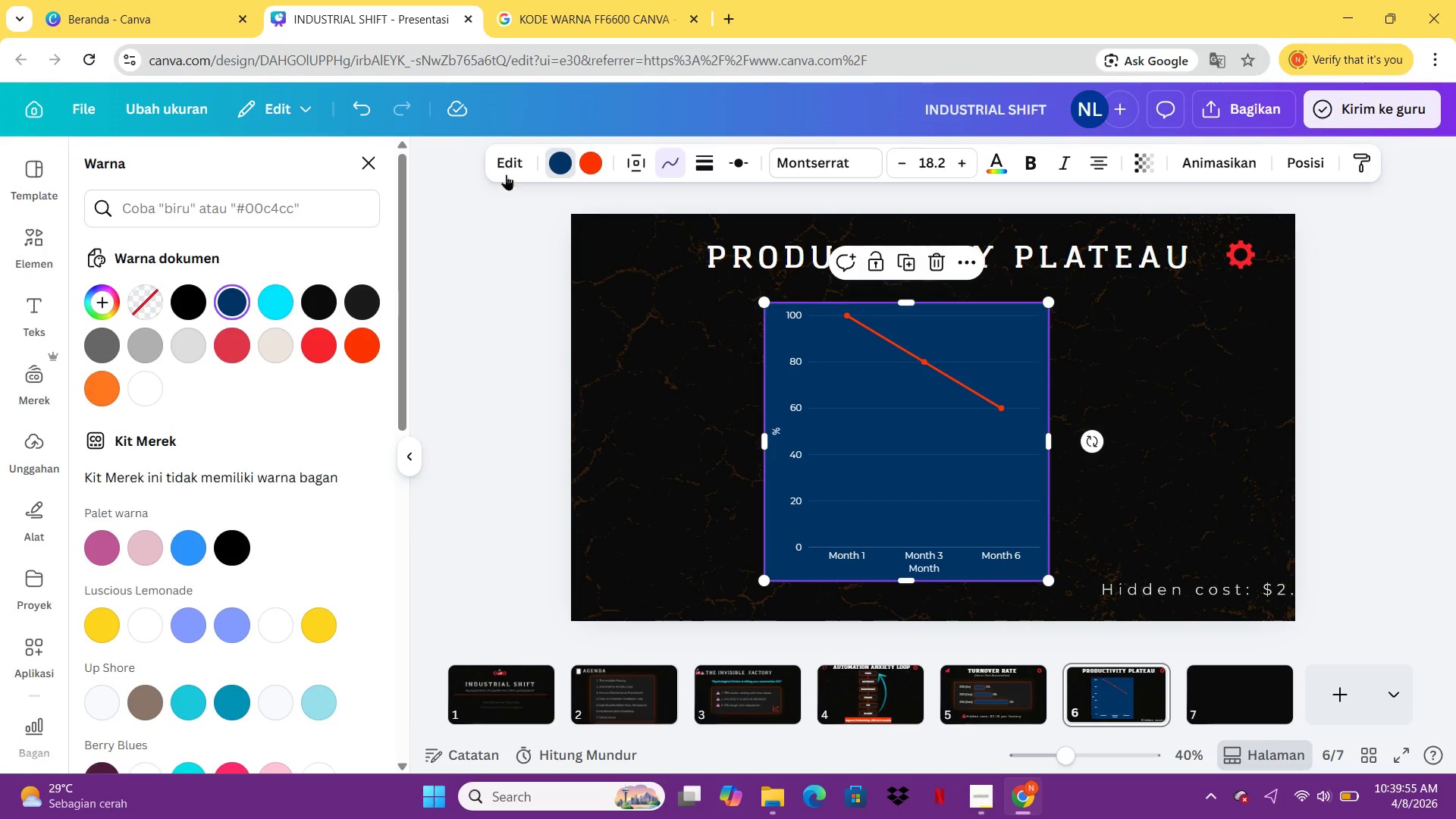 
left_click([512, 158])
 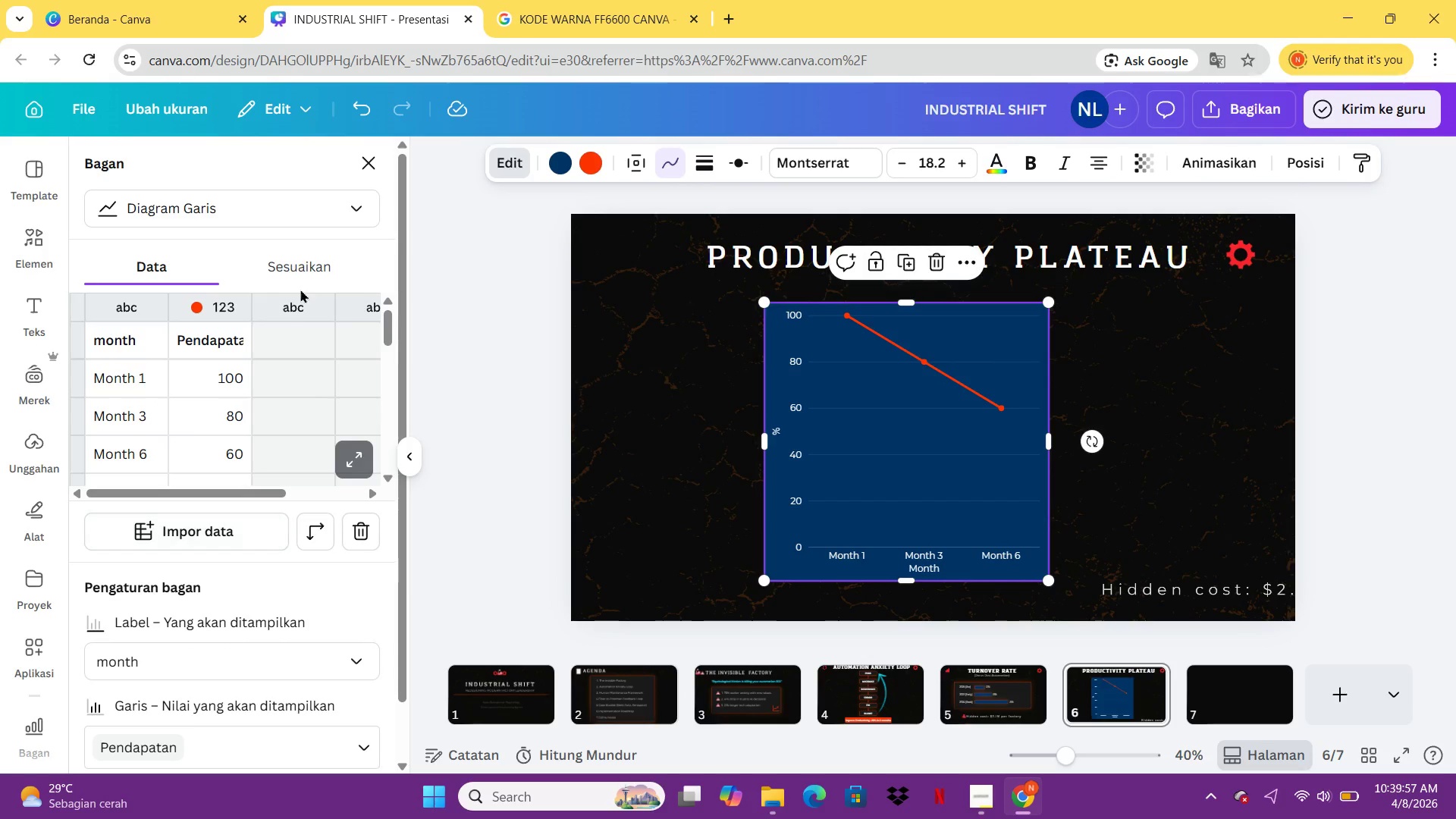 
left_click([323, 216])
 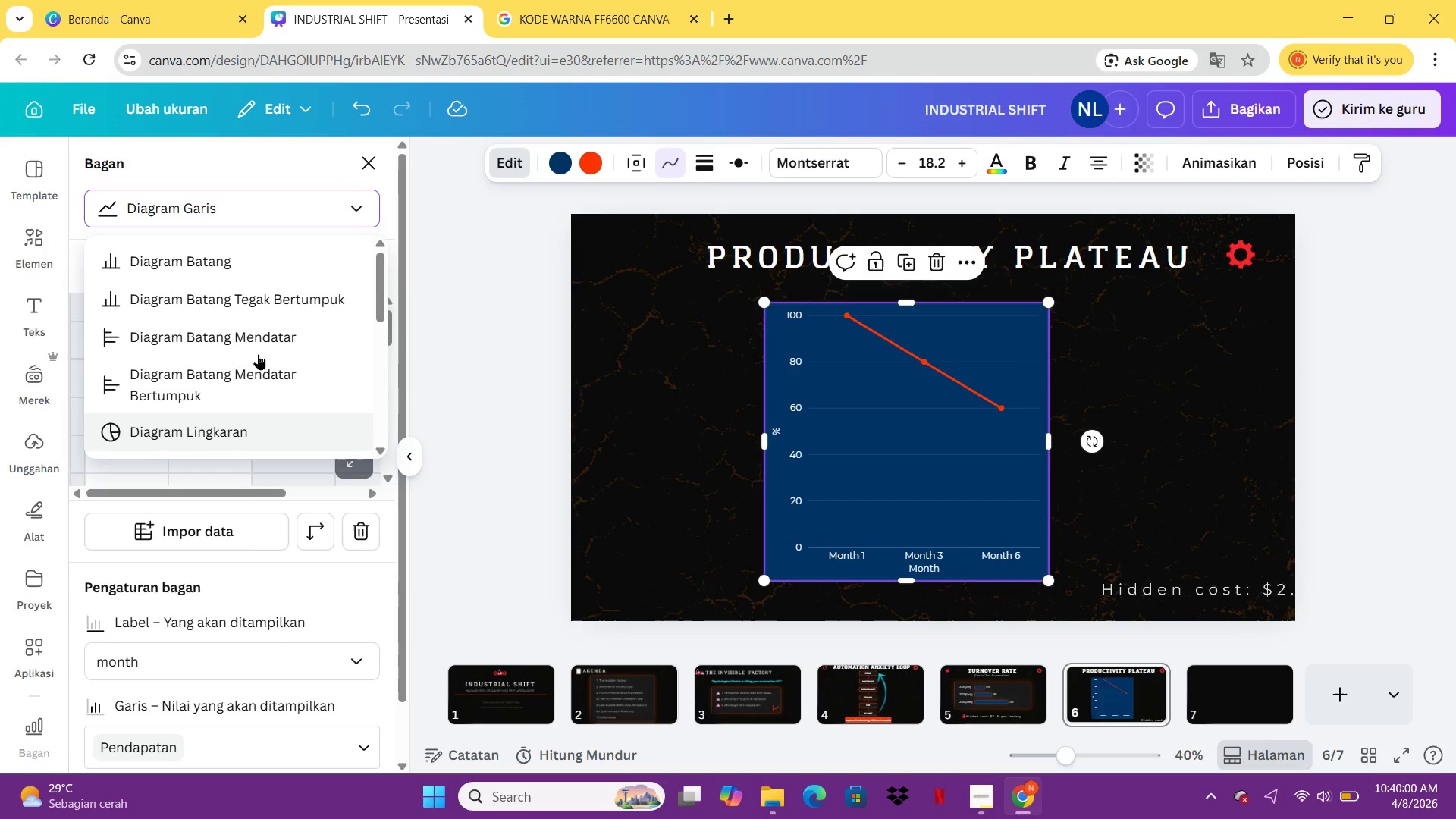 
left_click([250, 271])
 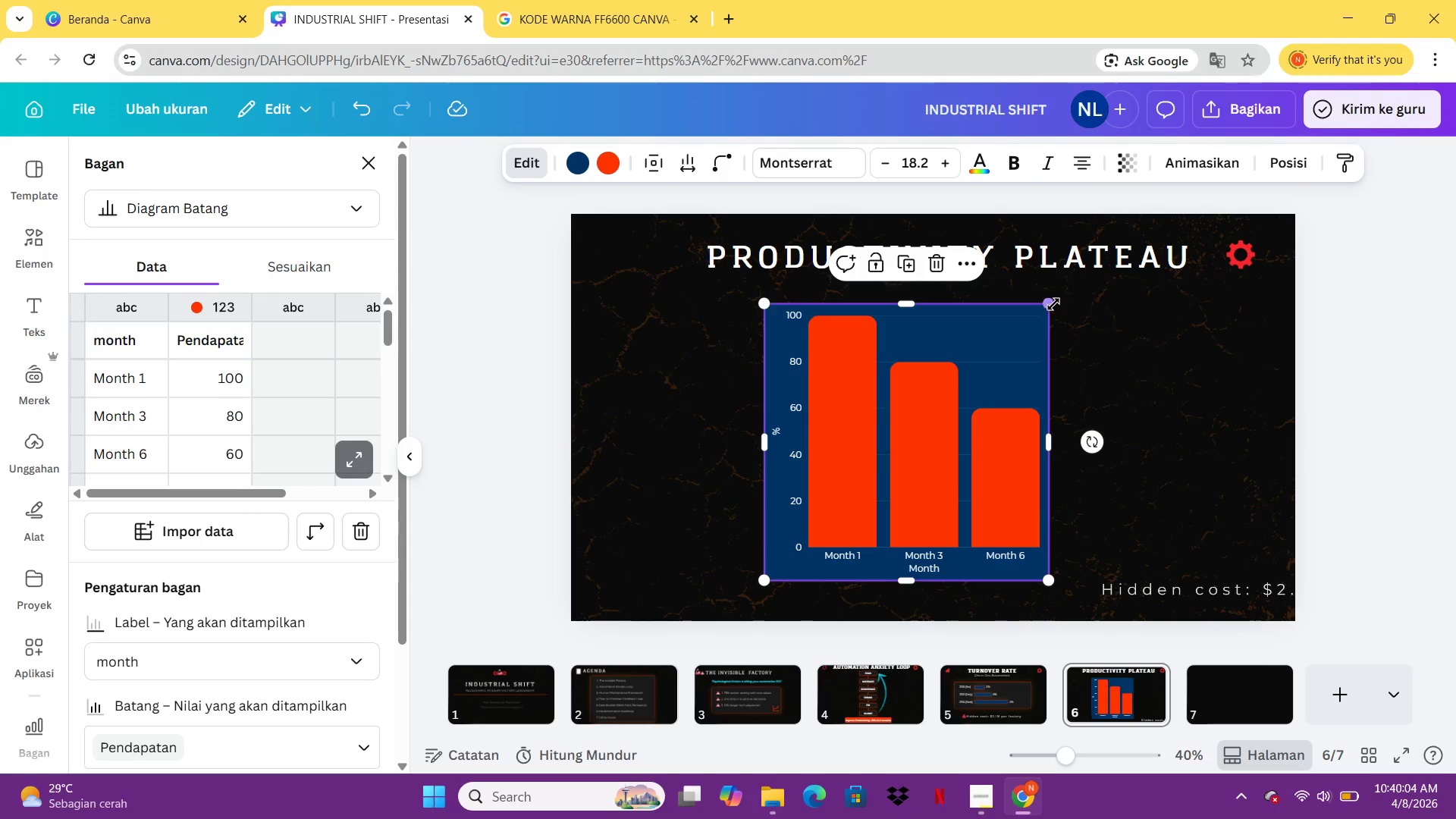 
wait(5.64)
 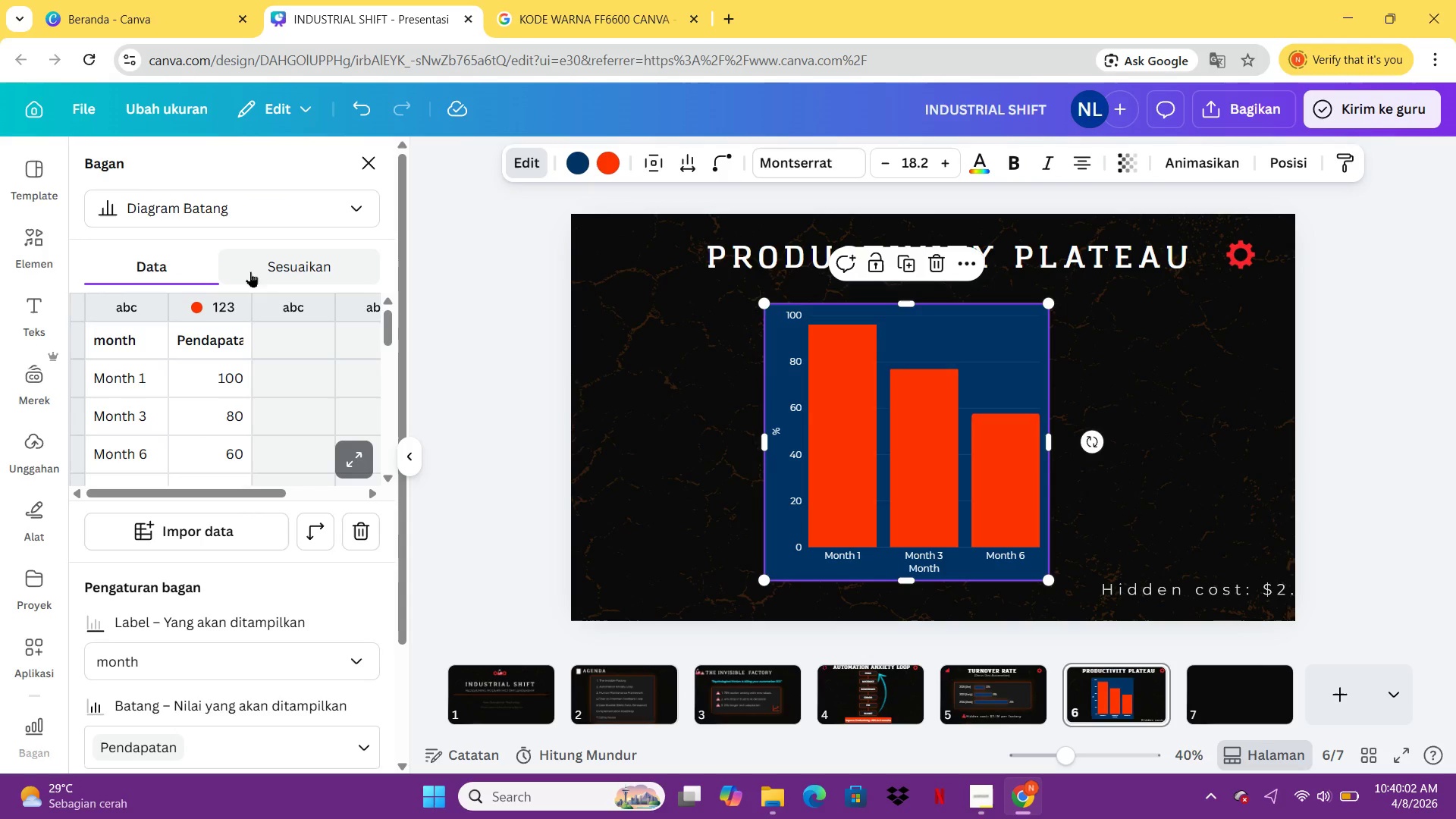 
left_click_drag(start_coordinate=[1042, 304], to_coordinate=[1044, 317])
 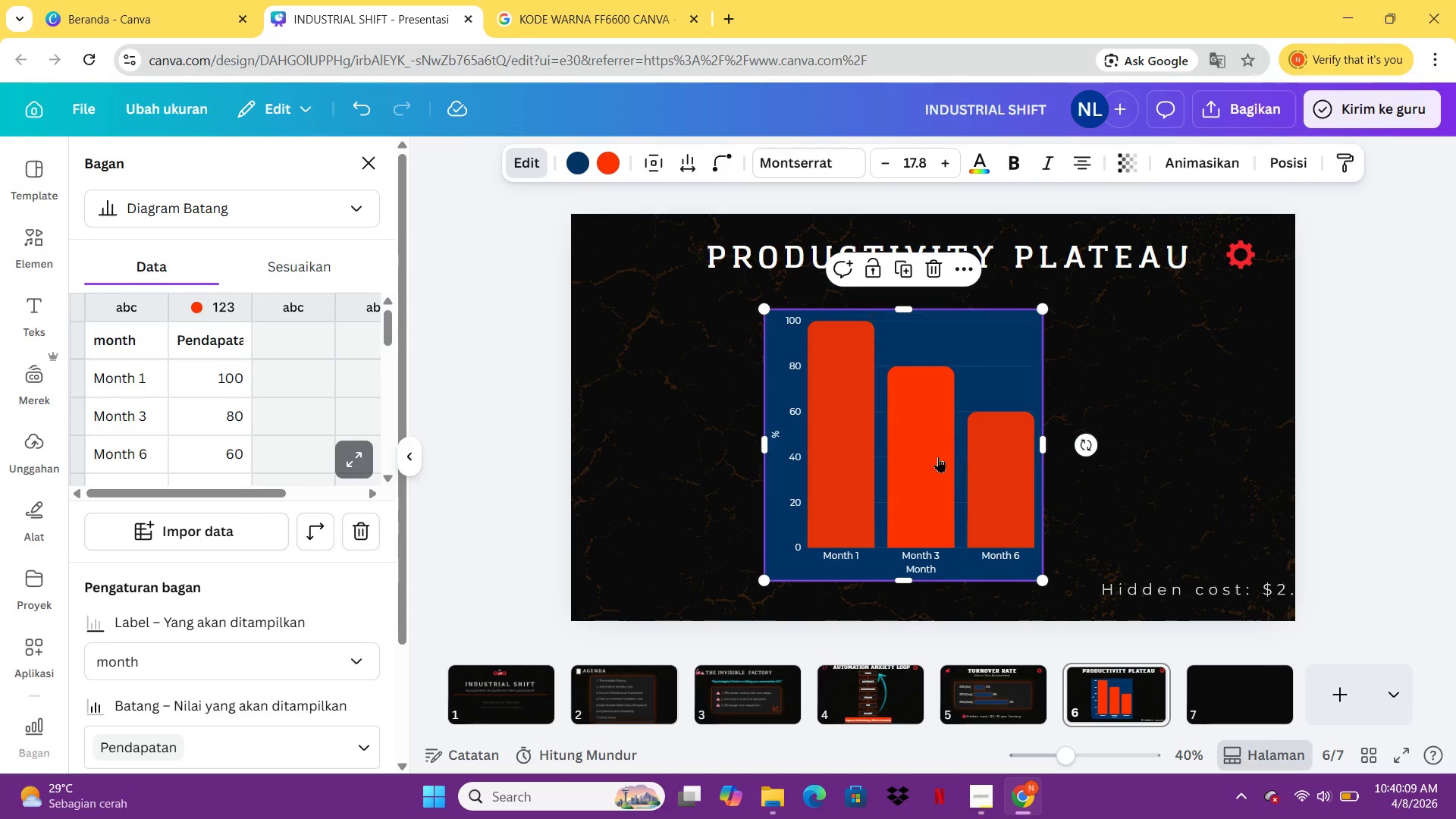 
left_click_drag(start_coordinate=[919, 458], to_coordinate=[918, 454])
 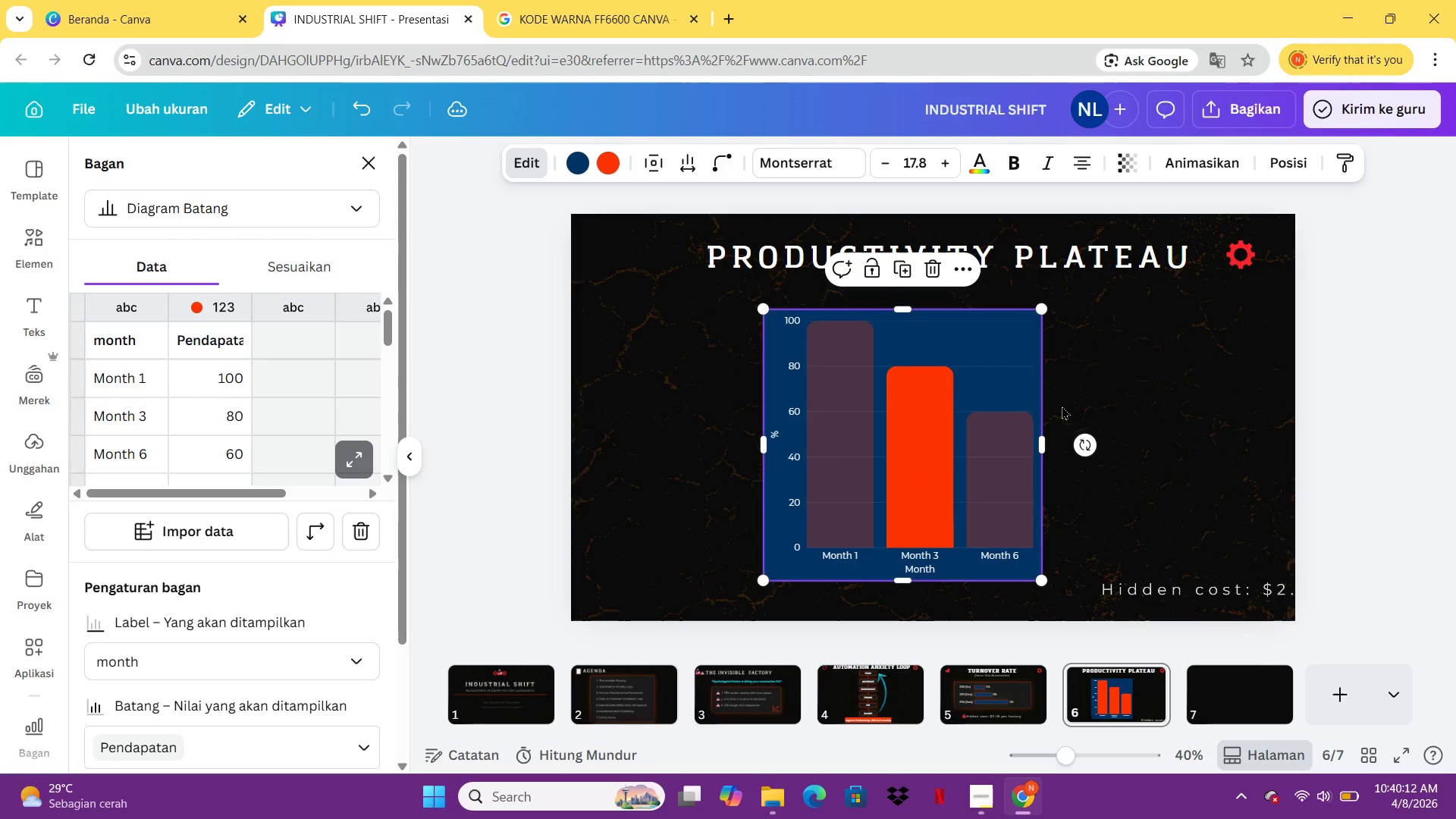 
left_click([1144, 399])
 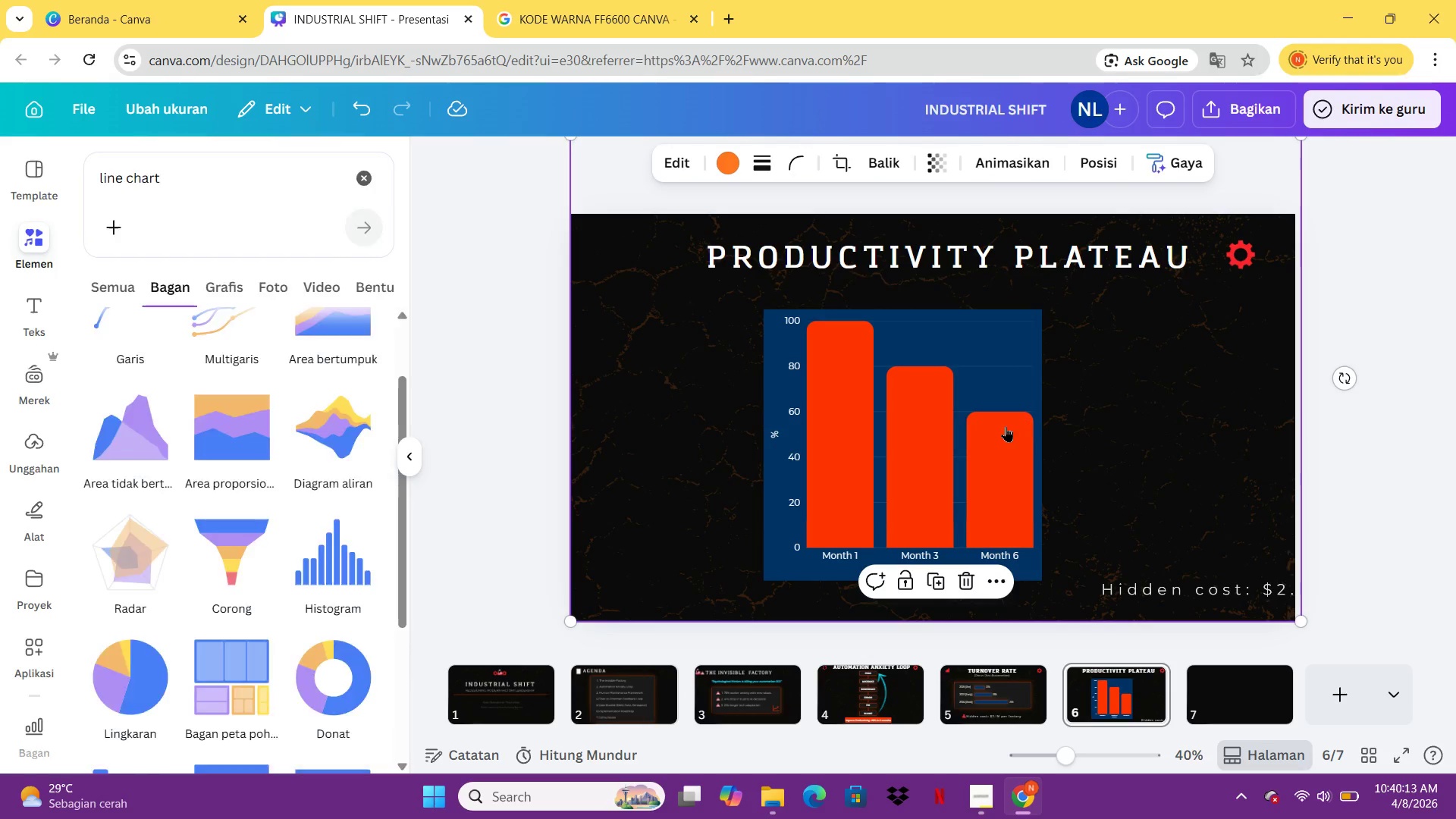 
left_click_drag(start_coordinate=[1003, 426], to_coordinate=[1003, 419])
 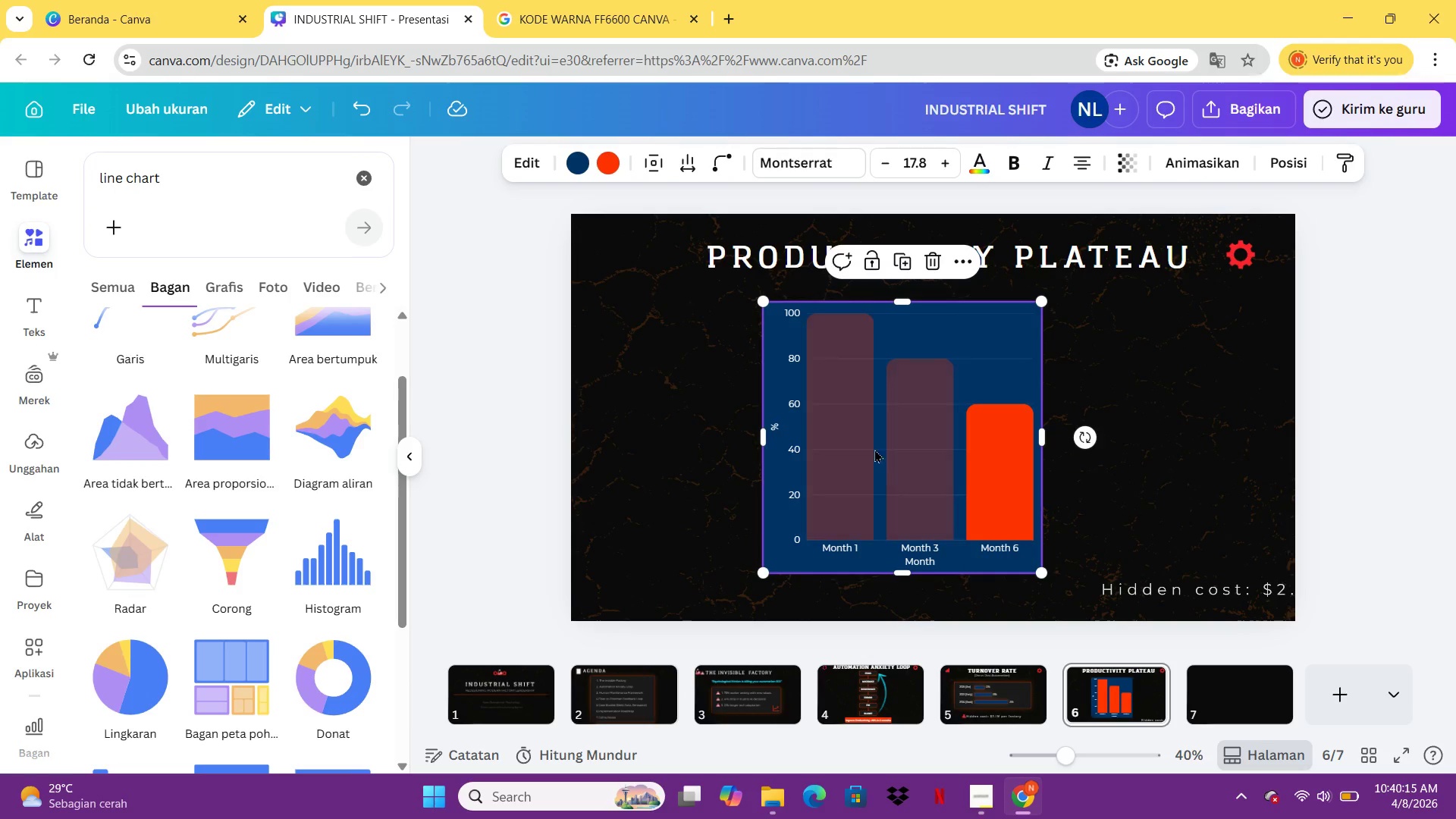 
left_click([853, 453])
 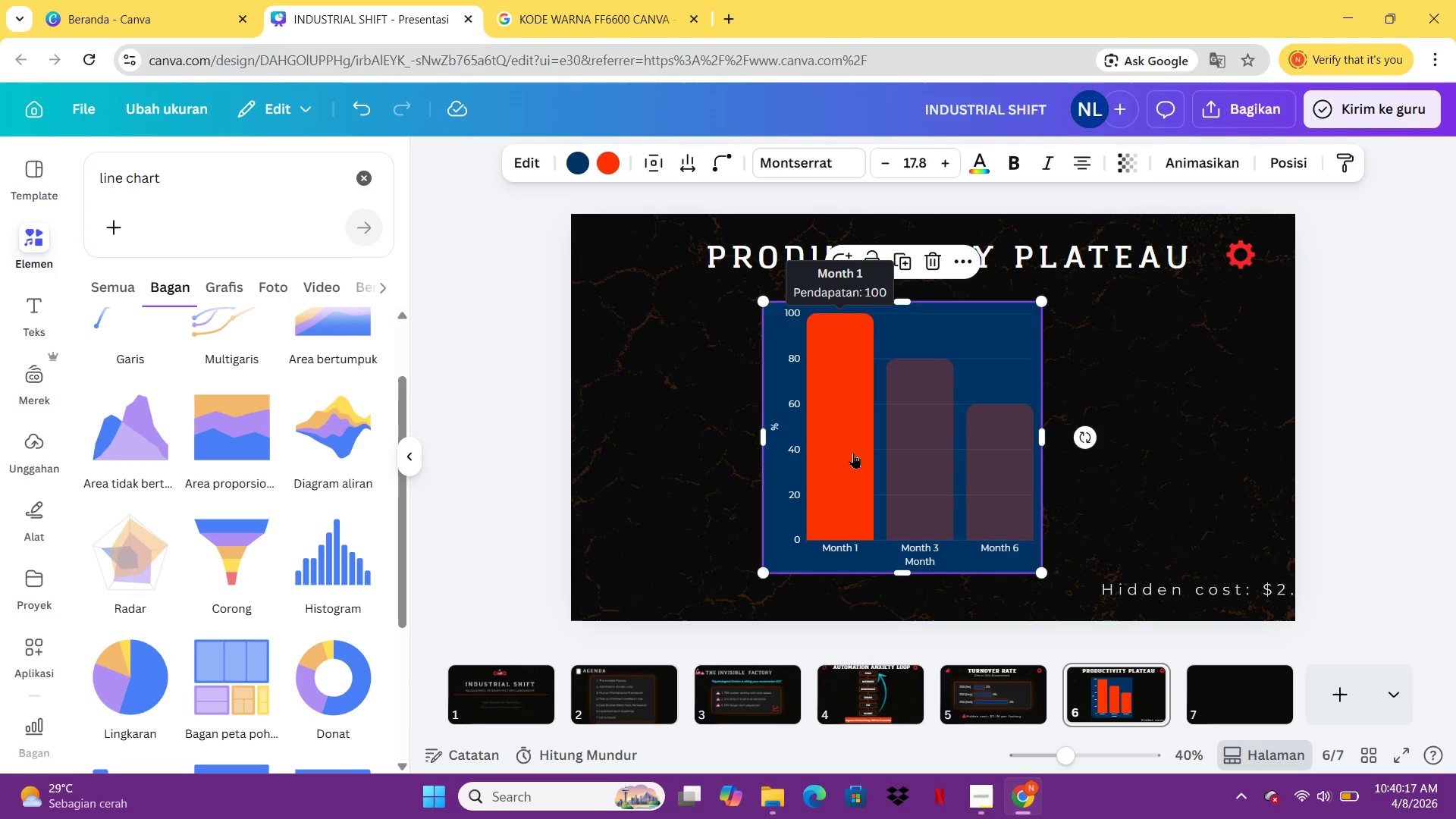 
right_click([853, 453])
 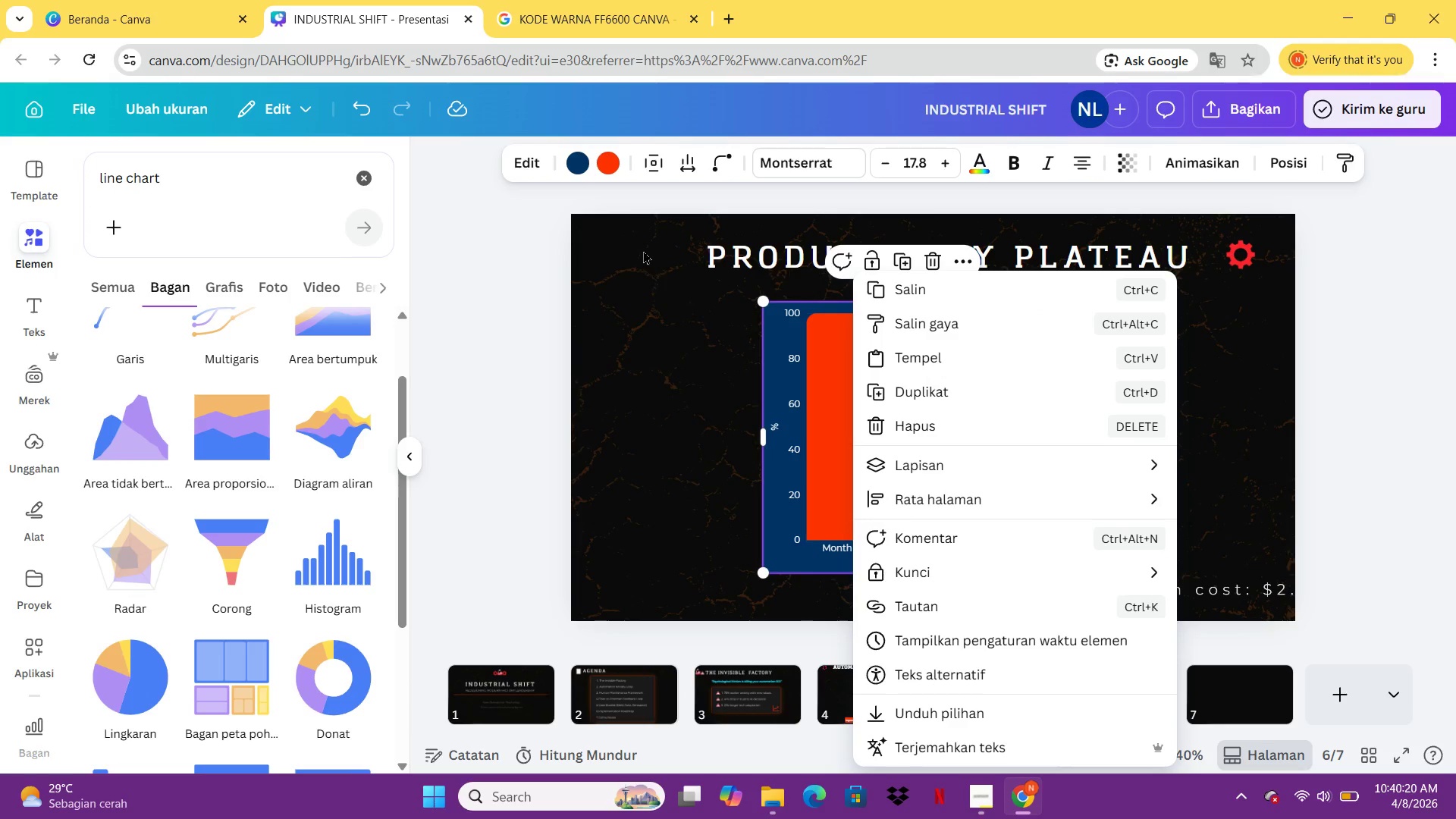 
left_click([837, 403])
 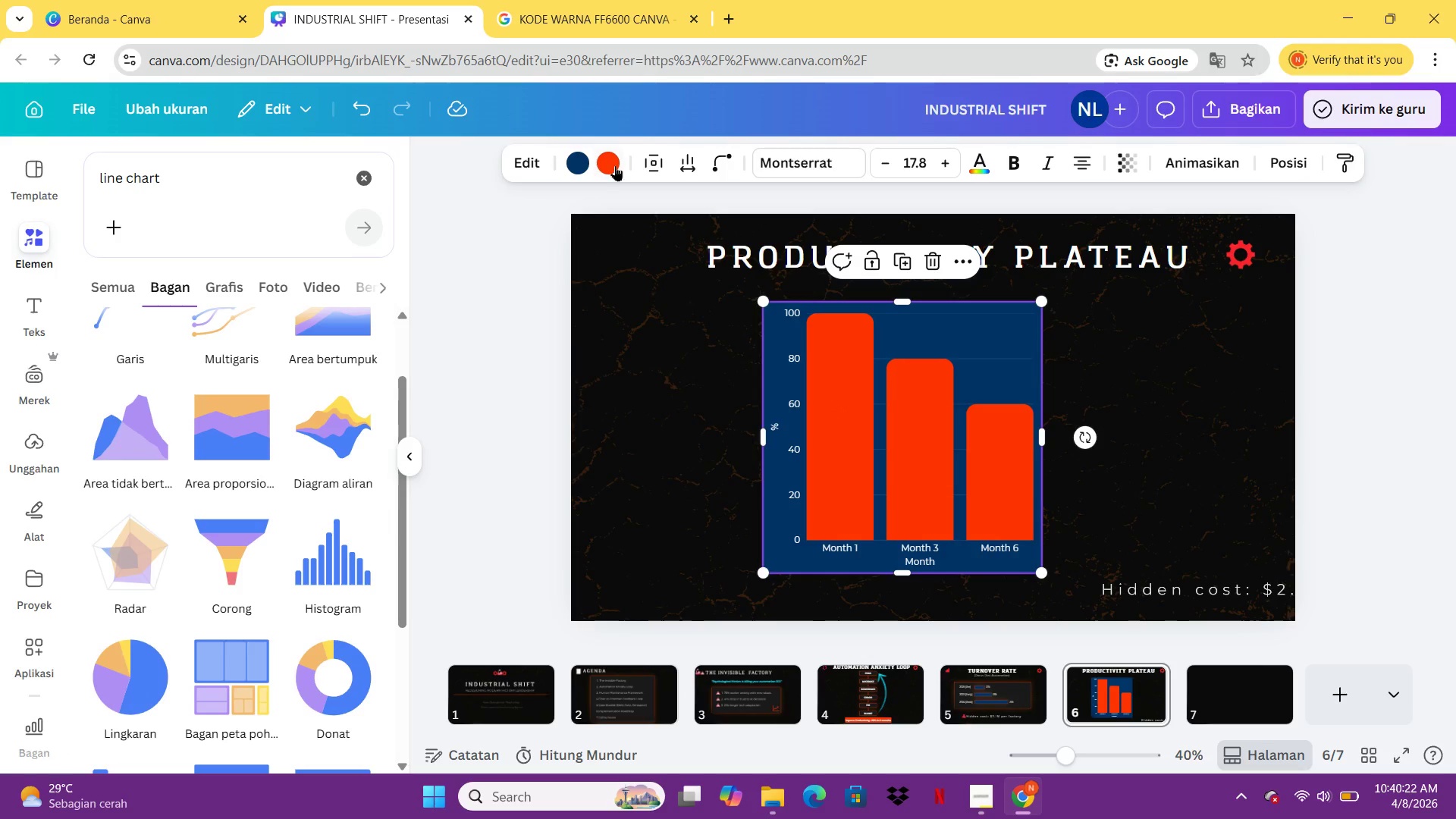 
left_click([615, 165])
 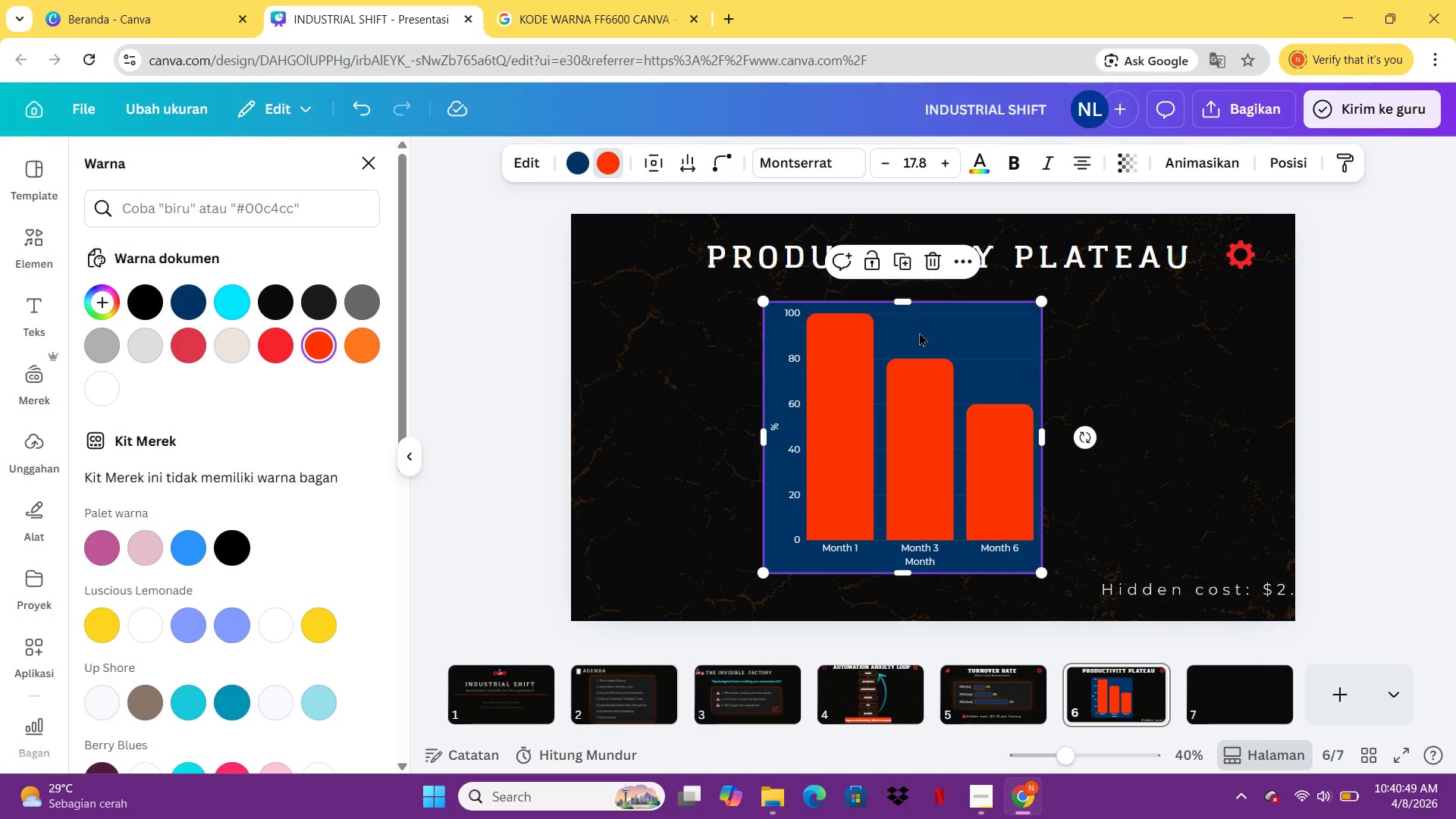 
wait(30.95)
 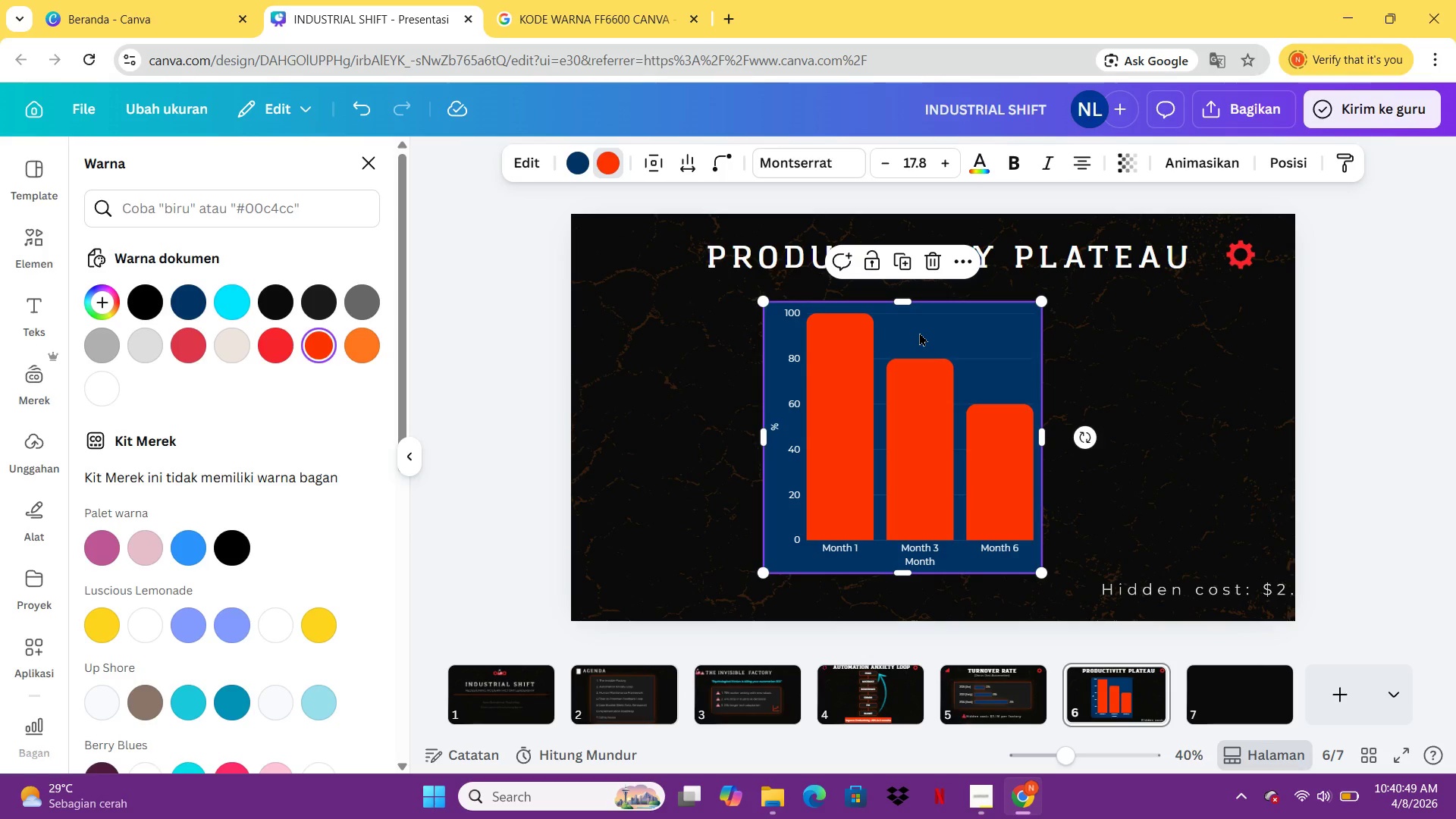 
left_click([37, 245])
 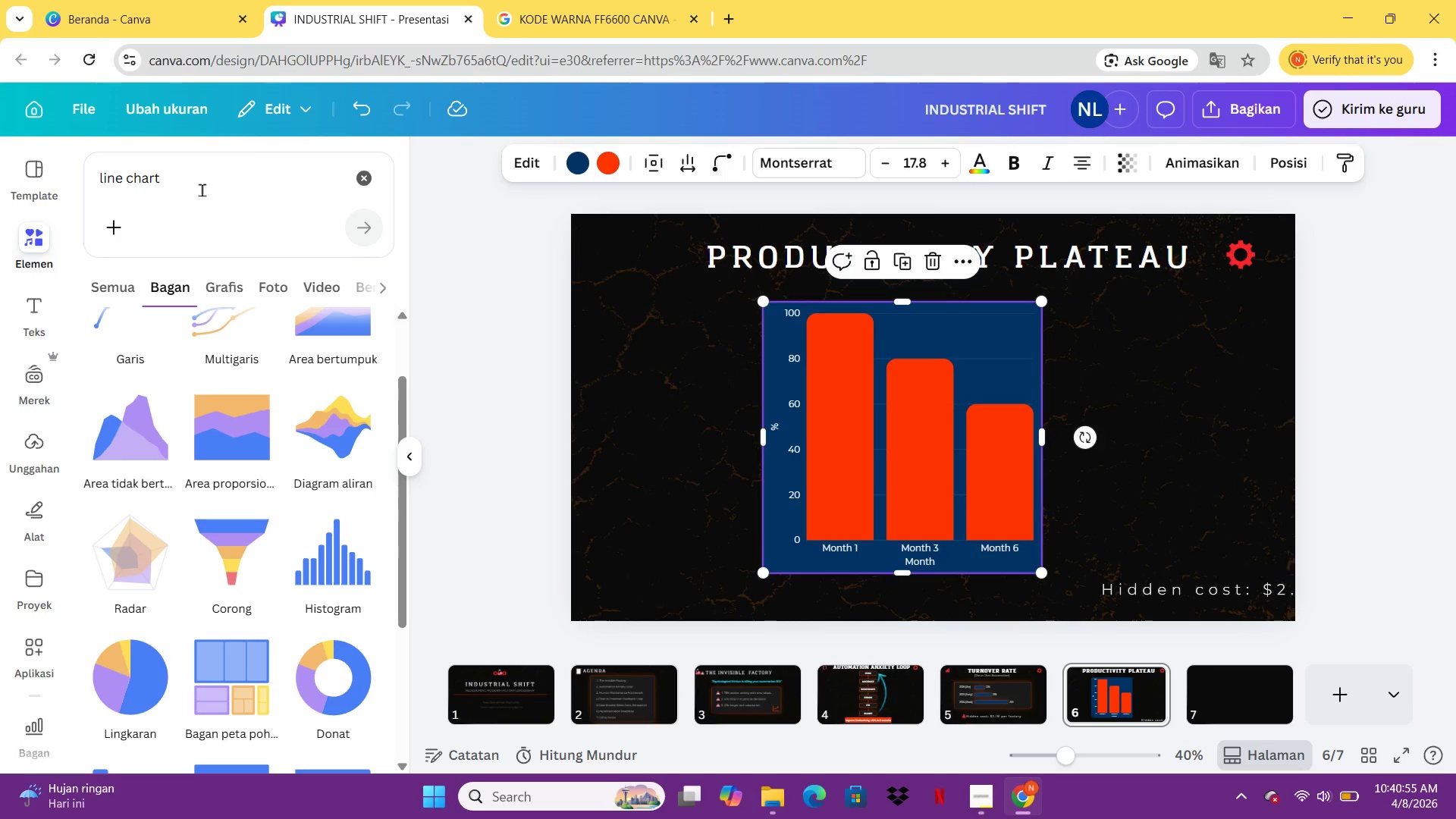 
left_click_drag(start_coordinate=[218, 186], to_coordinate=[102, 173])
 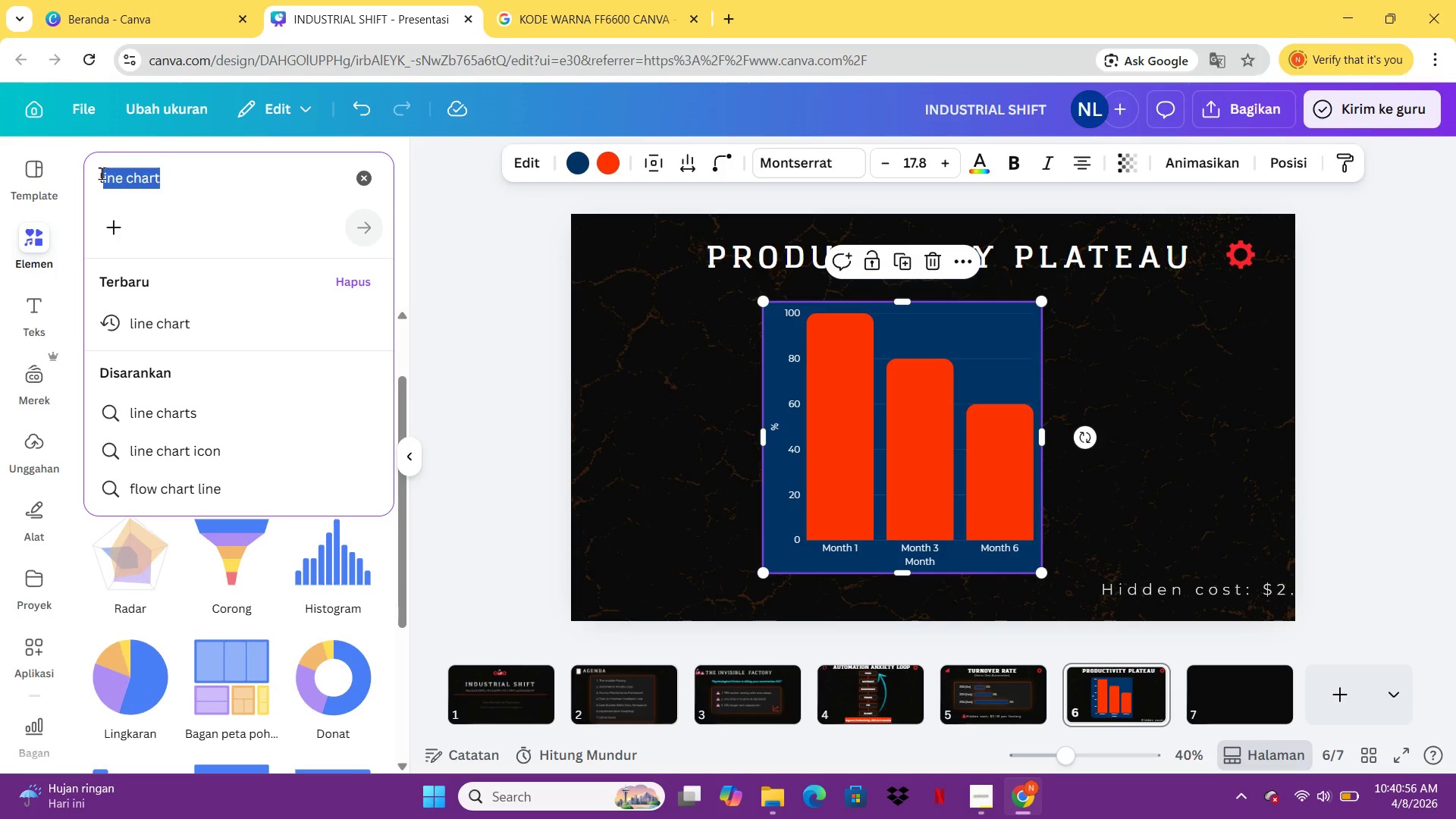 
key(Control+A)
 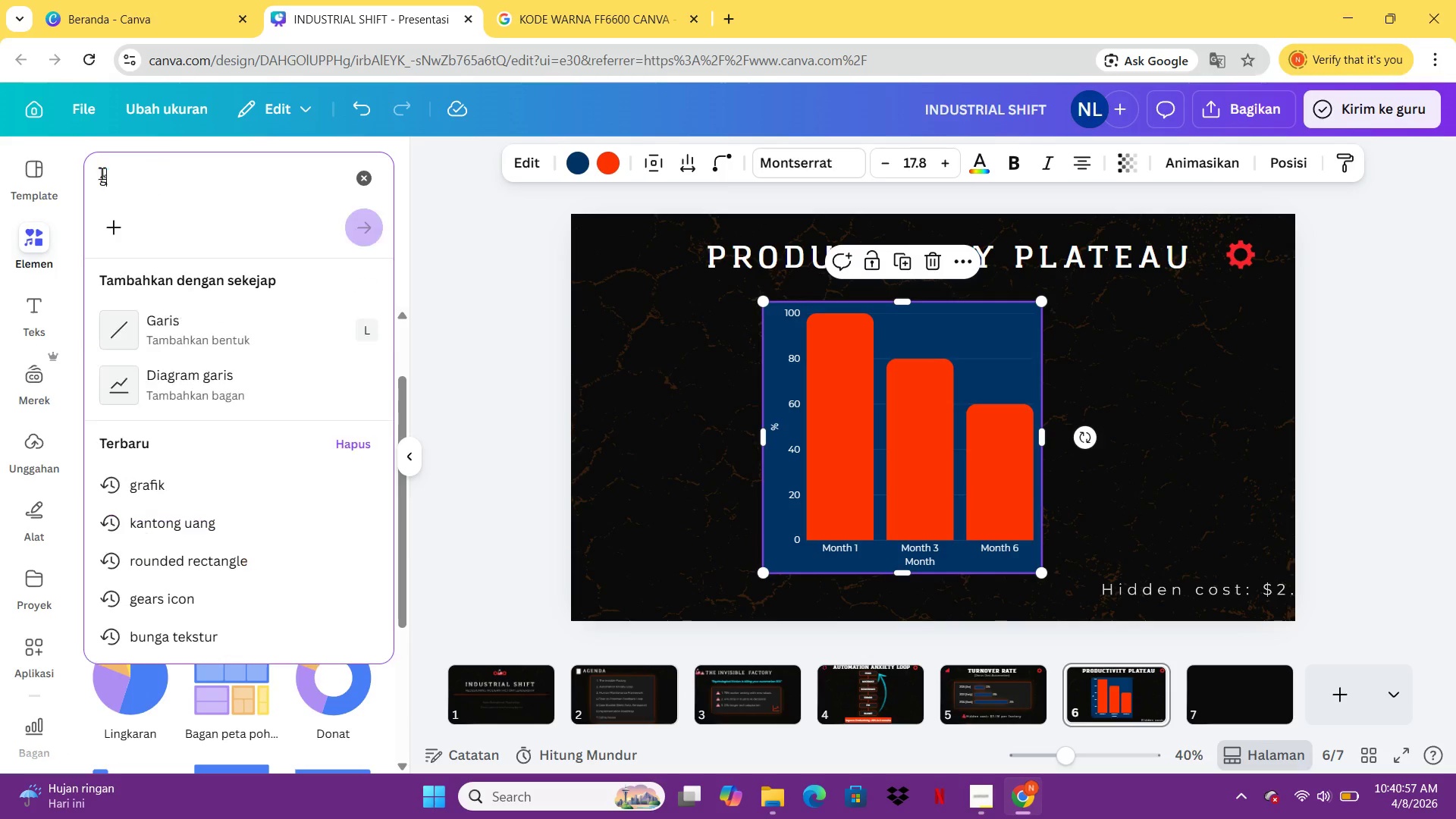 
type(grafik )
 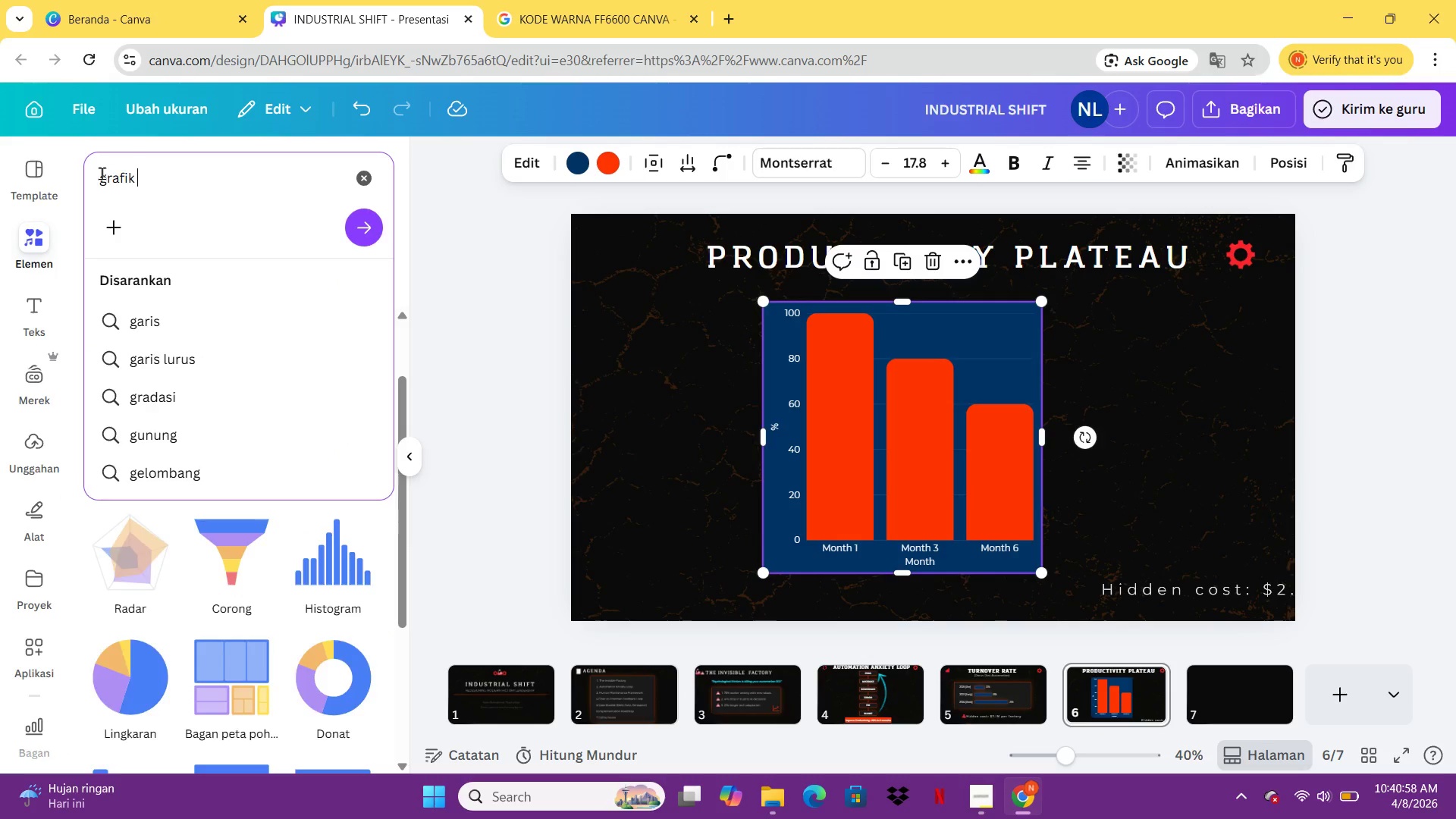 
key(Enter)
 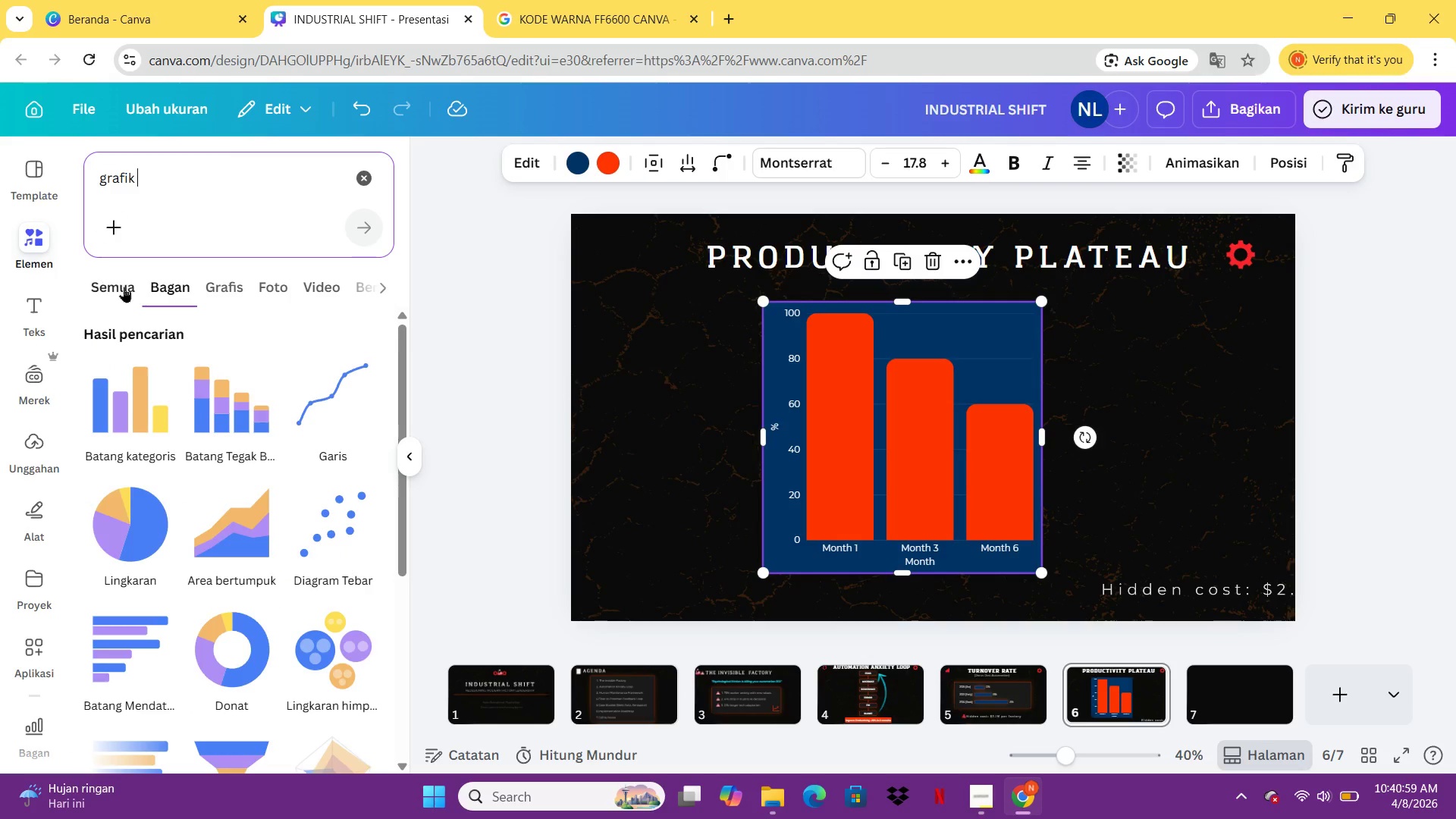 
left_click([124, 286])
 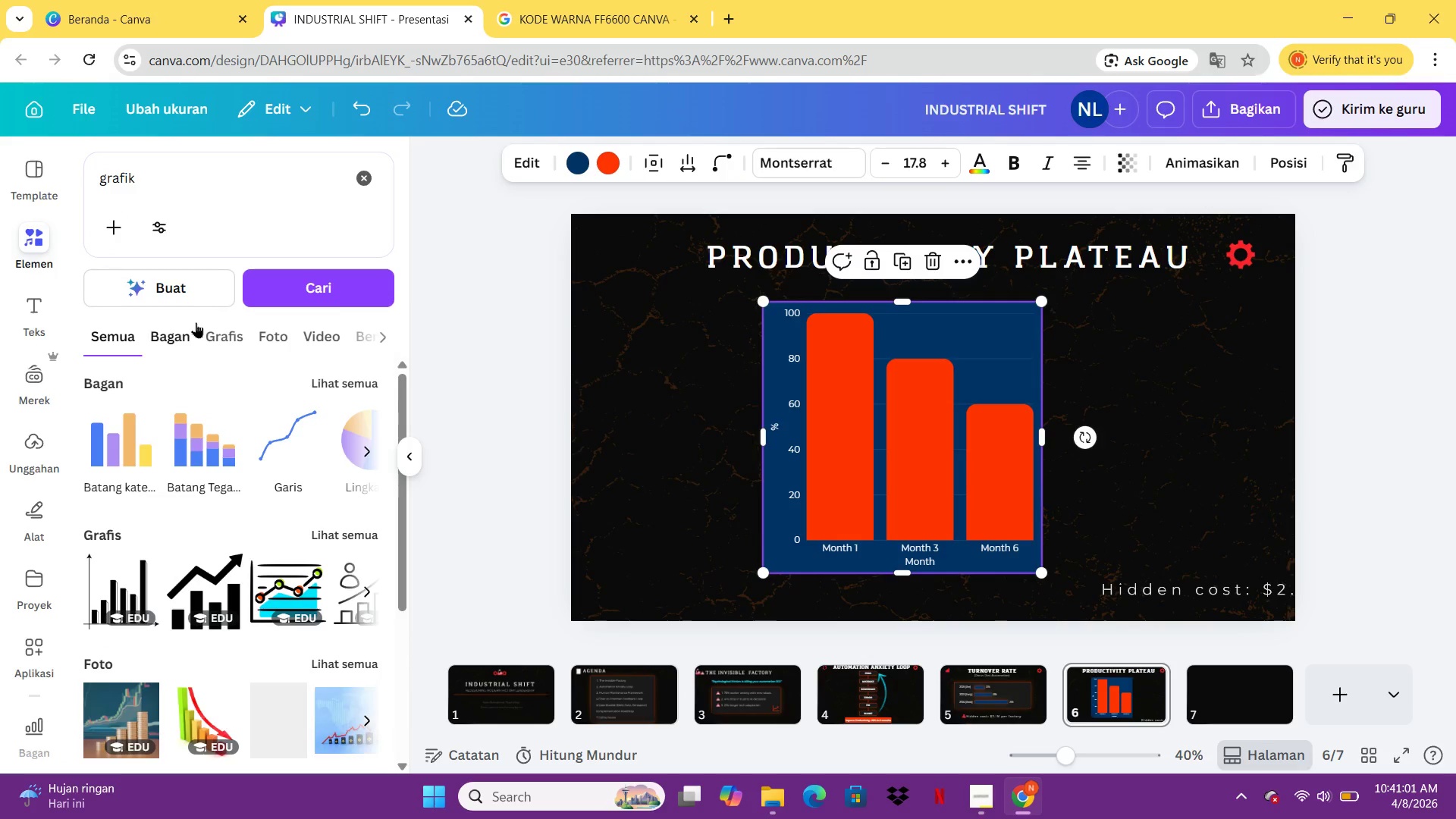 
left_click([213, 330])
 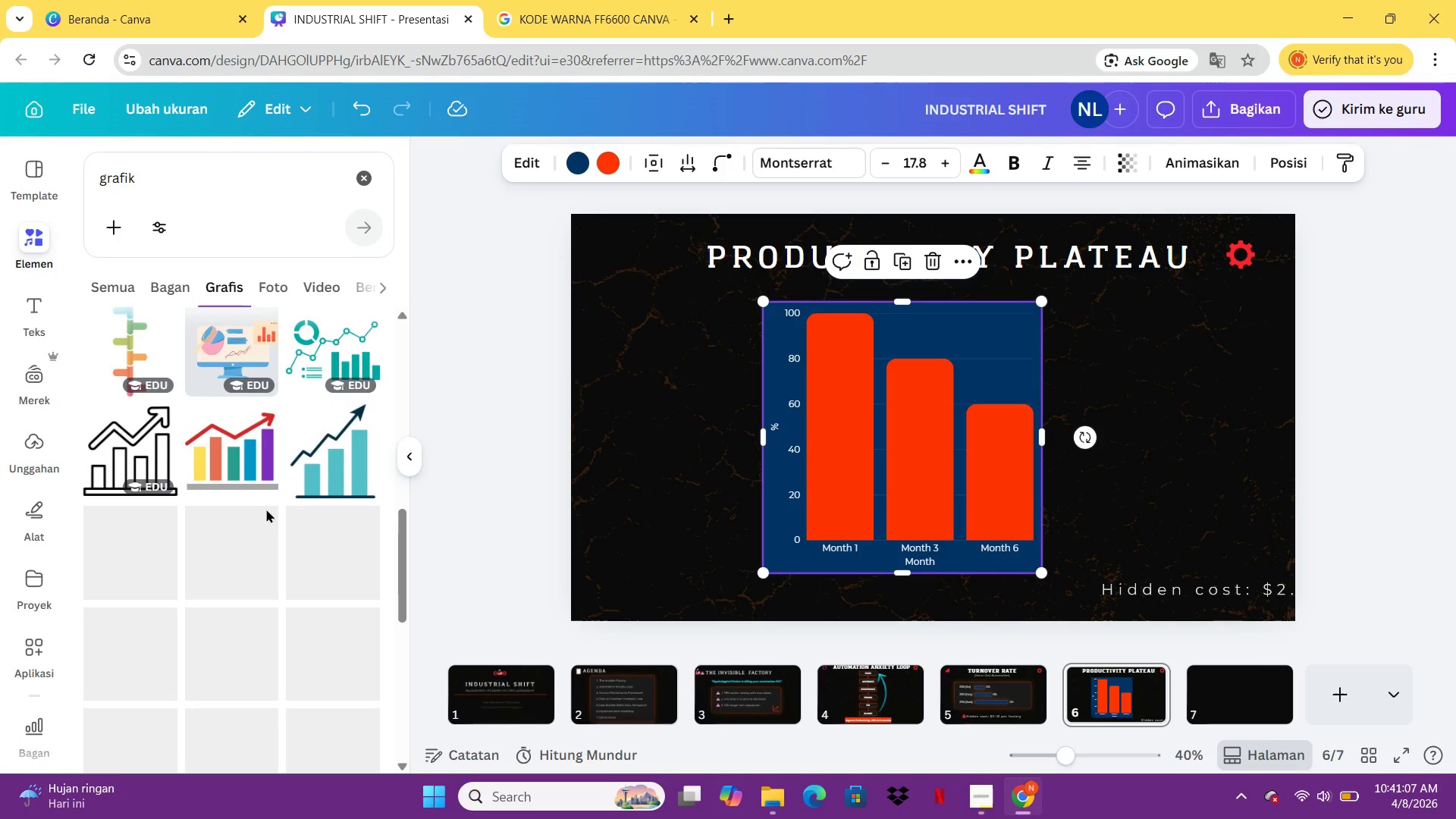 
wait(7.83)
 